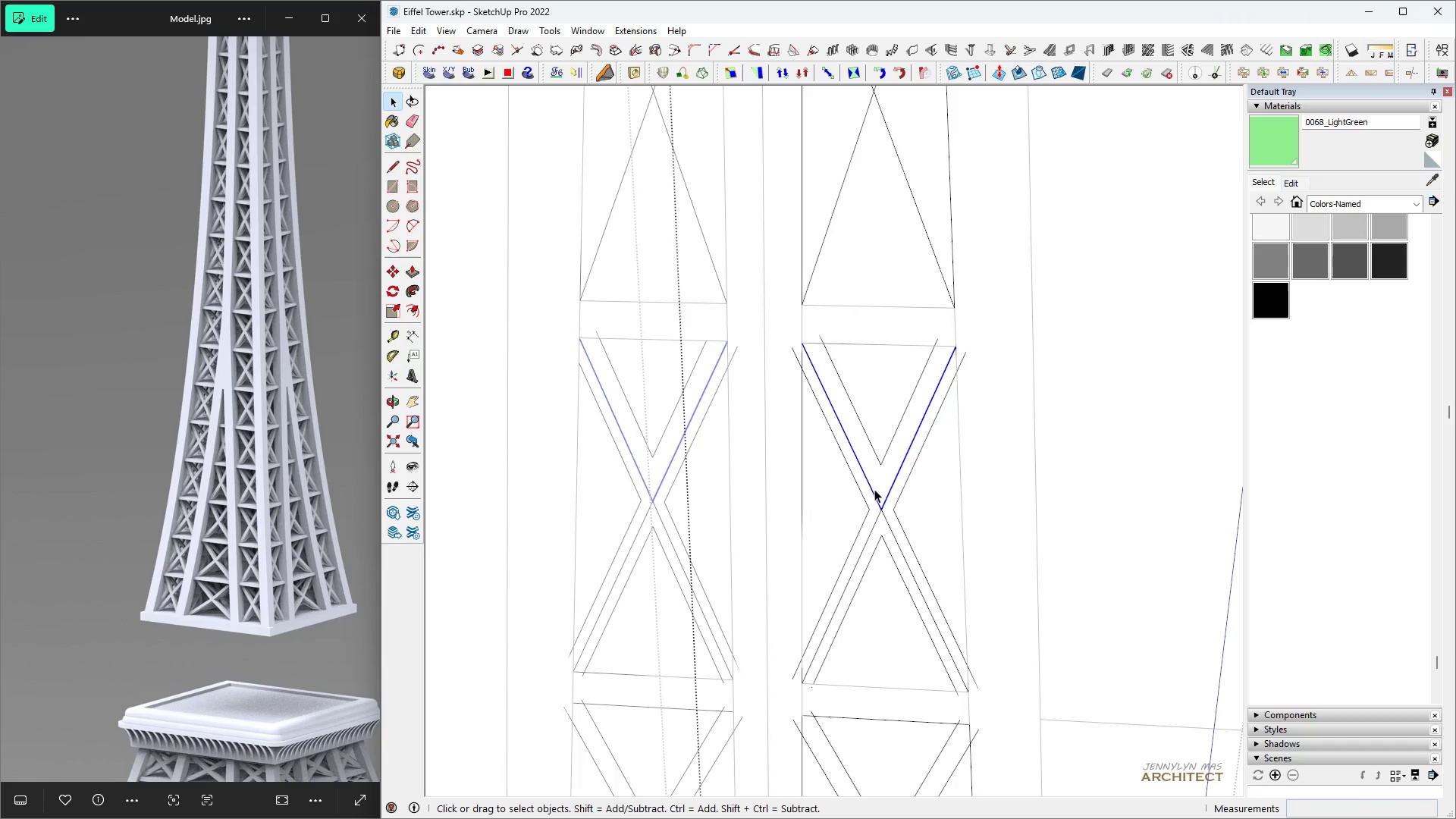 
key(Control+ControlLeft)
 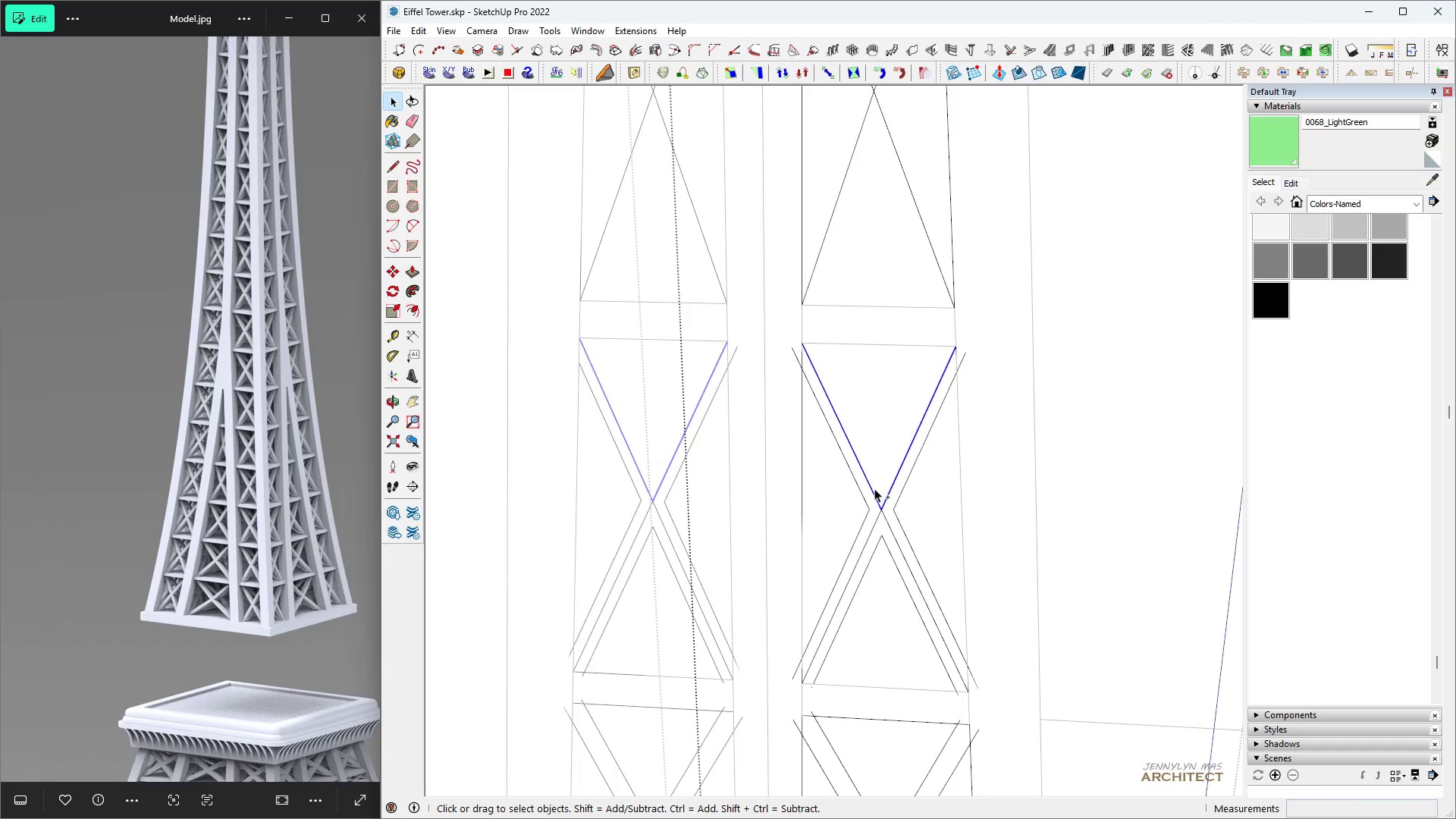 
key(Control+Z)
 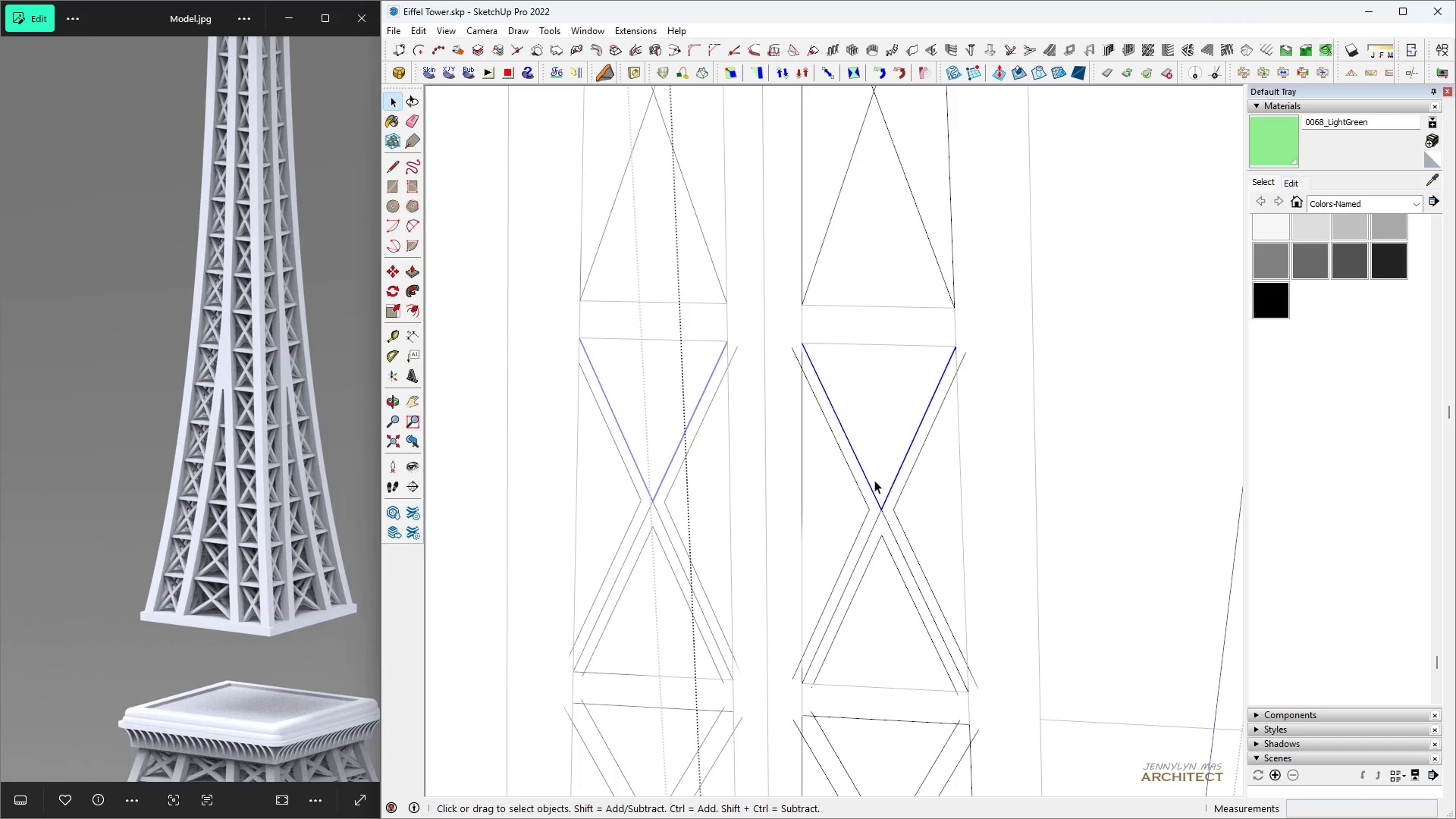 
key(F)
 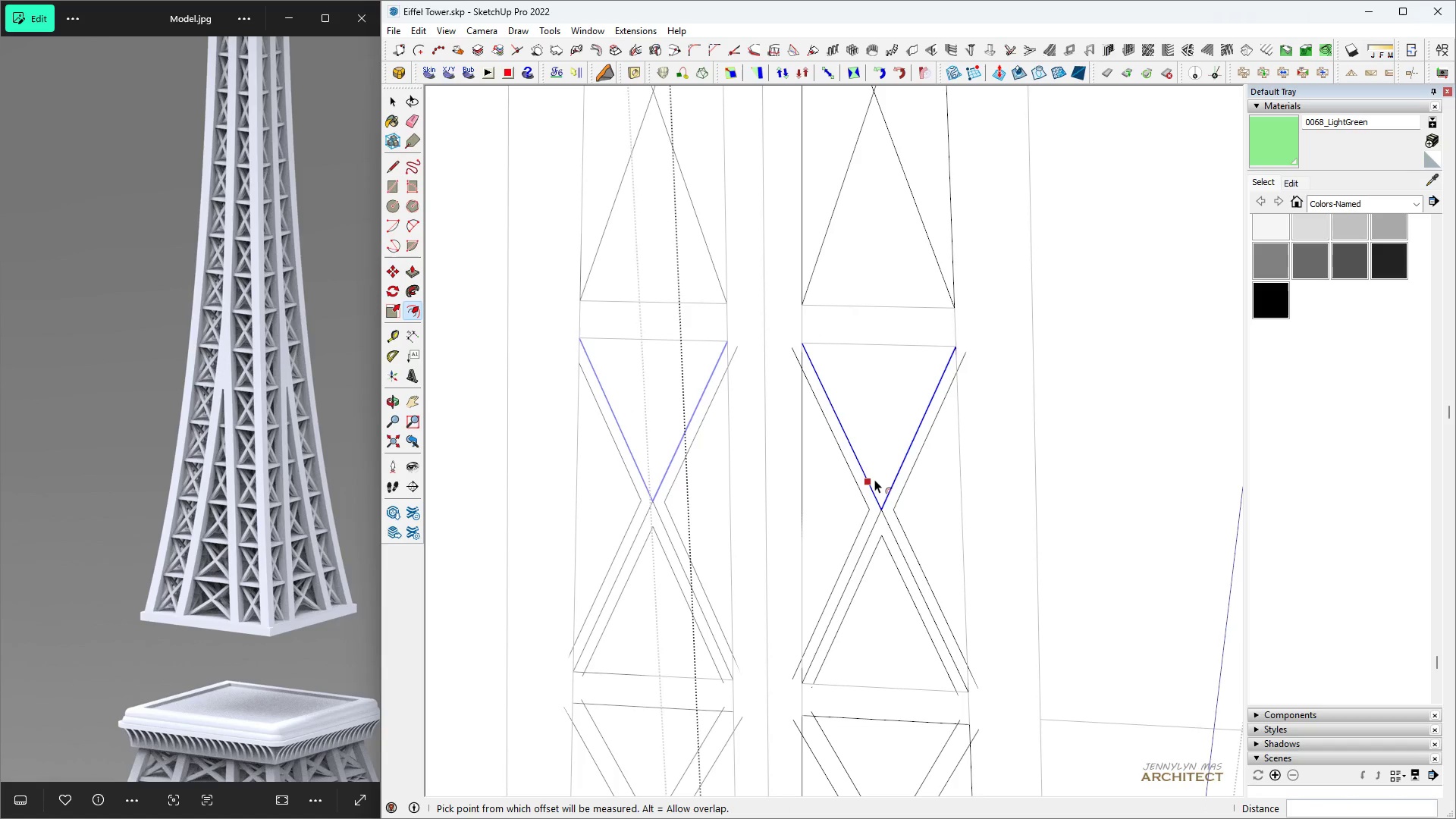 
double_click([874, 479])
 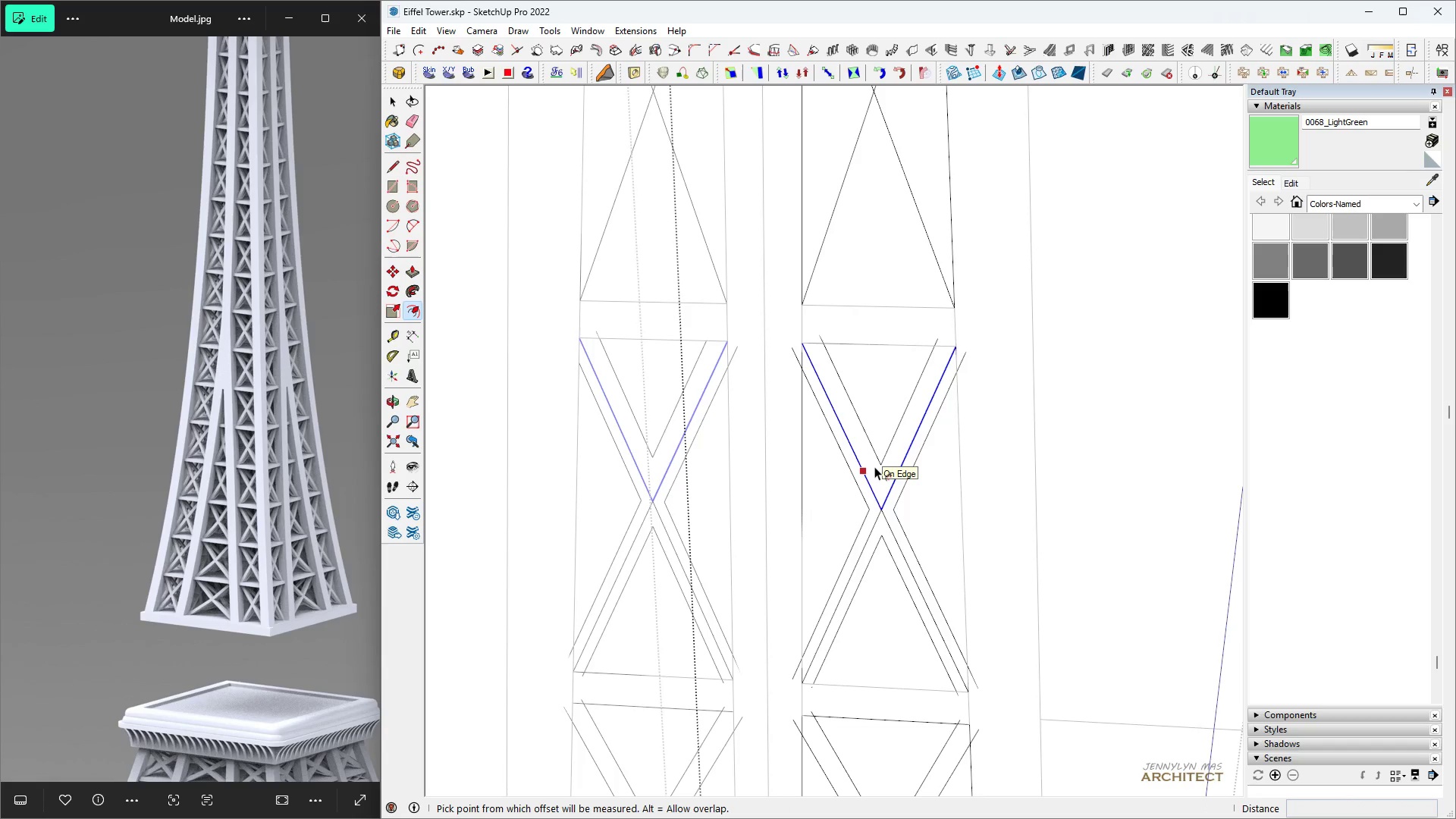 
key(3)
 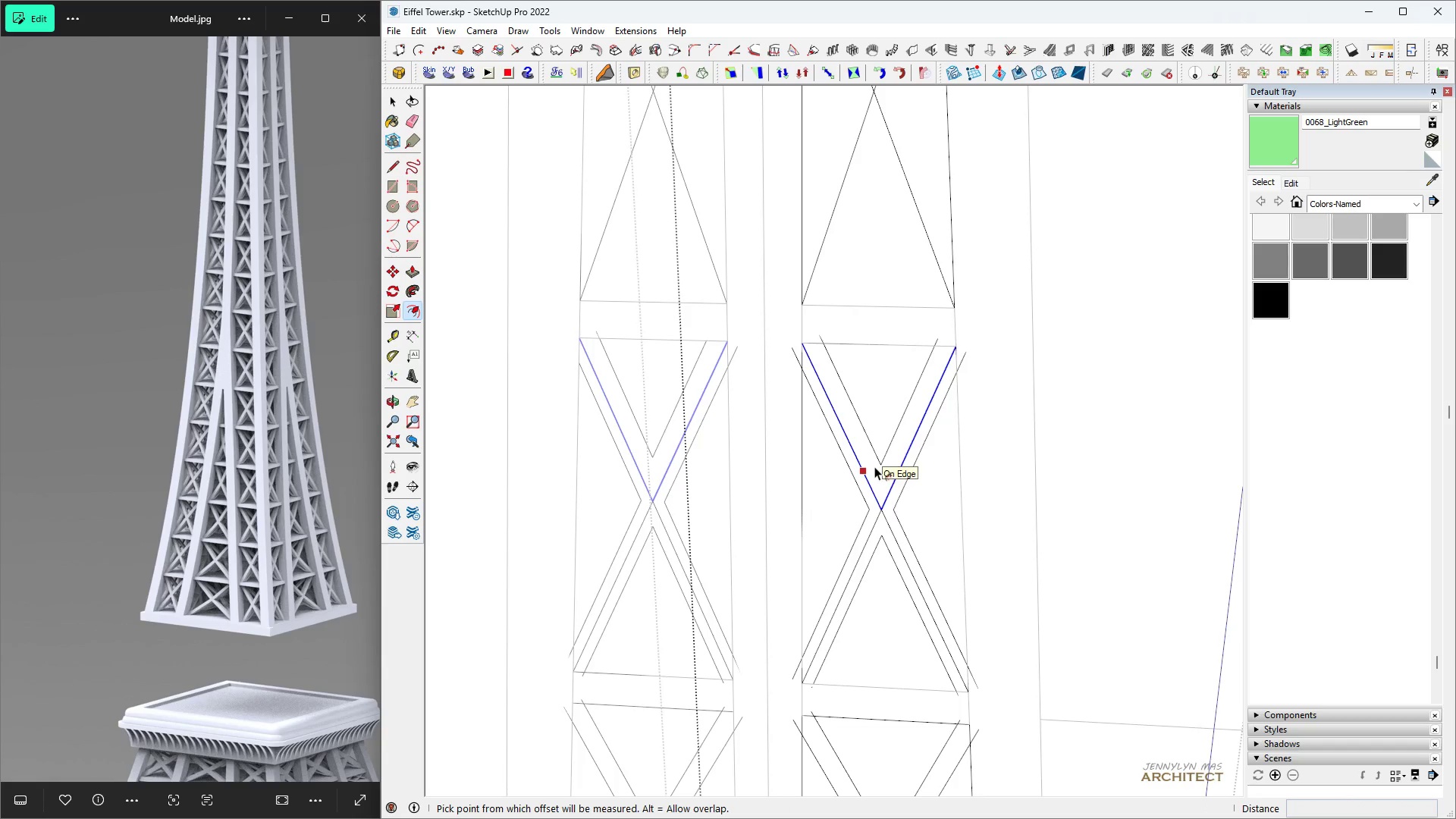 
key(Enter)
 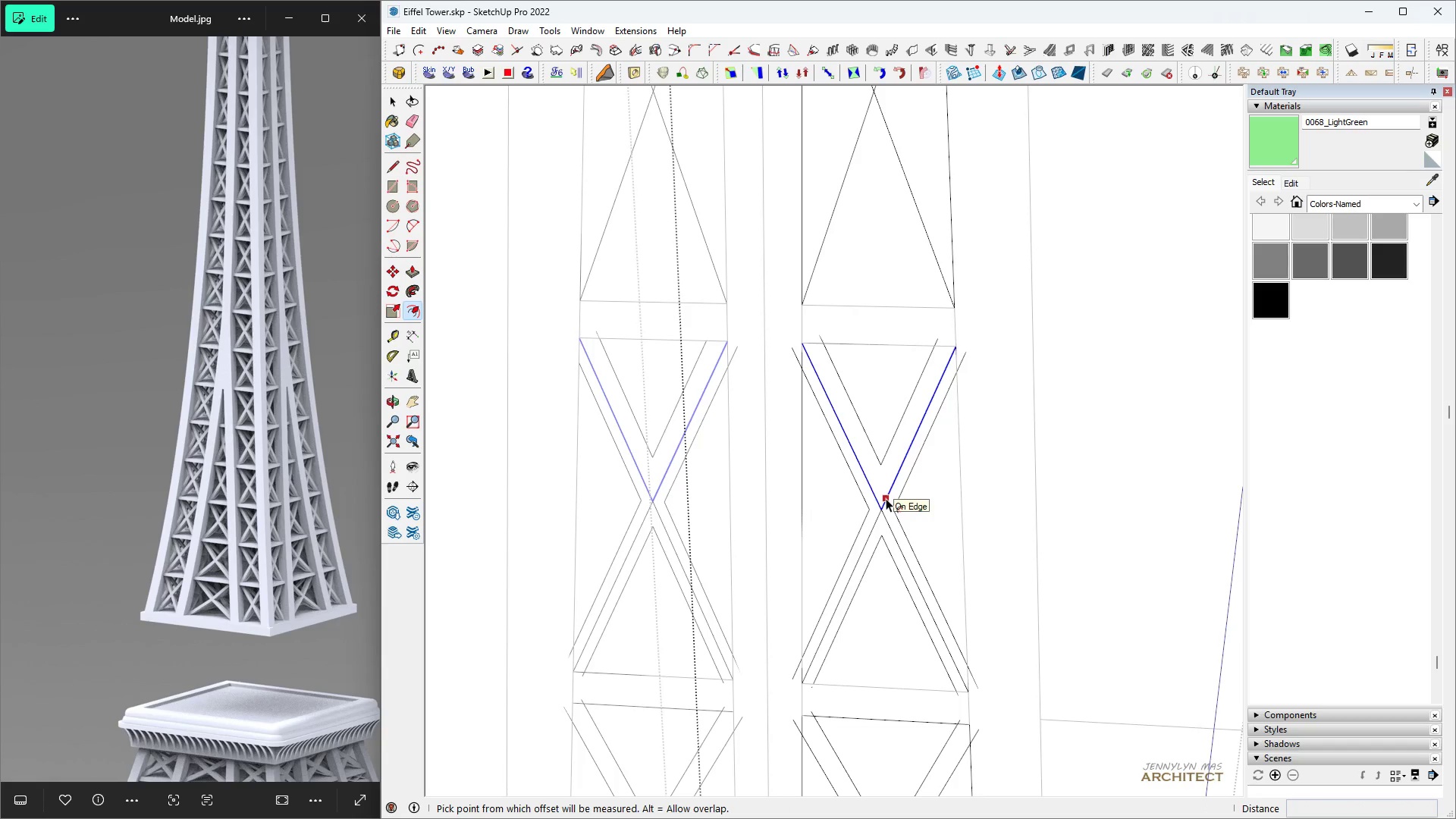 
key(Control+ControlLeft)
 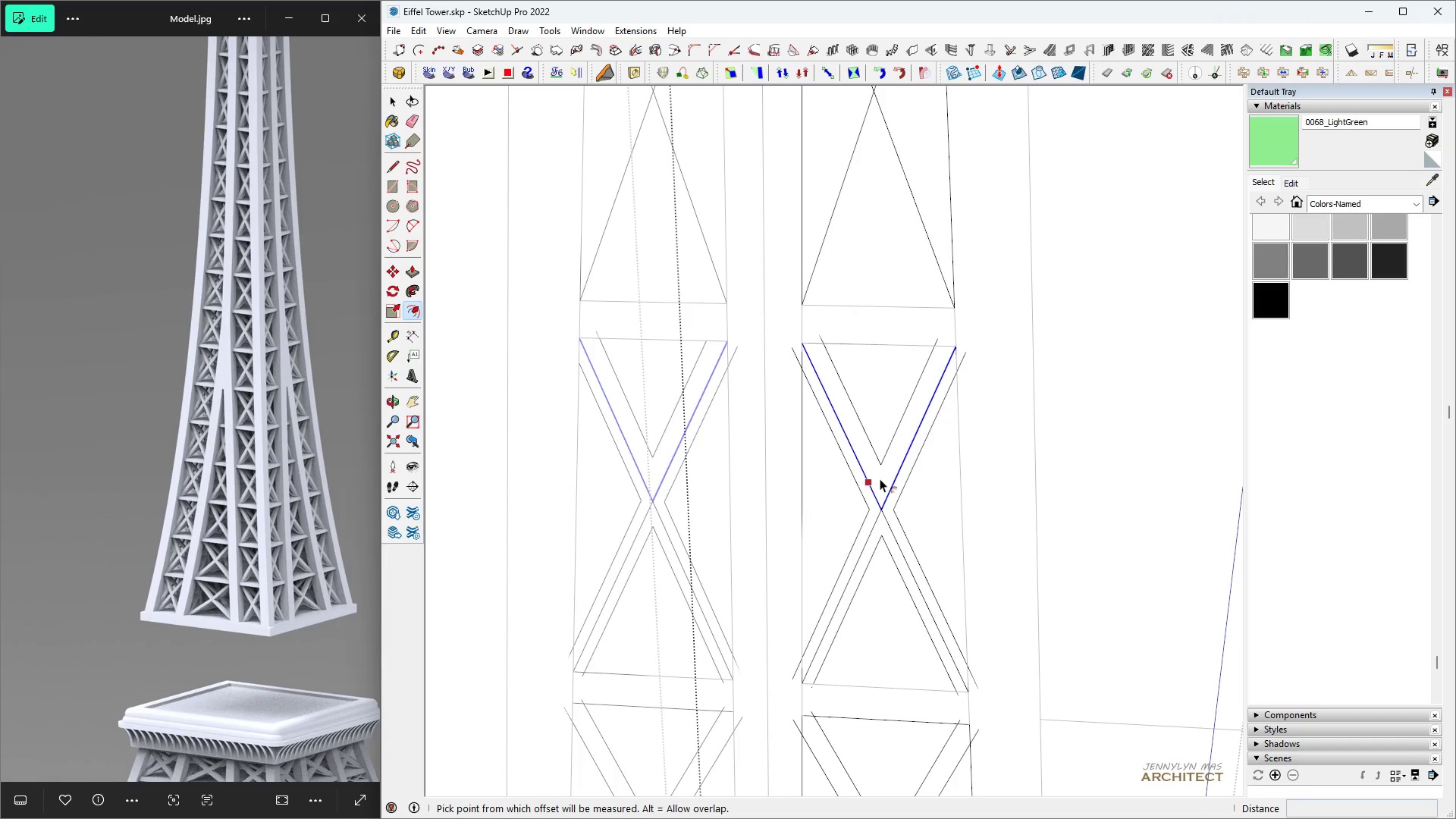 
key(Control+Z)
 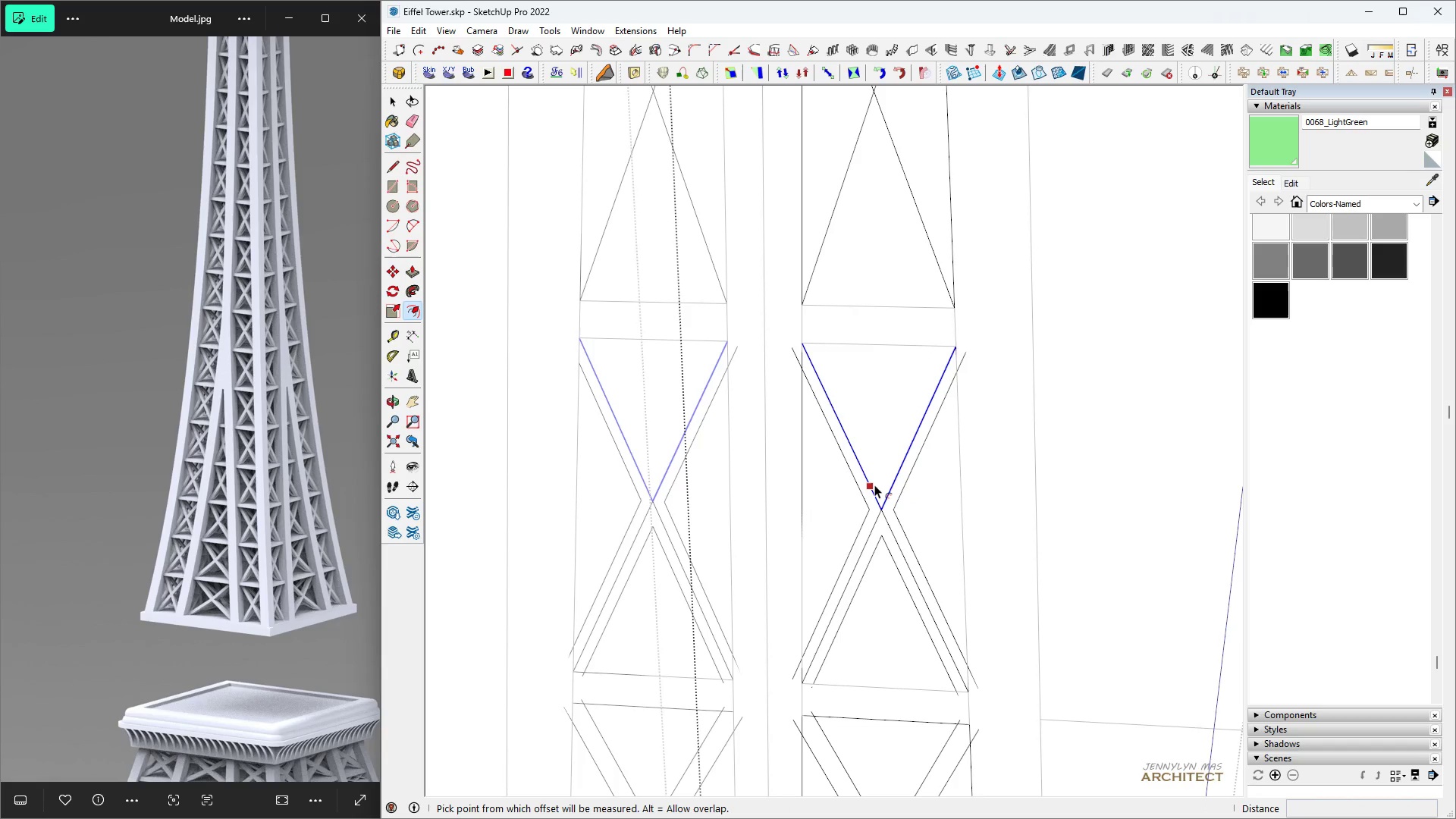 
left_click([874, 485])
 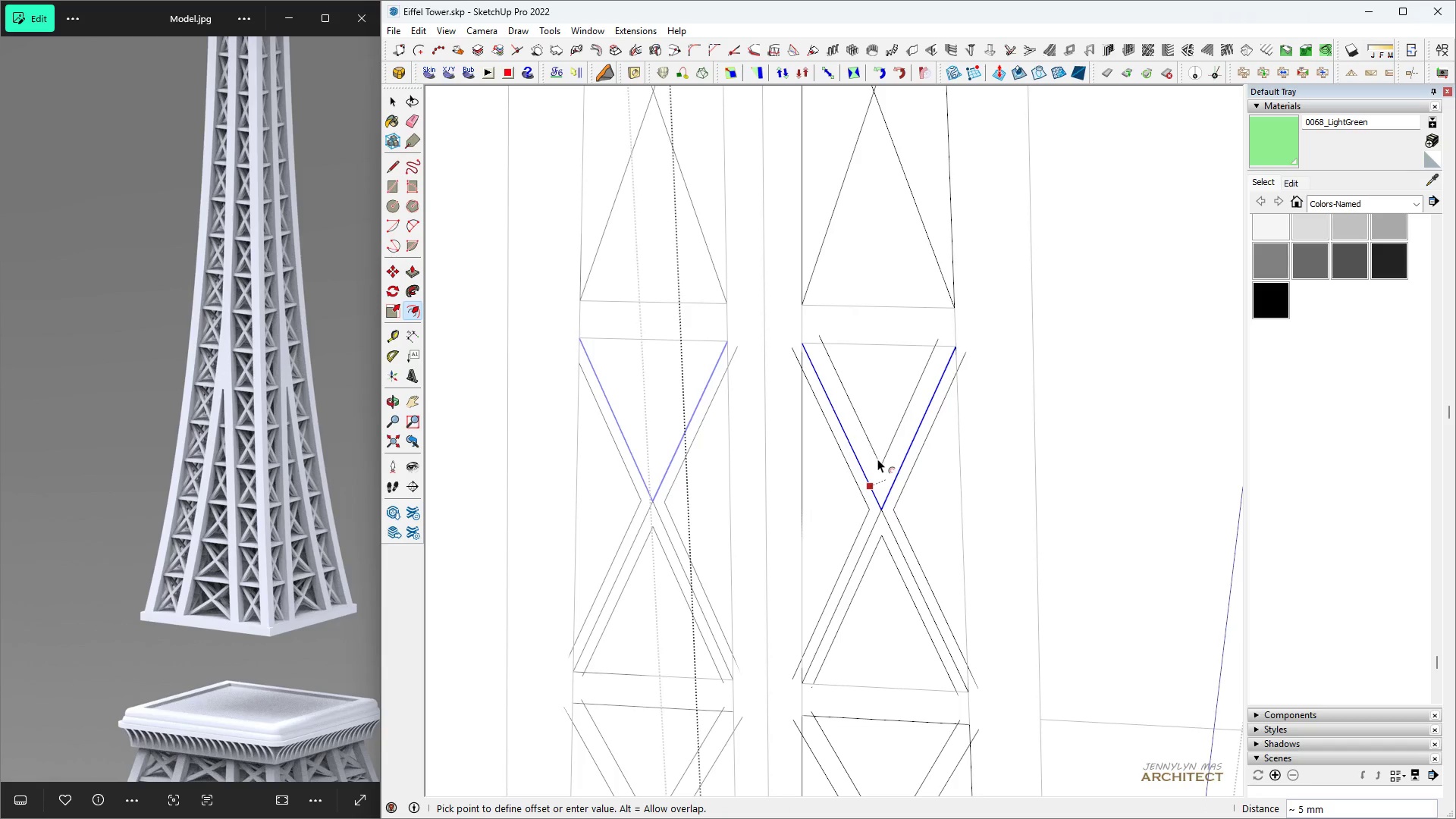 
key(3)
 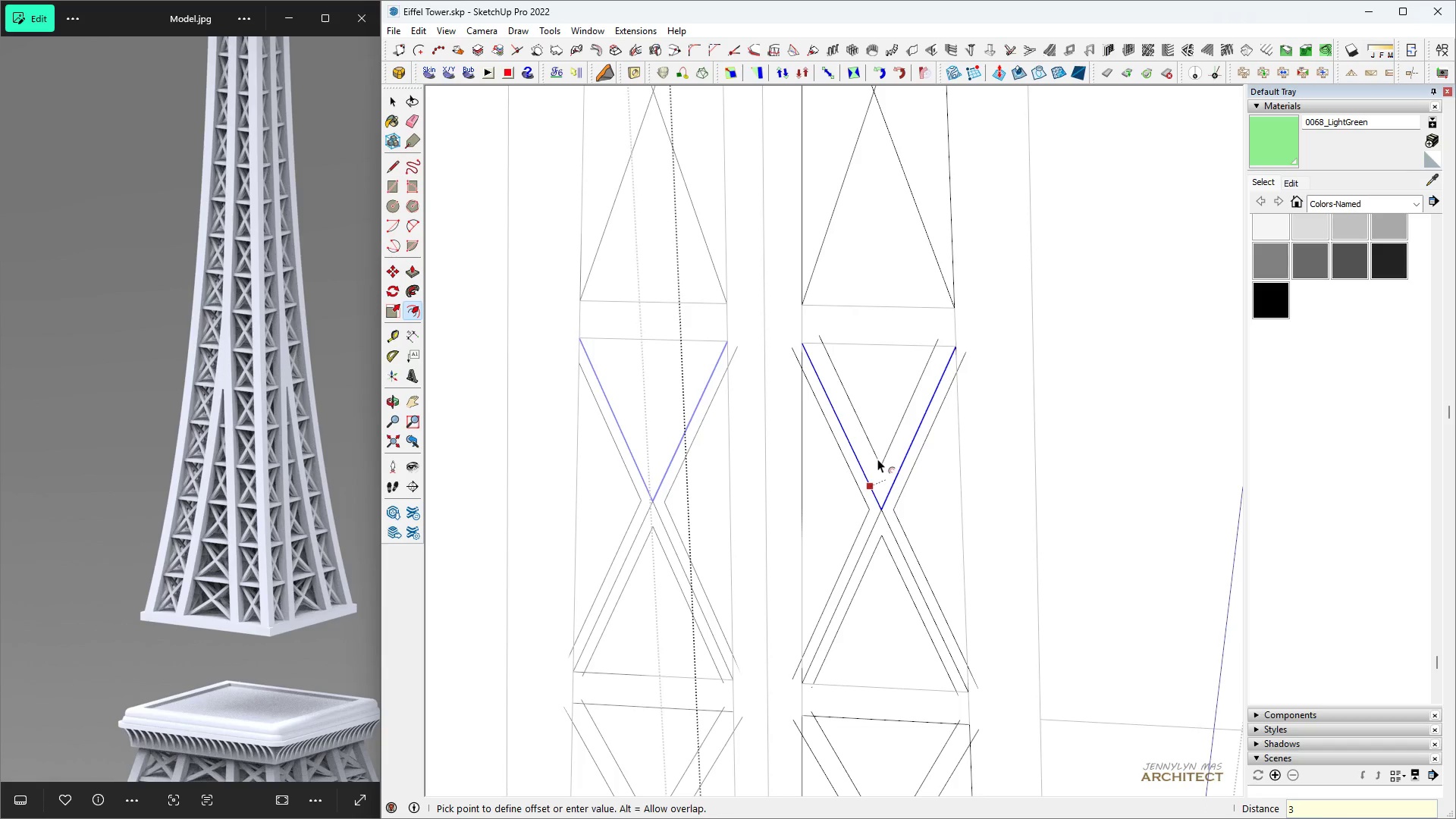 
key(Enter)
 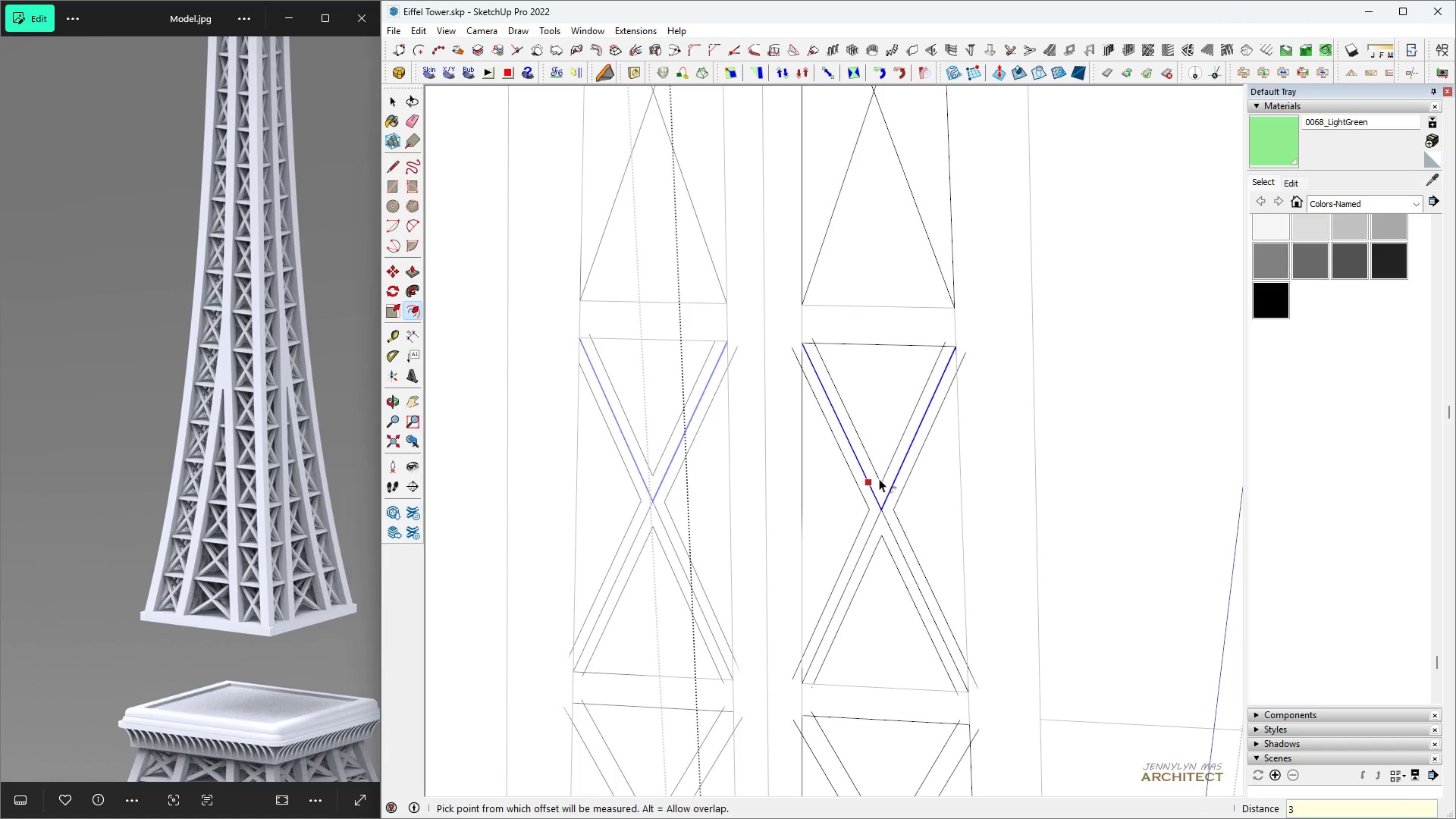 
key(Space)
 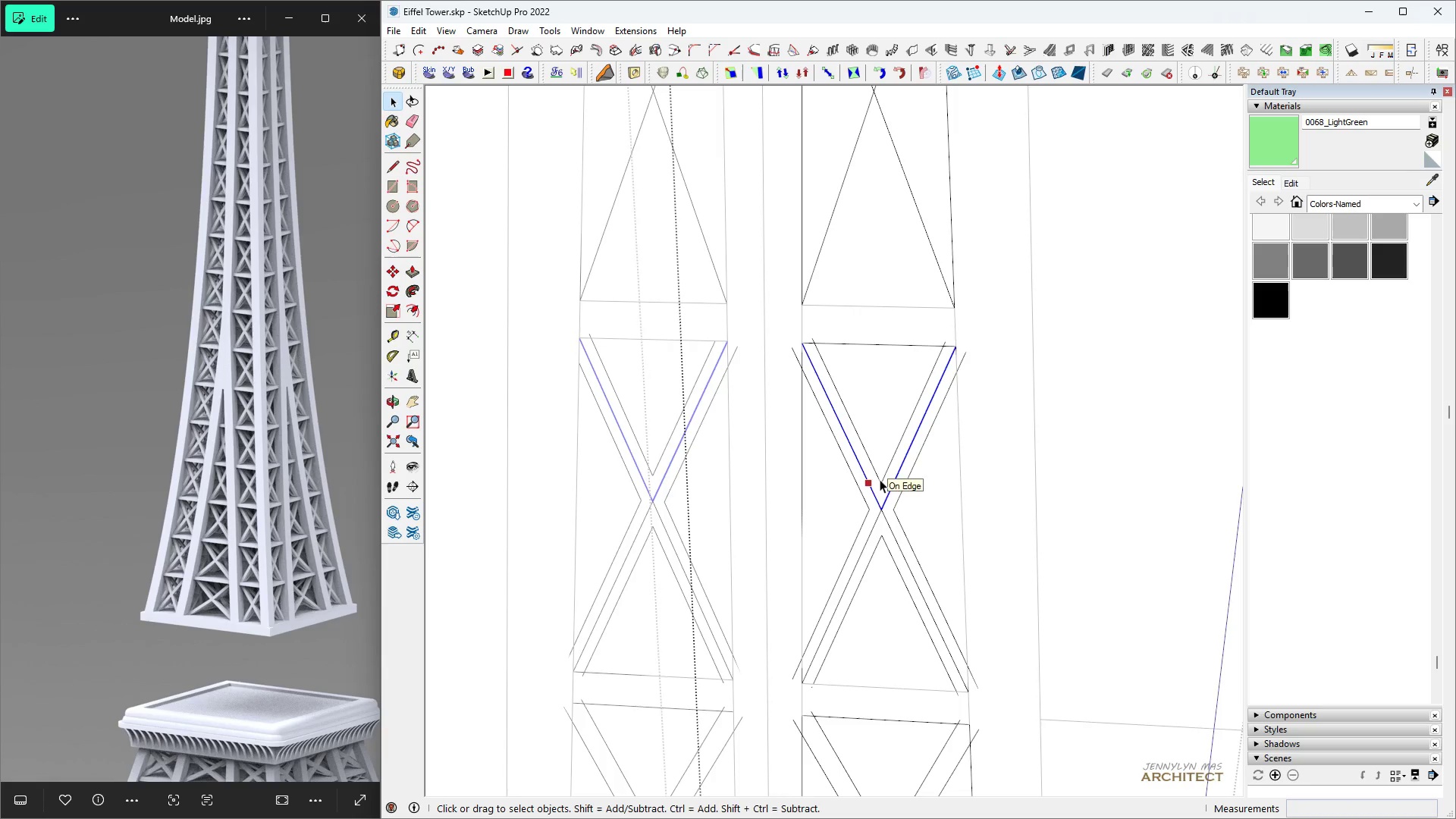 
scroll: coordinate [880, 484], scroll_direction: up, amount: 2.0
 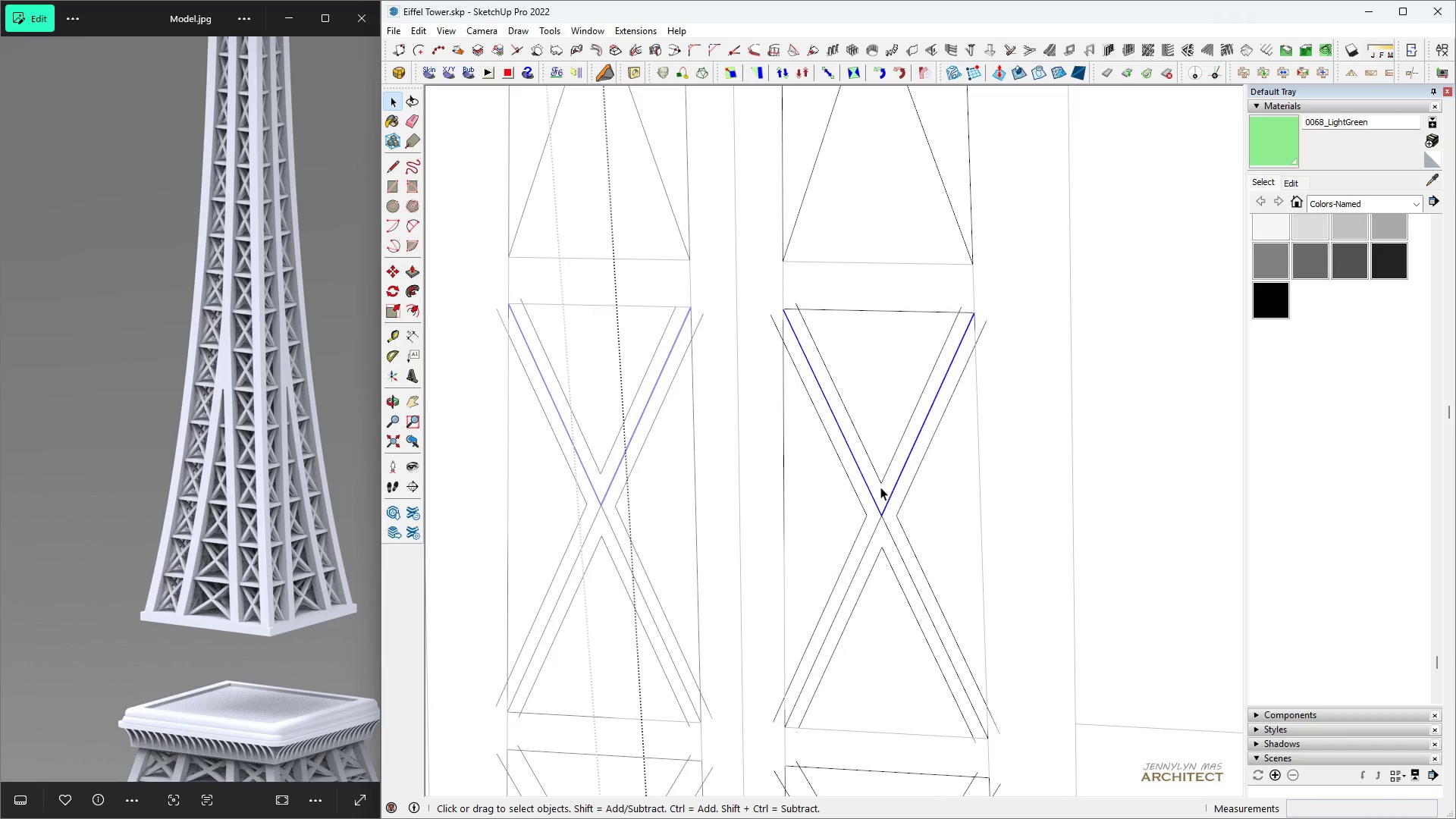 
key(E)
 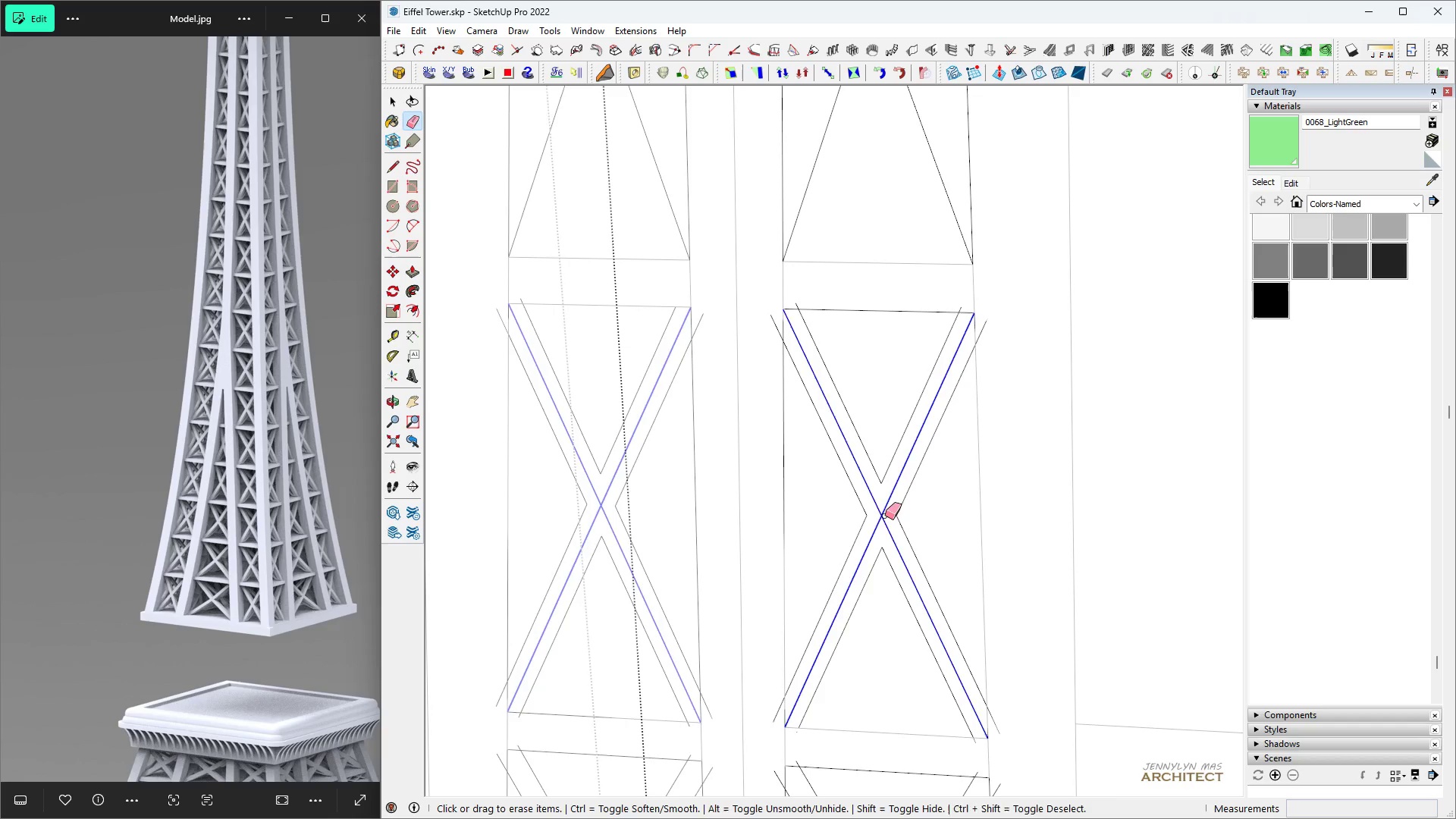 
scroll: coordinate [863, 280], scroll_direction: down, amount: 12.0
 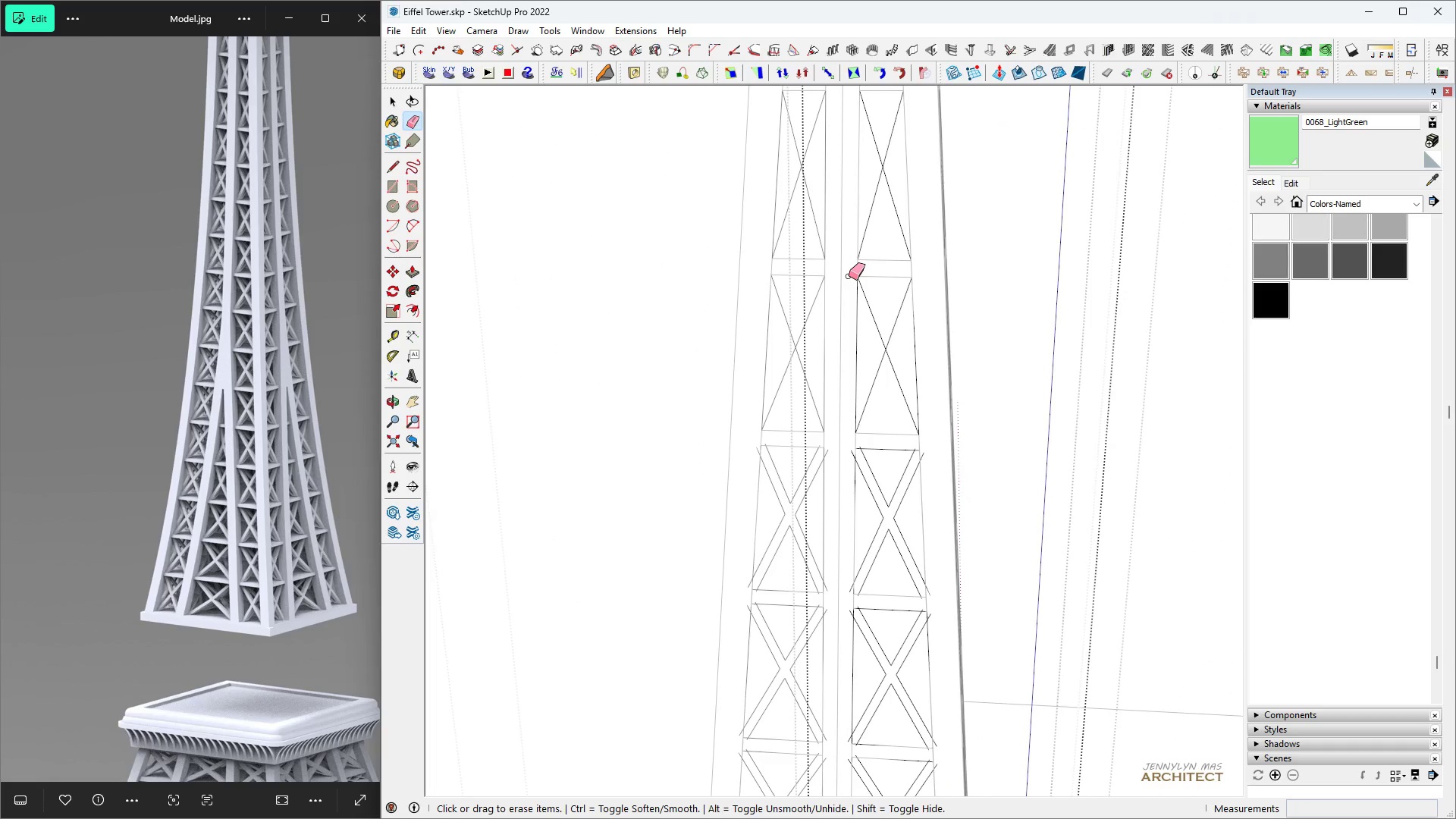 
key(Space)
 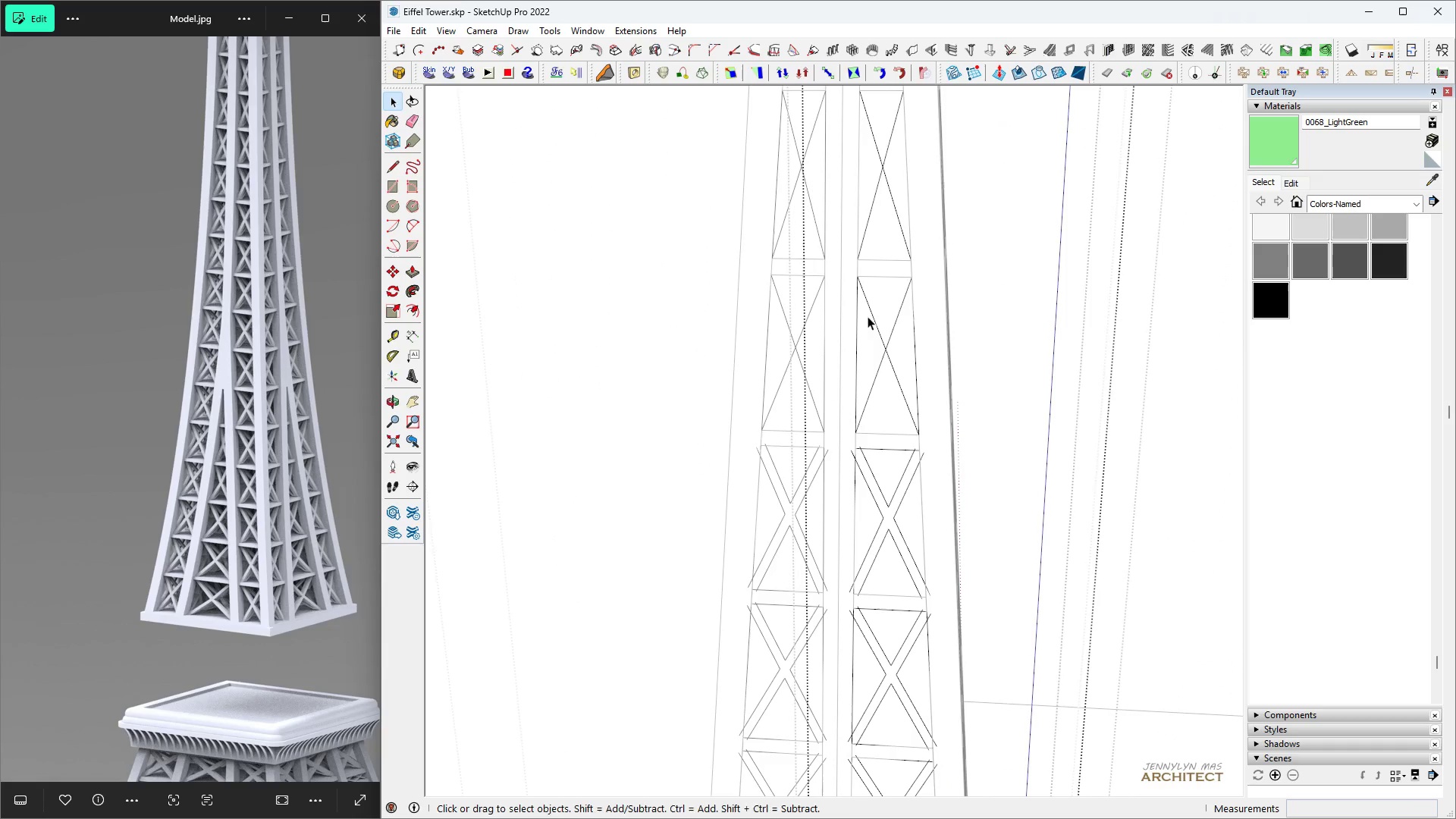 
key(H)
 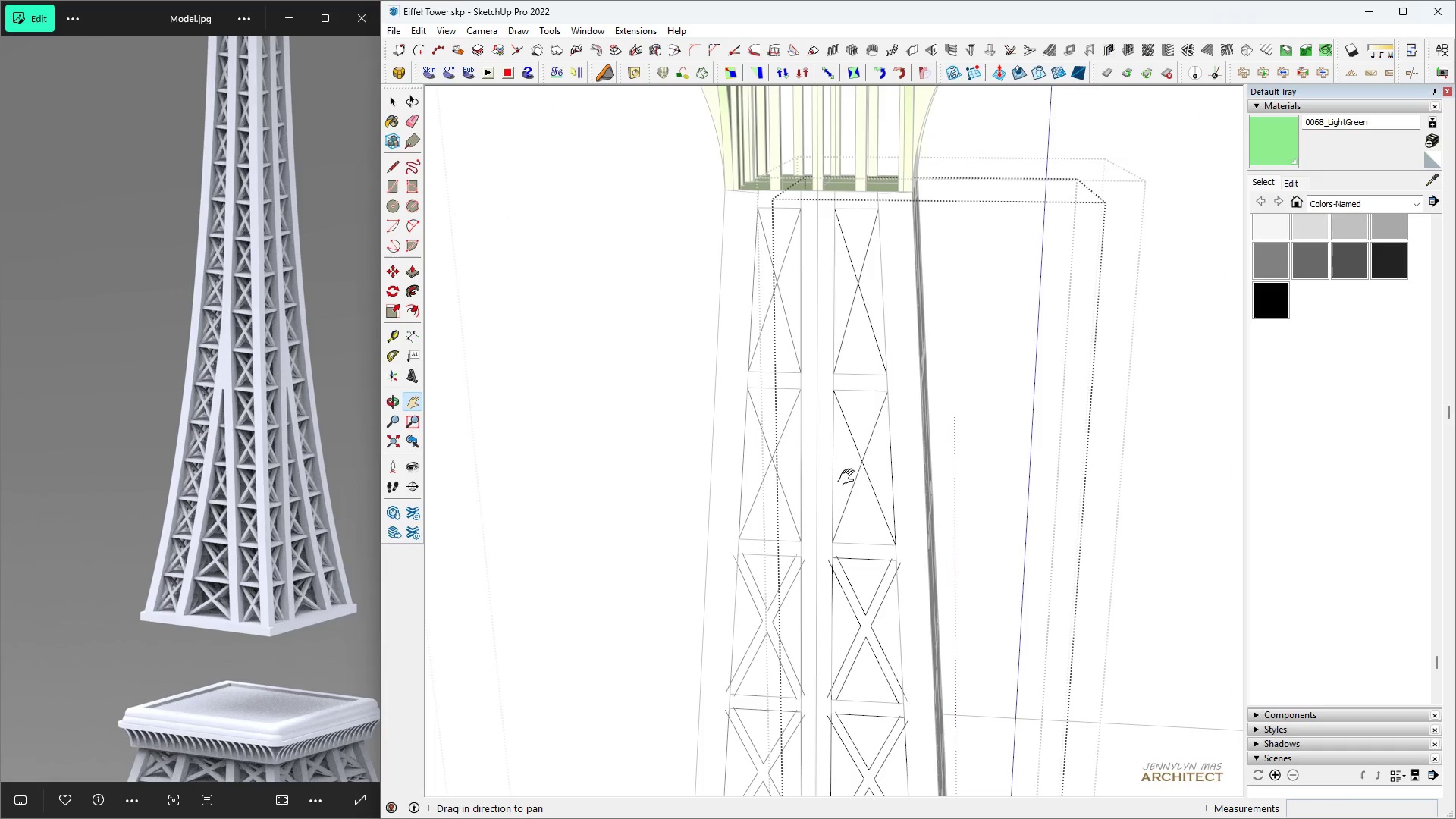 
scroll: coordinate [859, 475], scroll_direction: up, amount: 9.0
 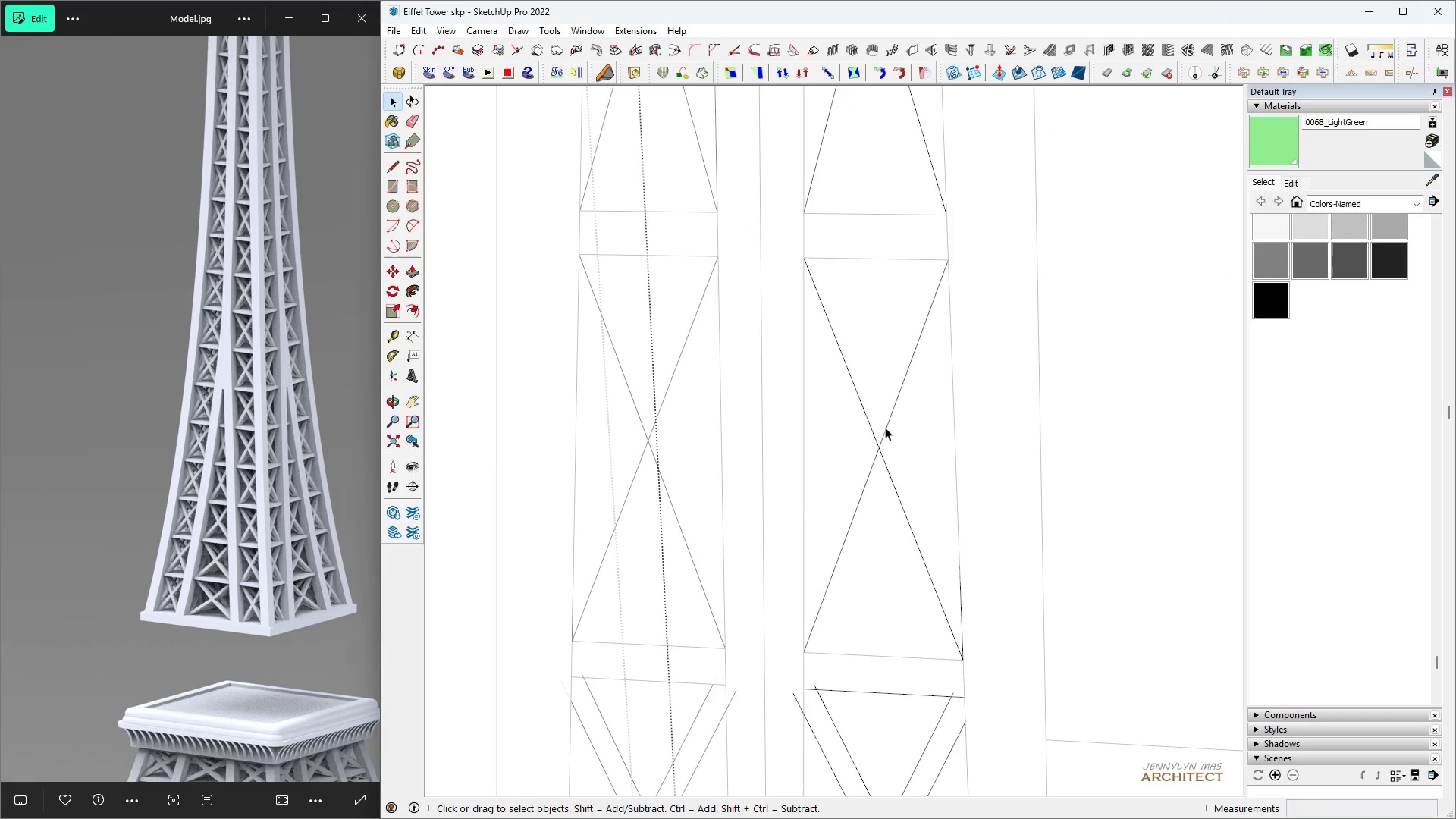 
key(Space)
 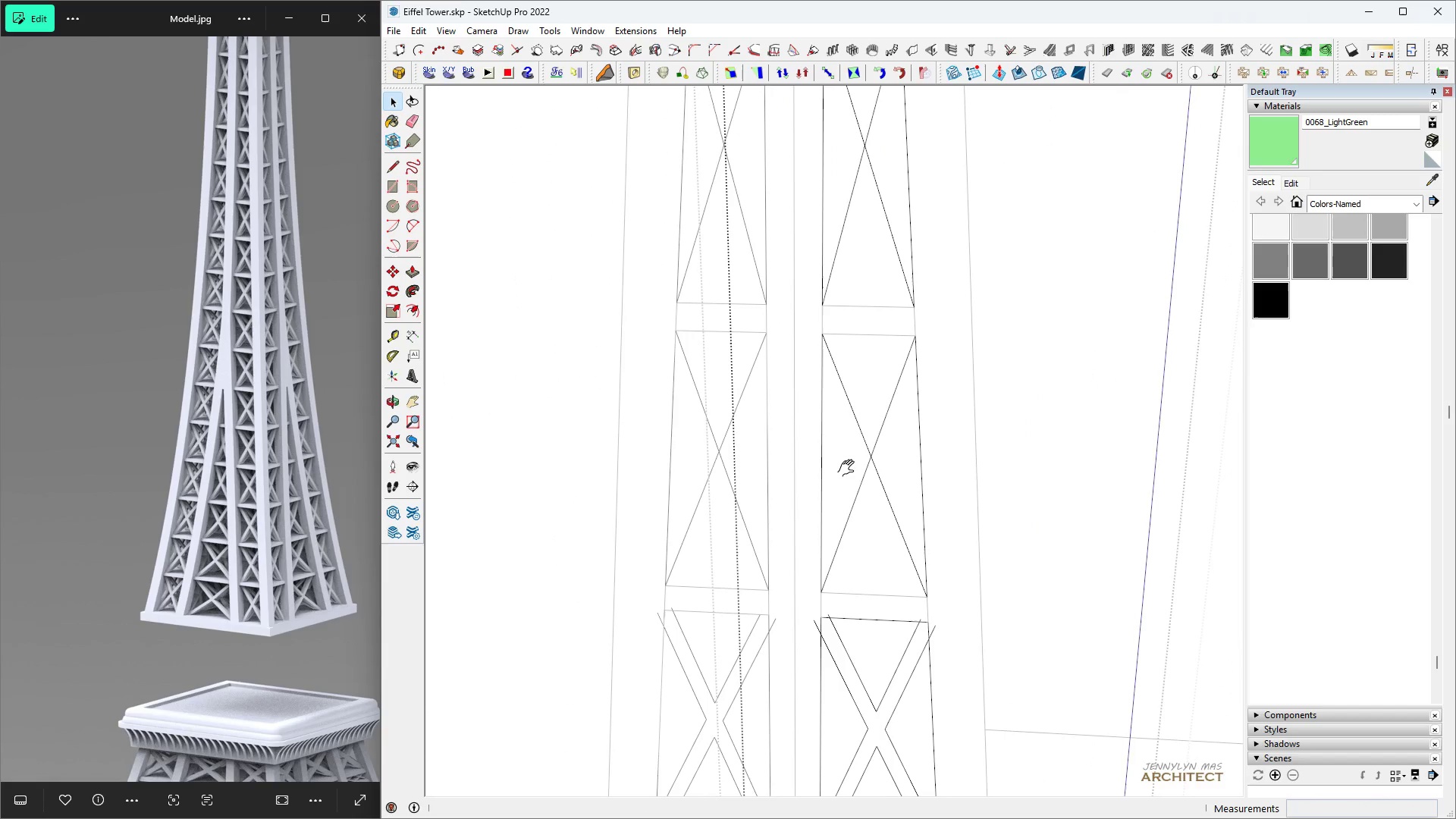 
left_click([885, 427])
 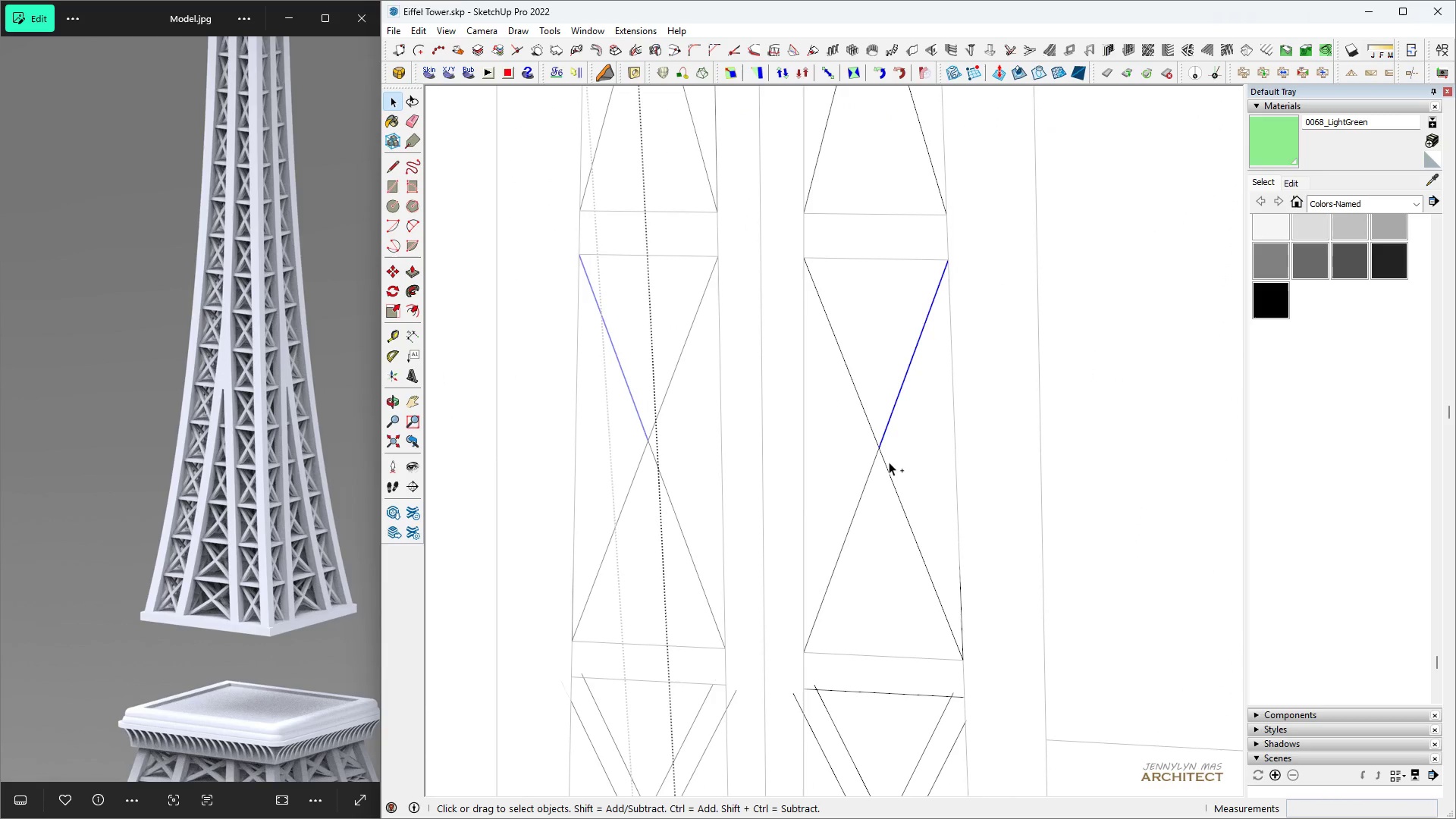 
hold_key(key=ControlLeft, duration=1.11)
left_click([883, 464])
 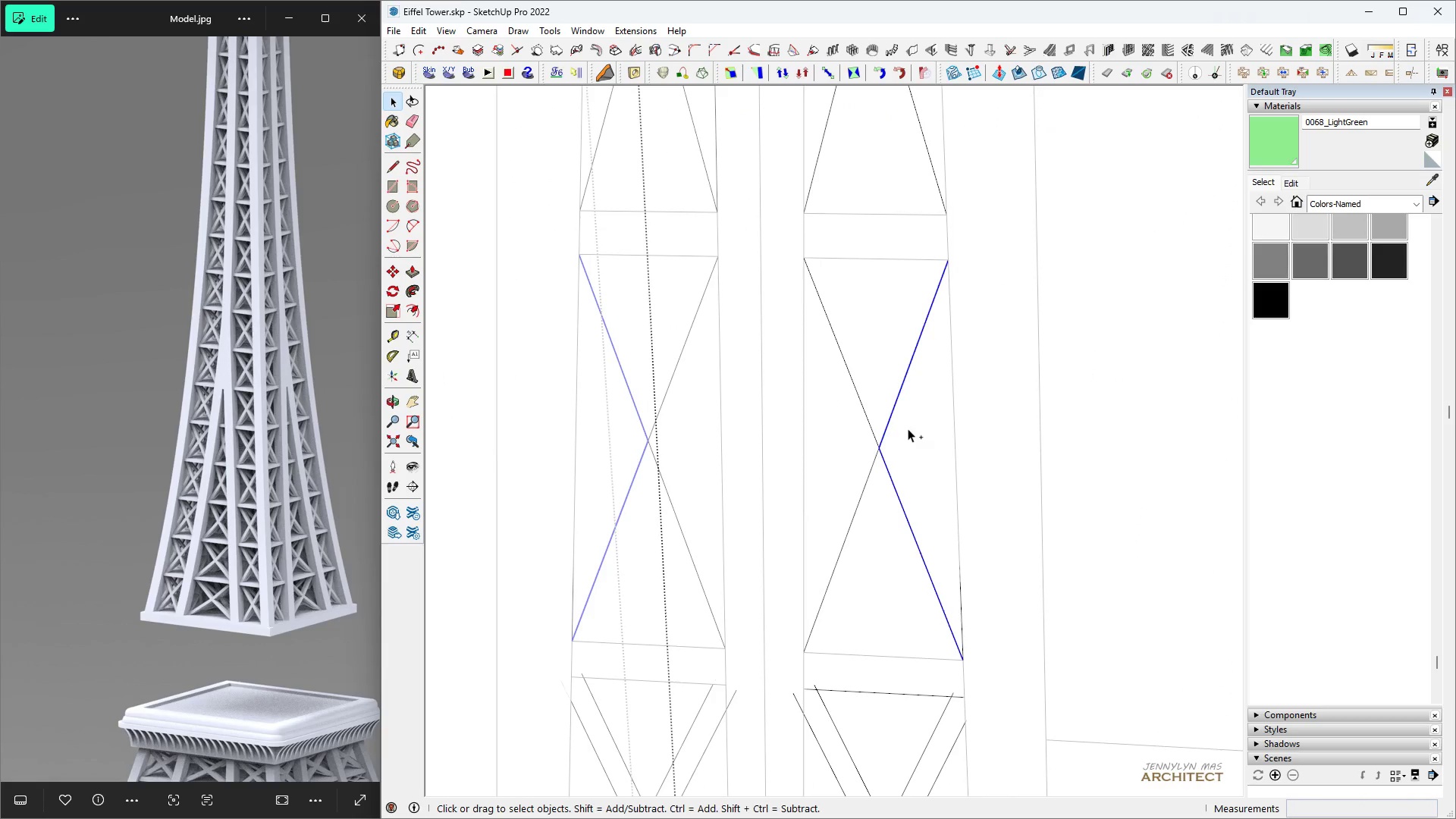 
key(F)
 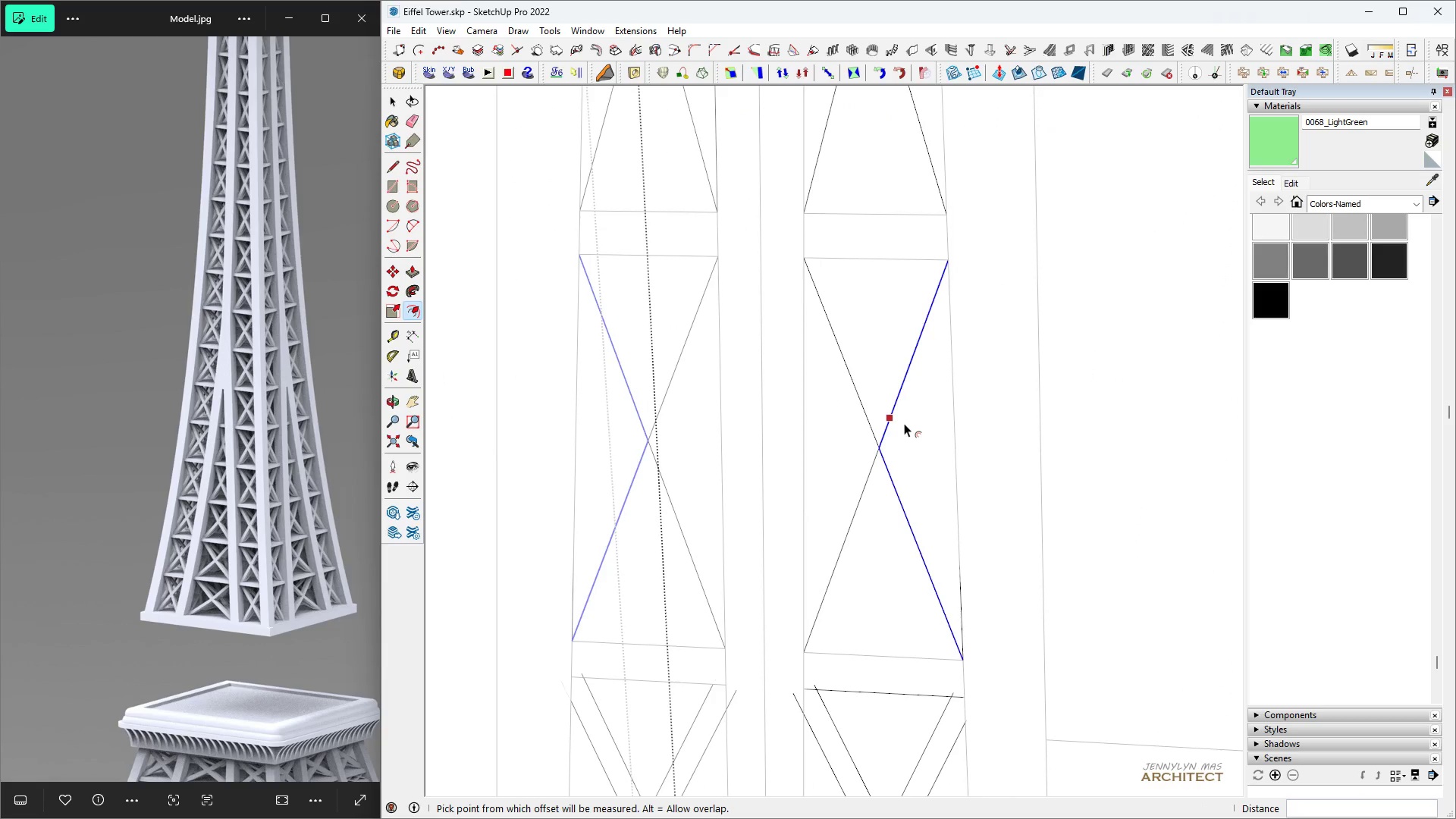 
double_click([904, 423])
 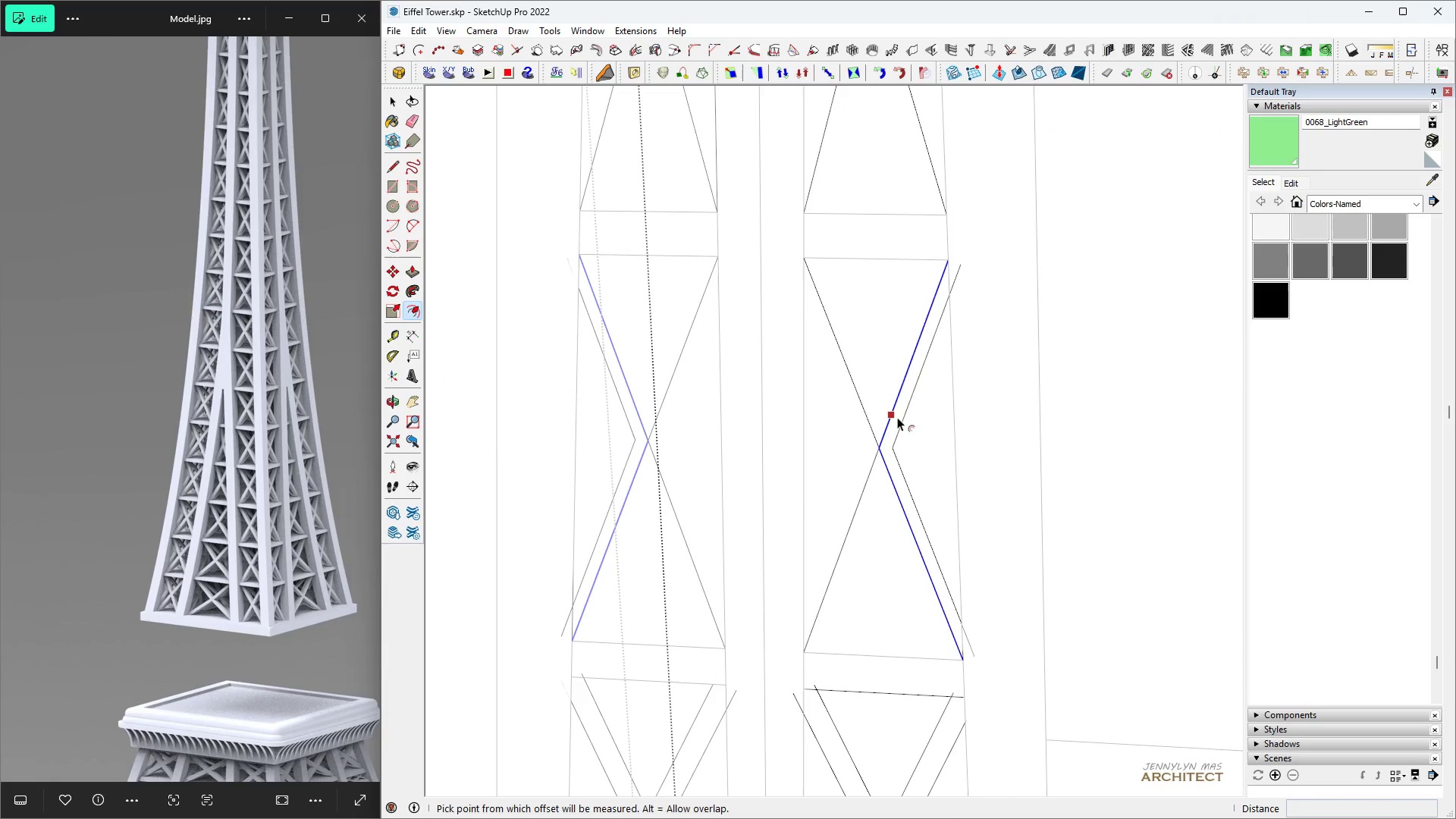 
key(Space)
 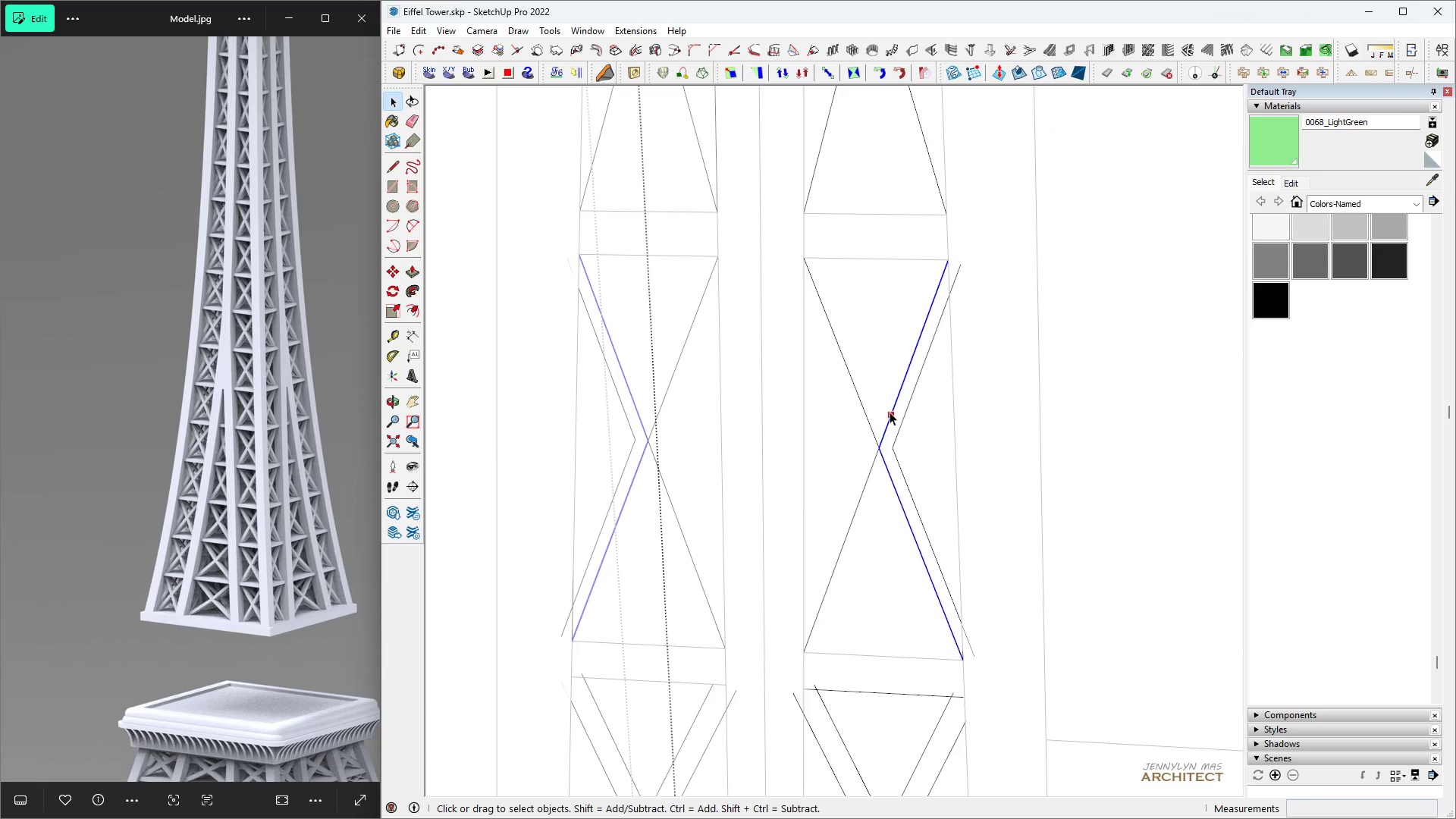 
left_click([889, 411])
 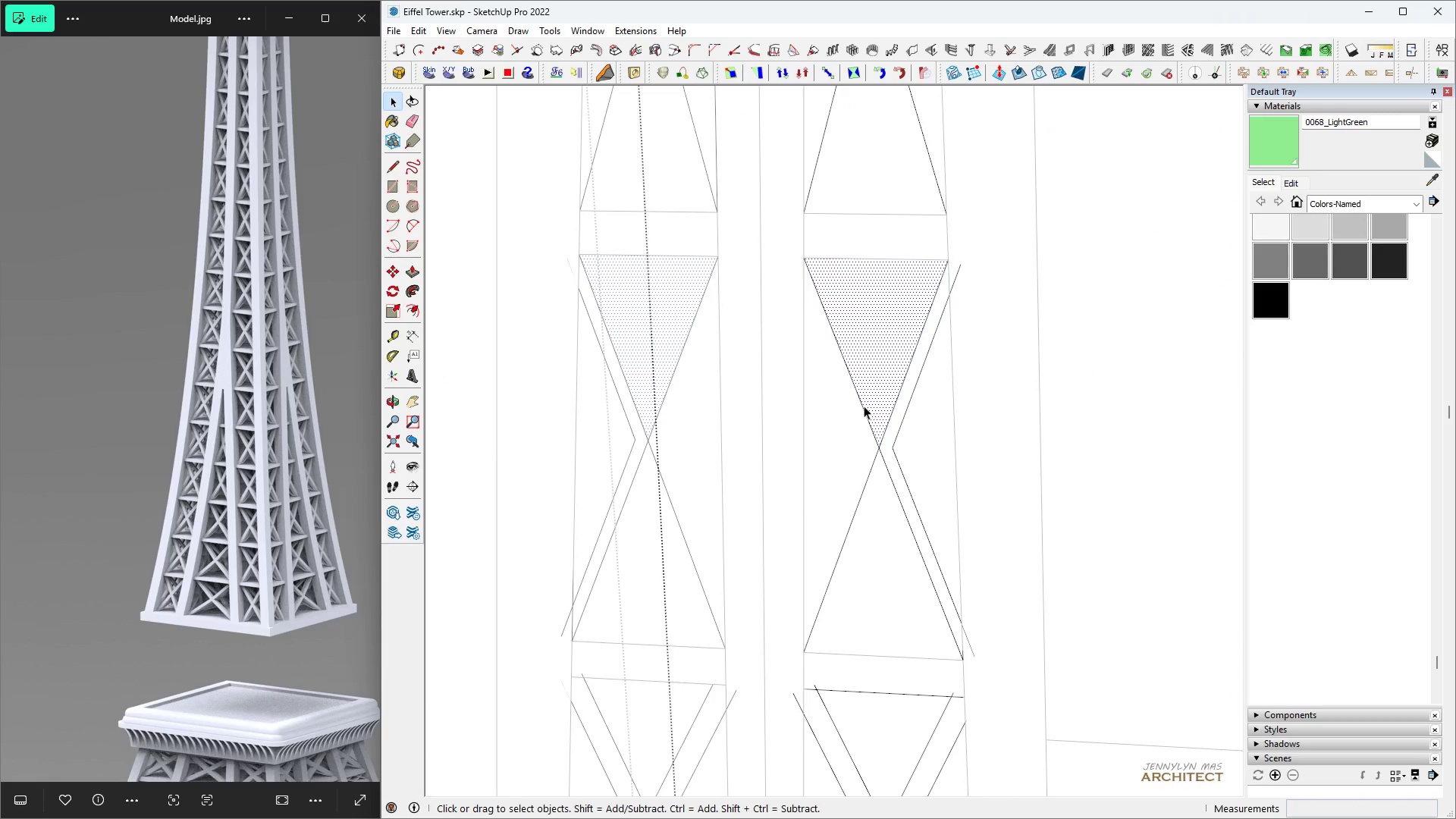 
left_click([863, 405])
 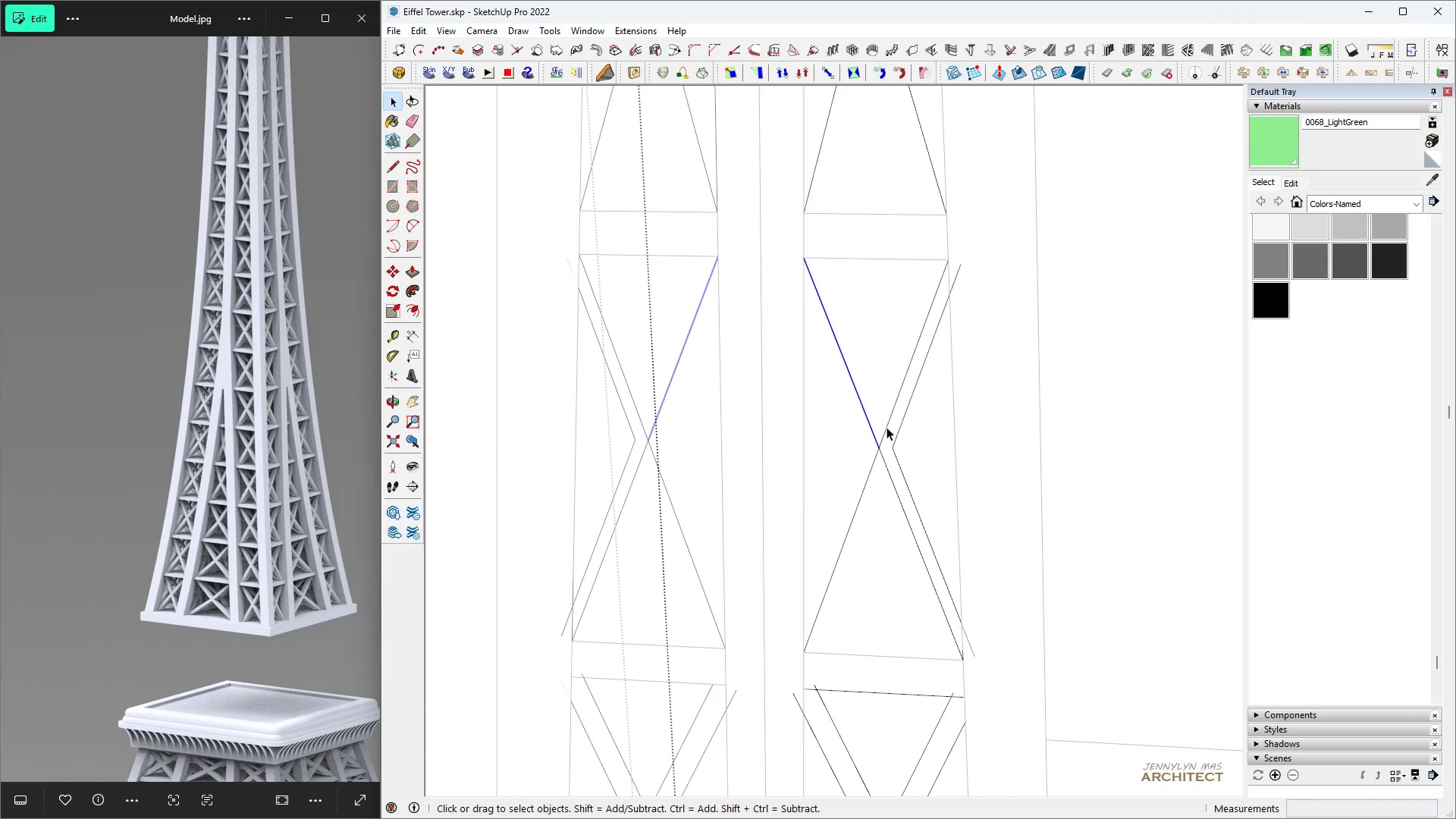 
hold_key(key=ControlLeft, duration=0.39)
left_click([886, 427])
 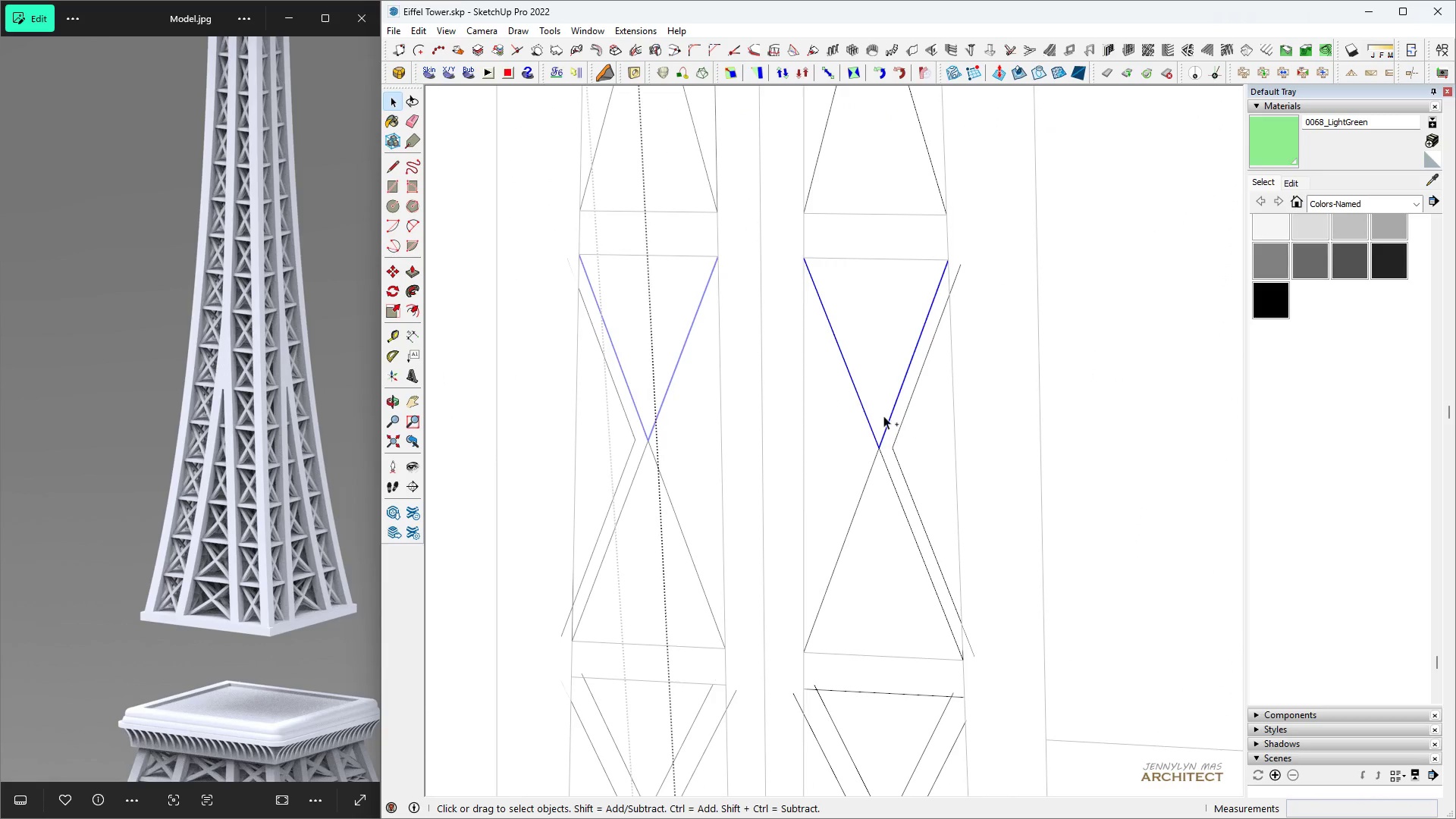 
key(Space)
 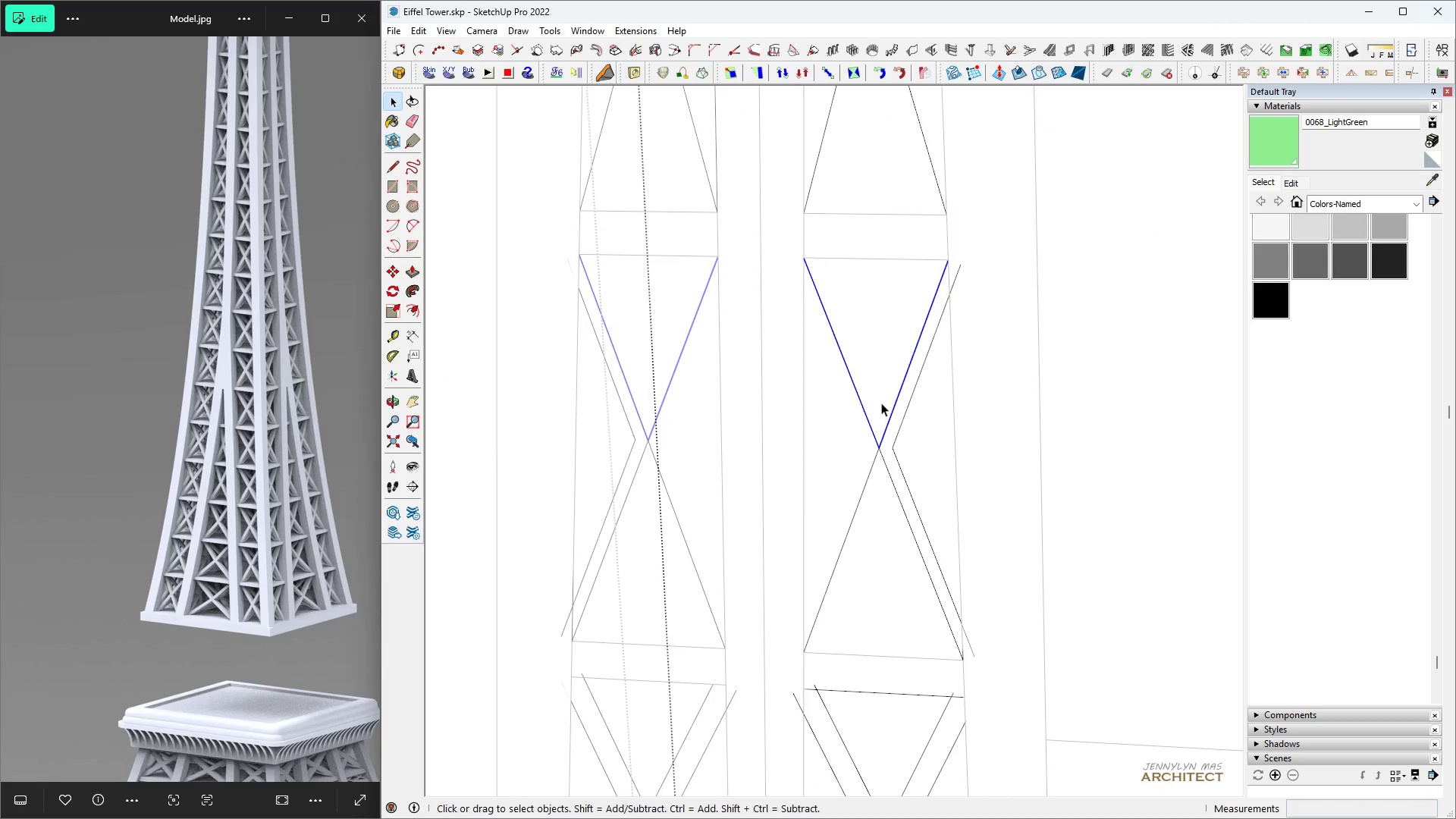 
key(F)
 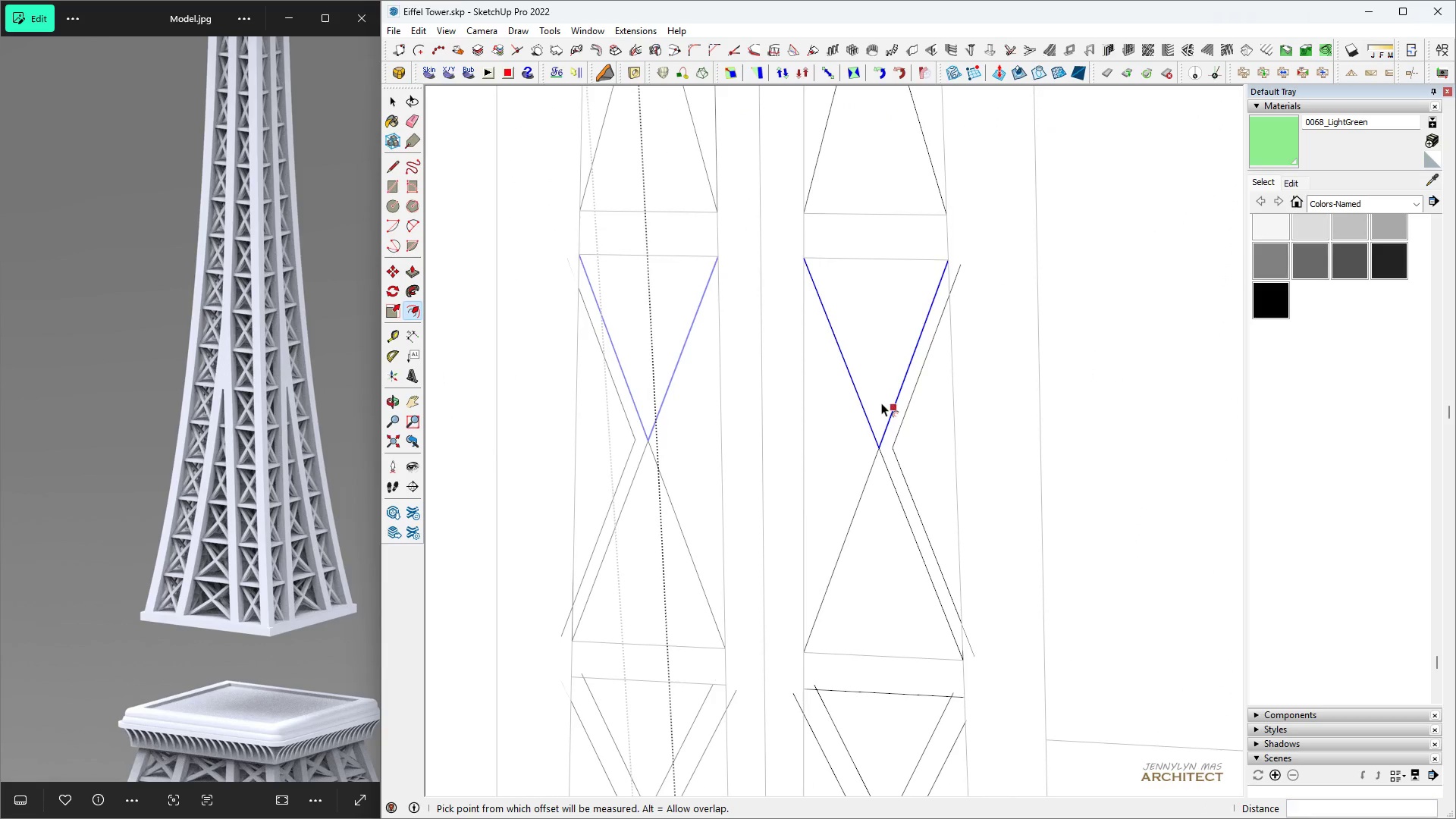 
double_click([881, 403])
 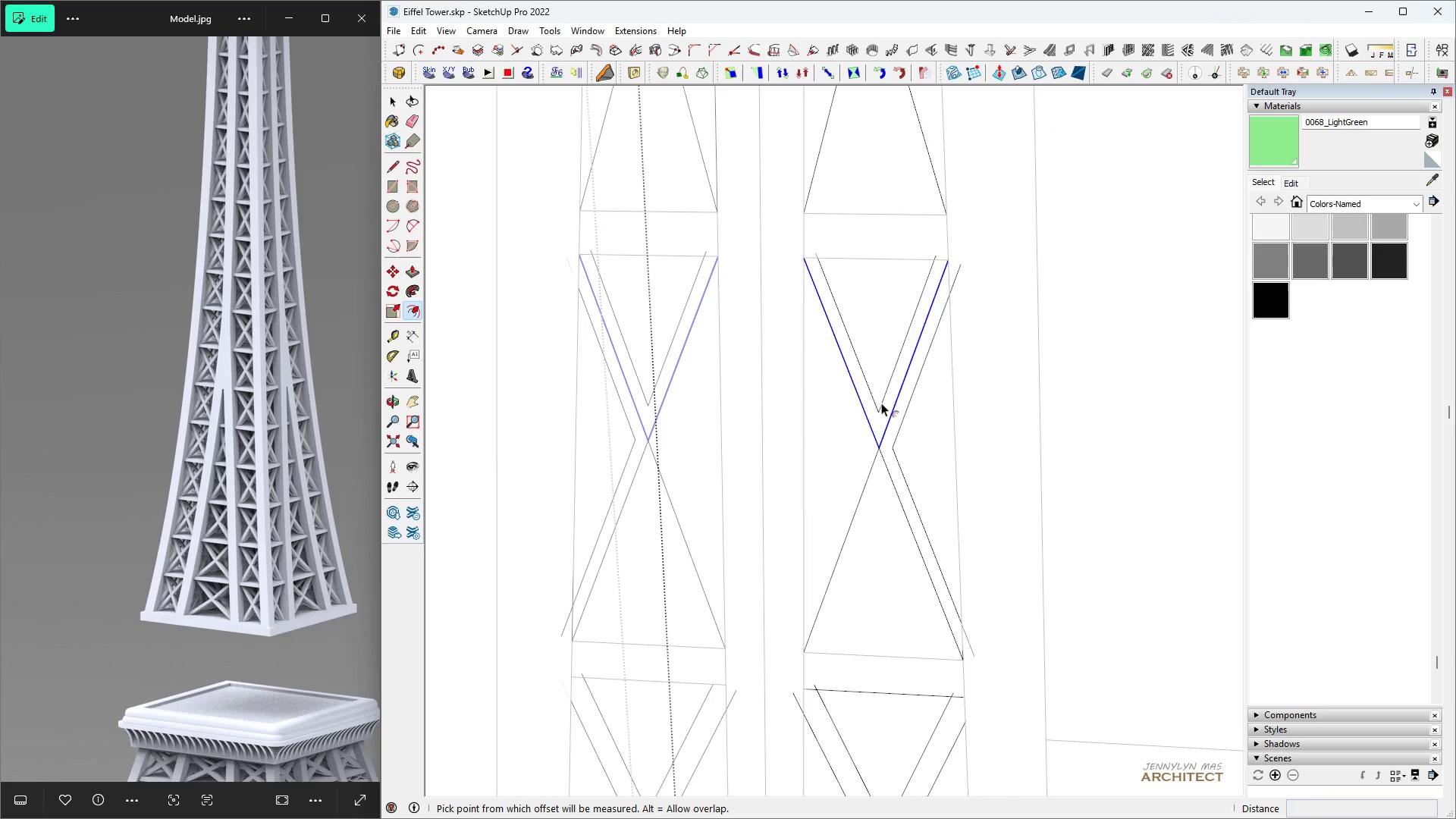 
triple_click([881, 403])
 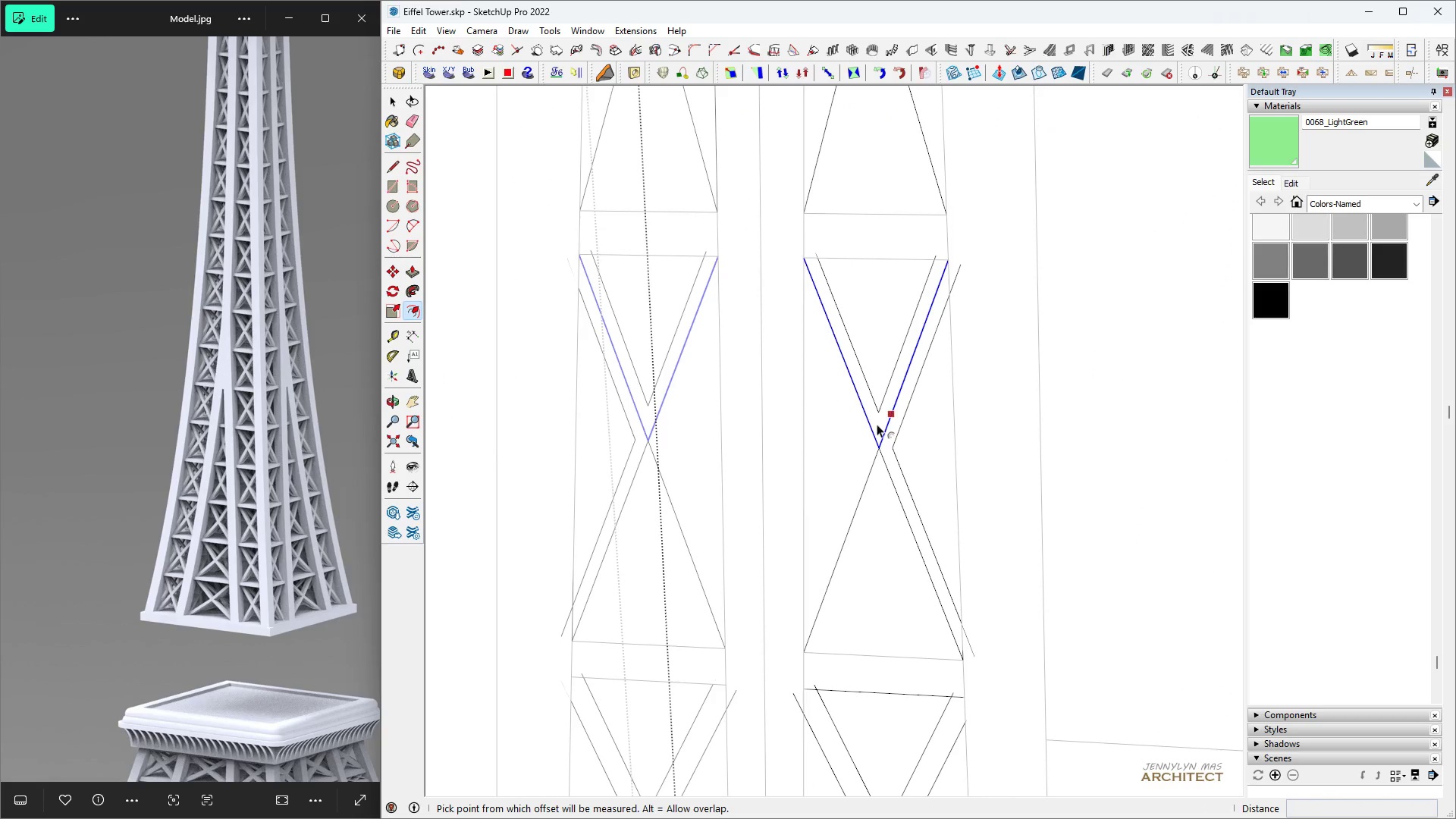 
key(Space)
 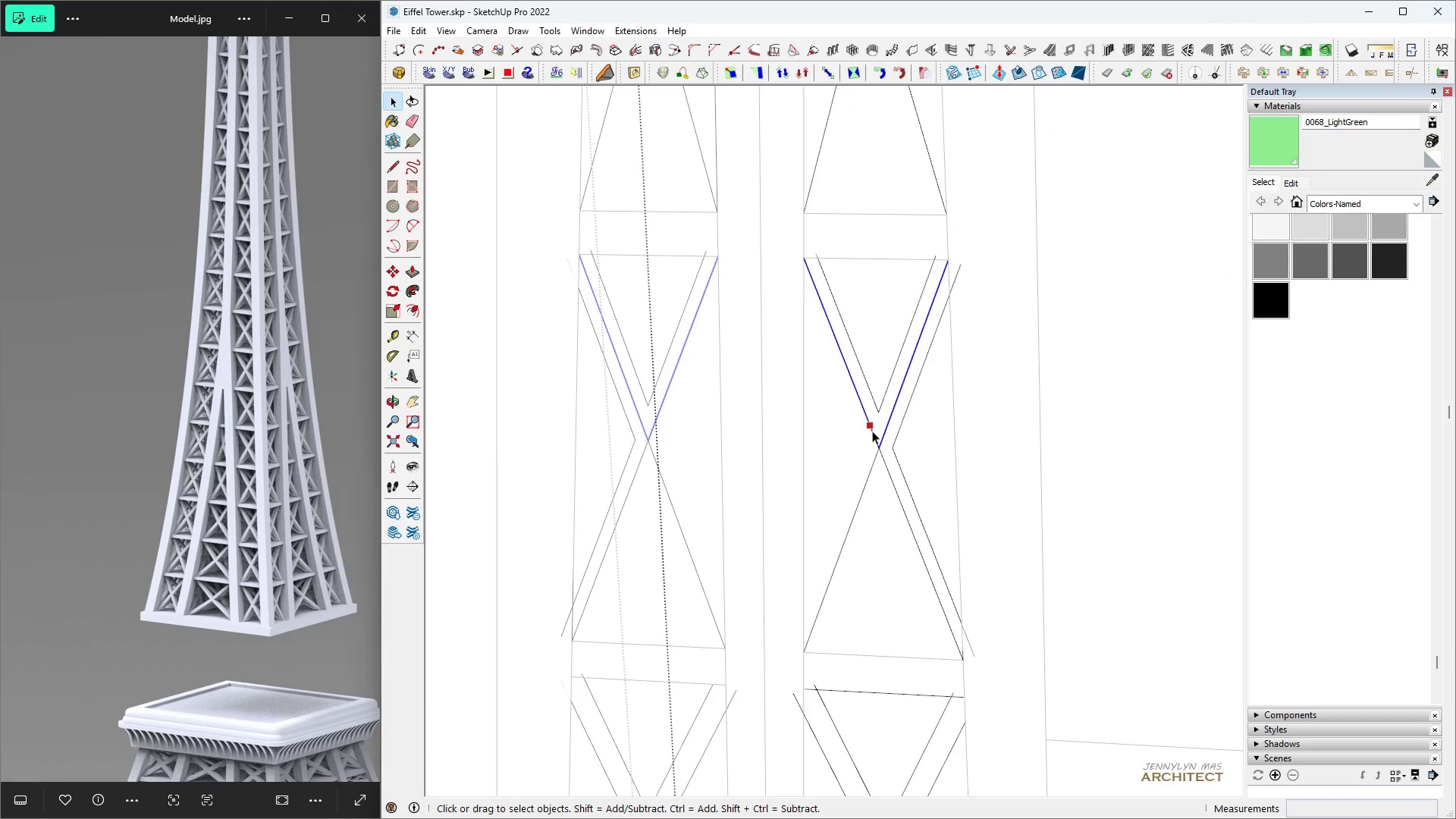 
left_click([872, 431])
 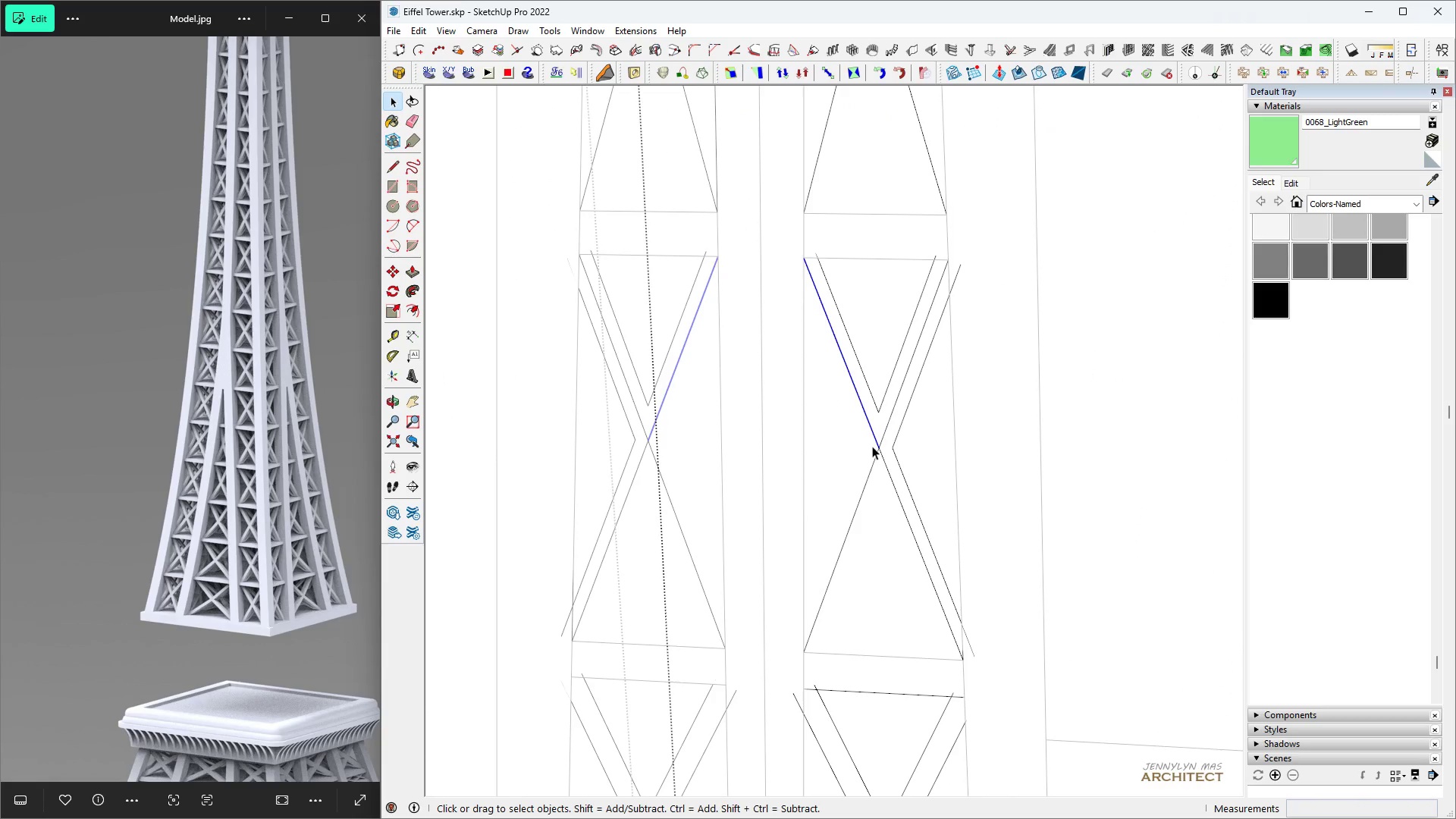 
left_click([871, 468])
 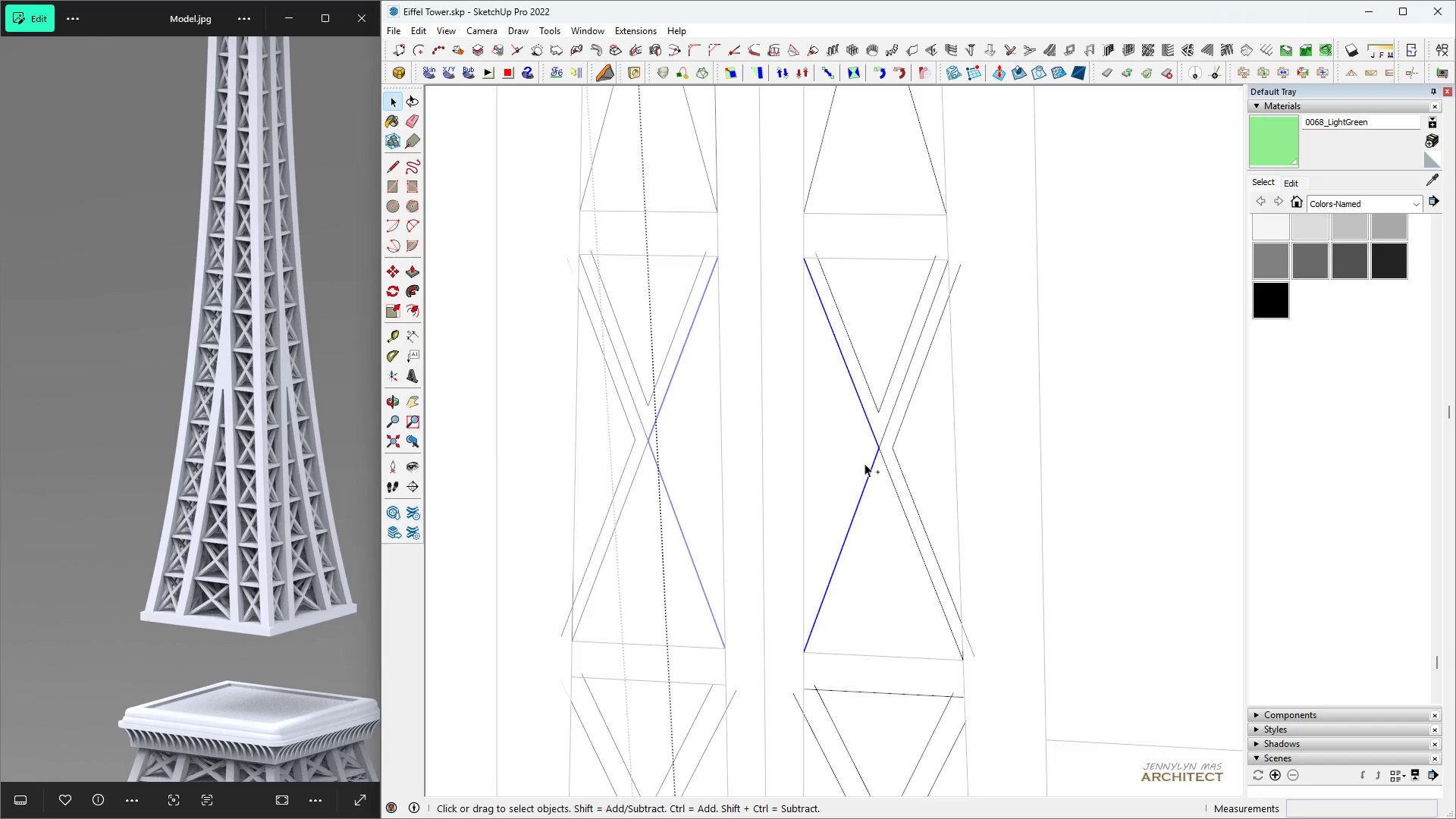 
key(Control+F)
 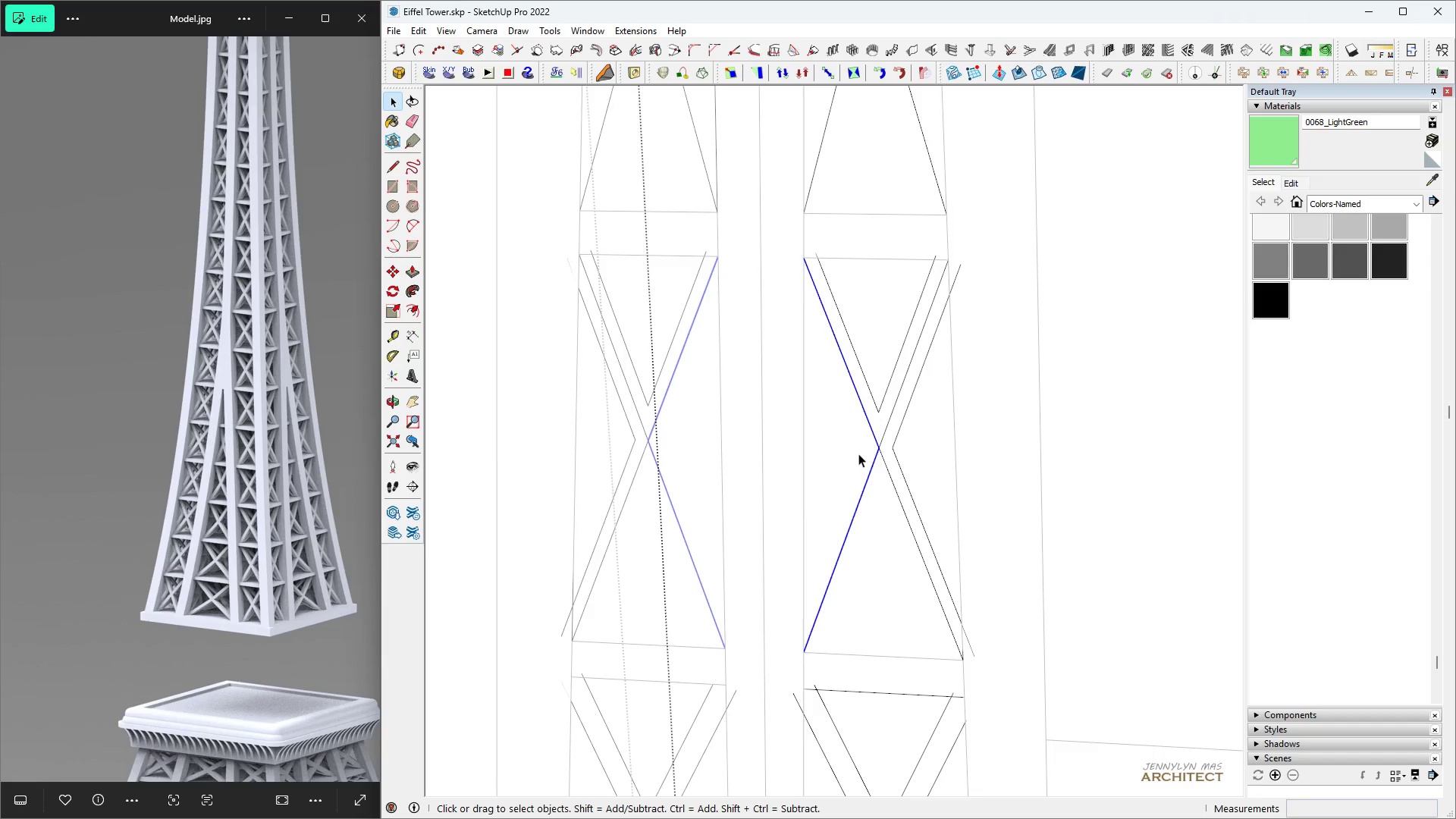 
double_click([858, 453])
 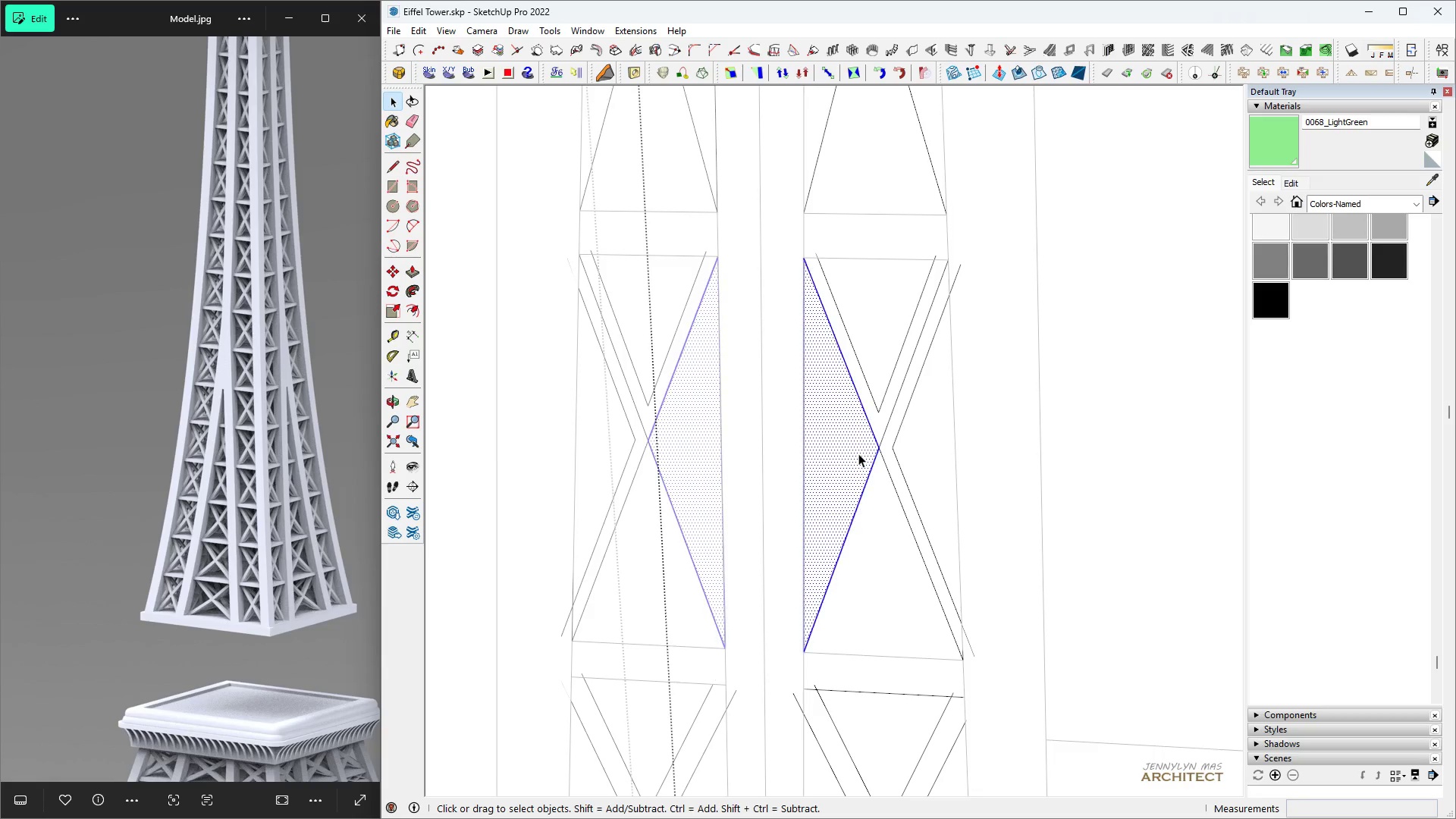 
triple_click([858, 453])
 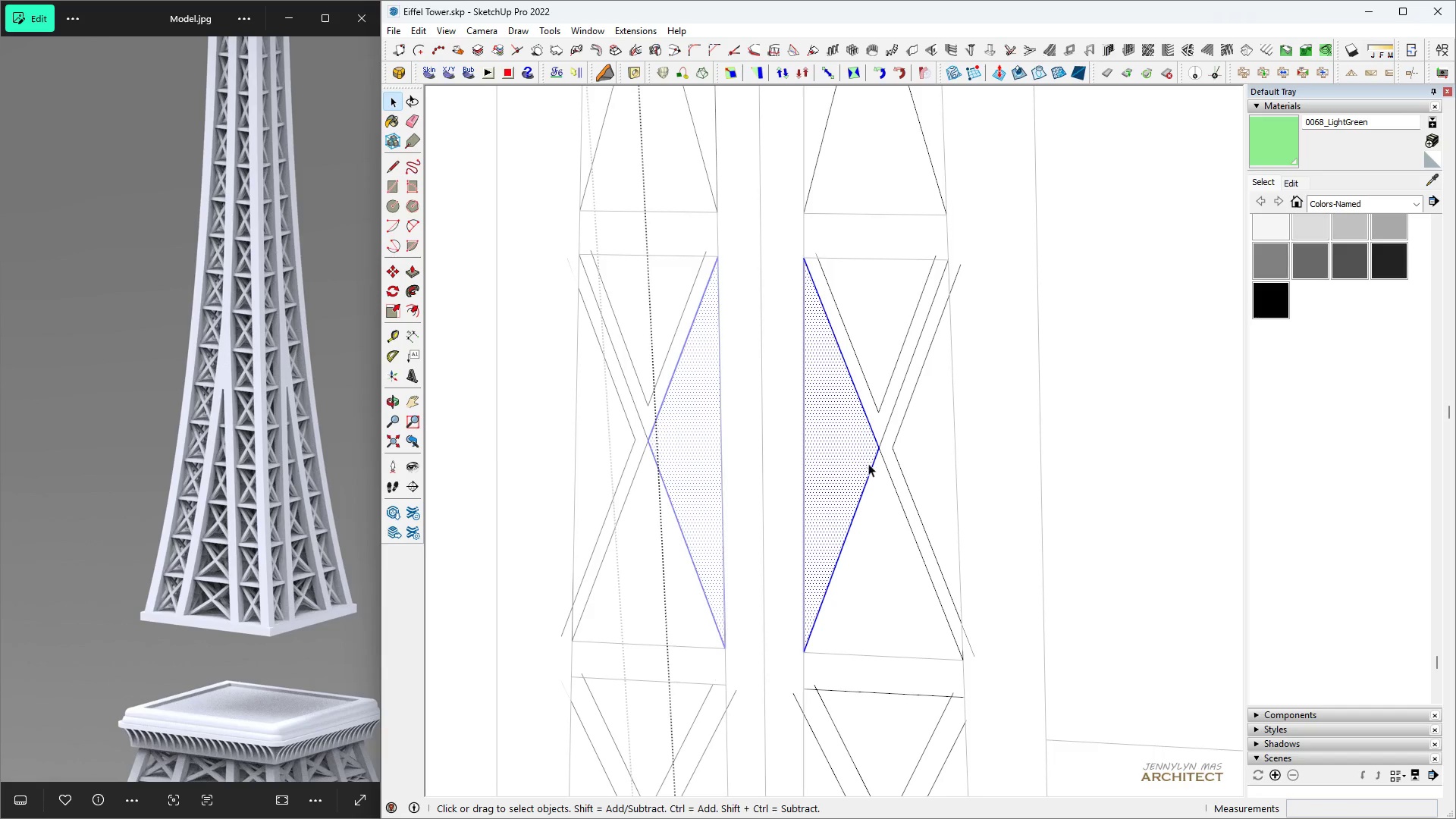 
key(Space)
 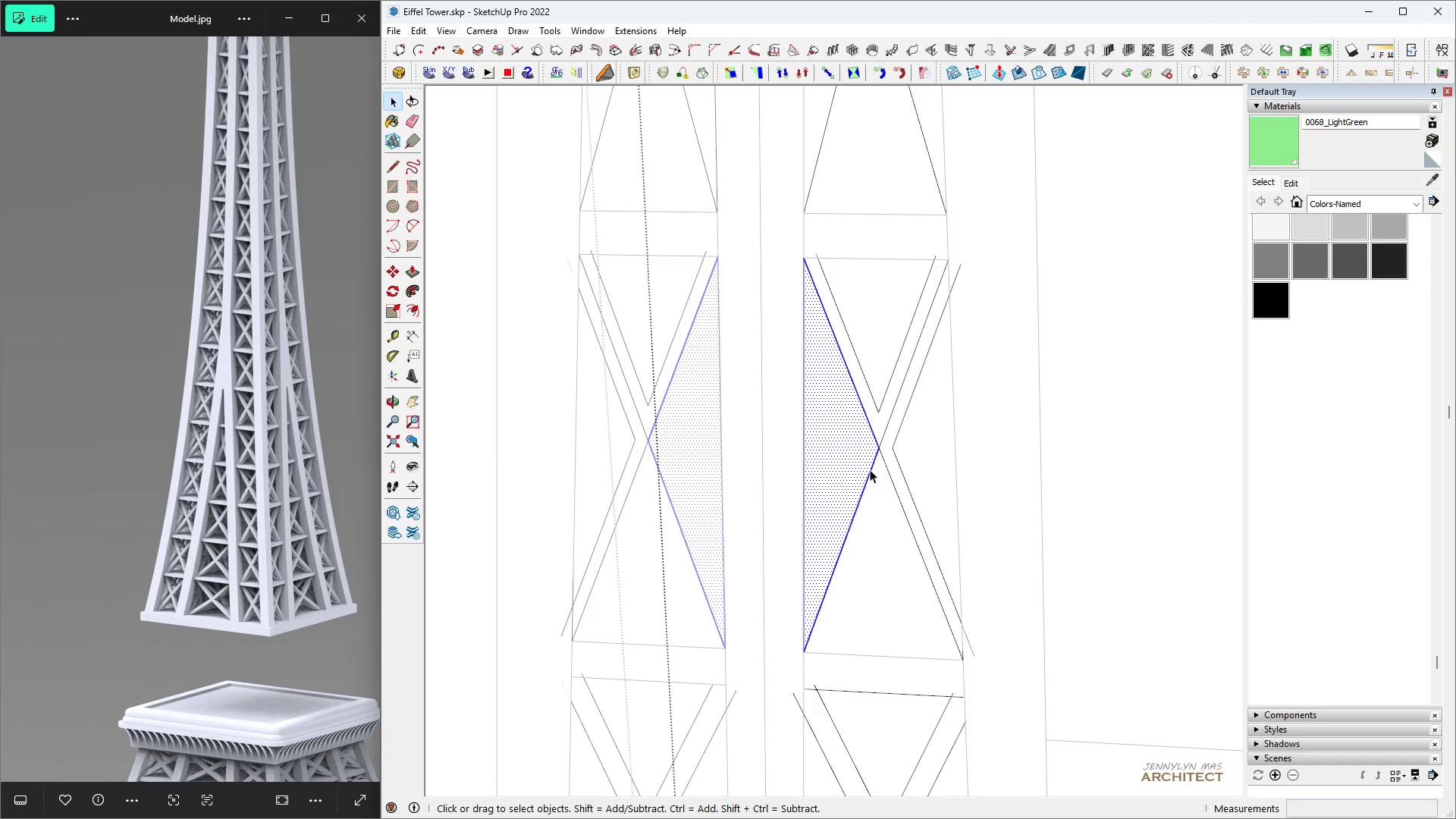 
left_click([870, 469])
 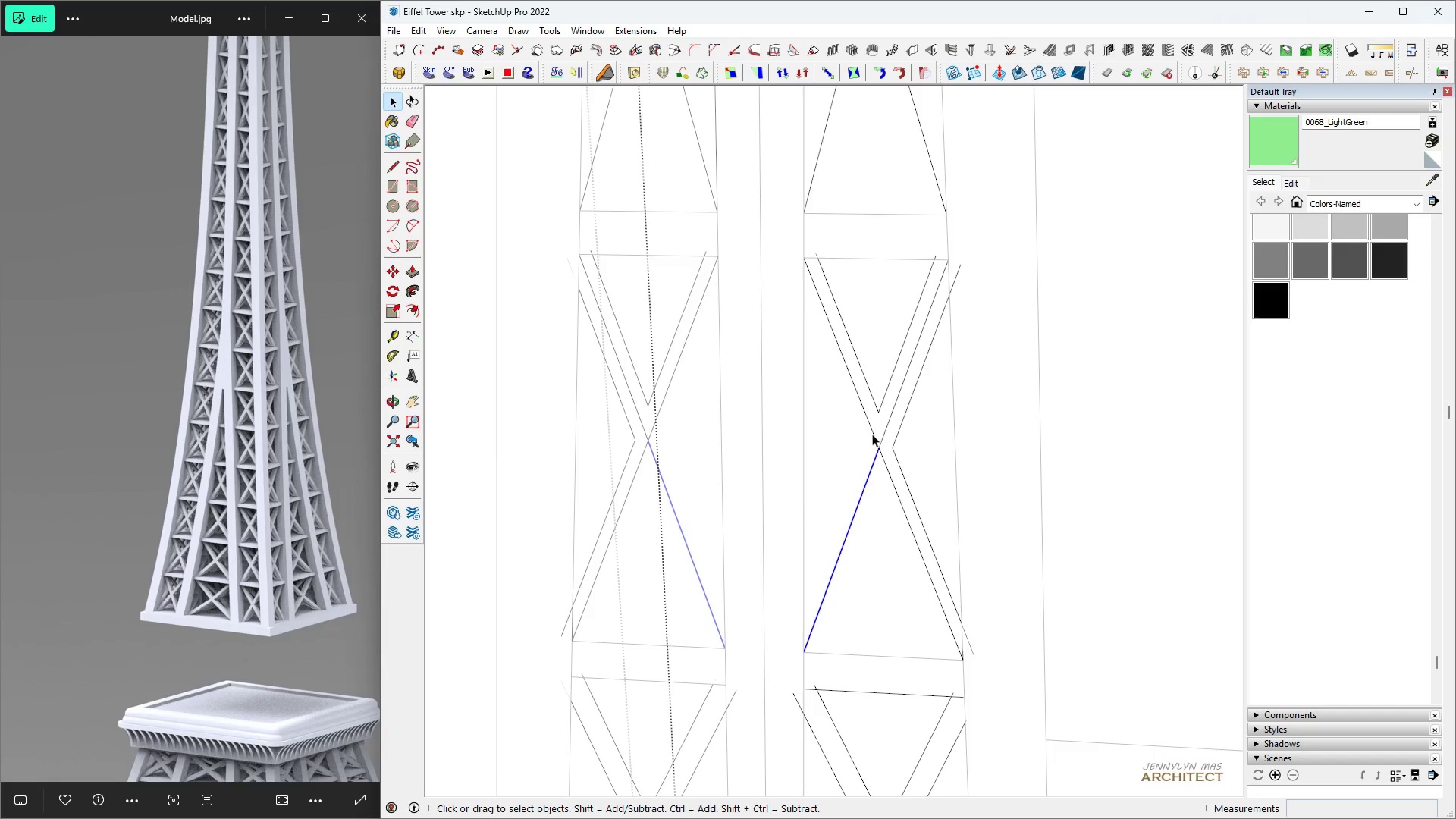 
hold_key(key=ControlLeft, duration=0.46)
left_click([872, 431])
 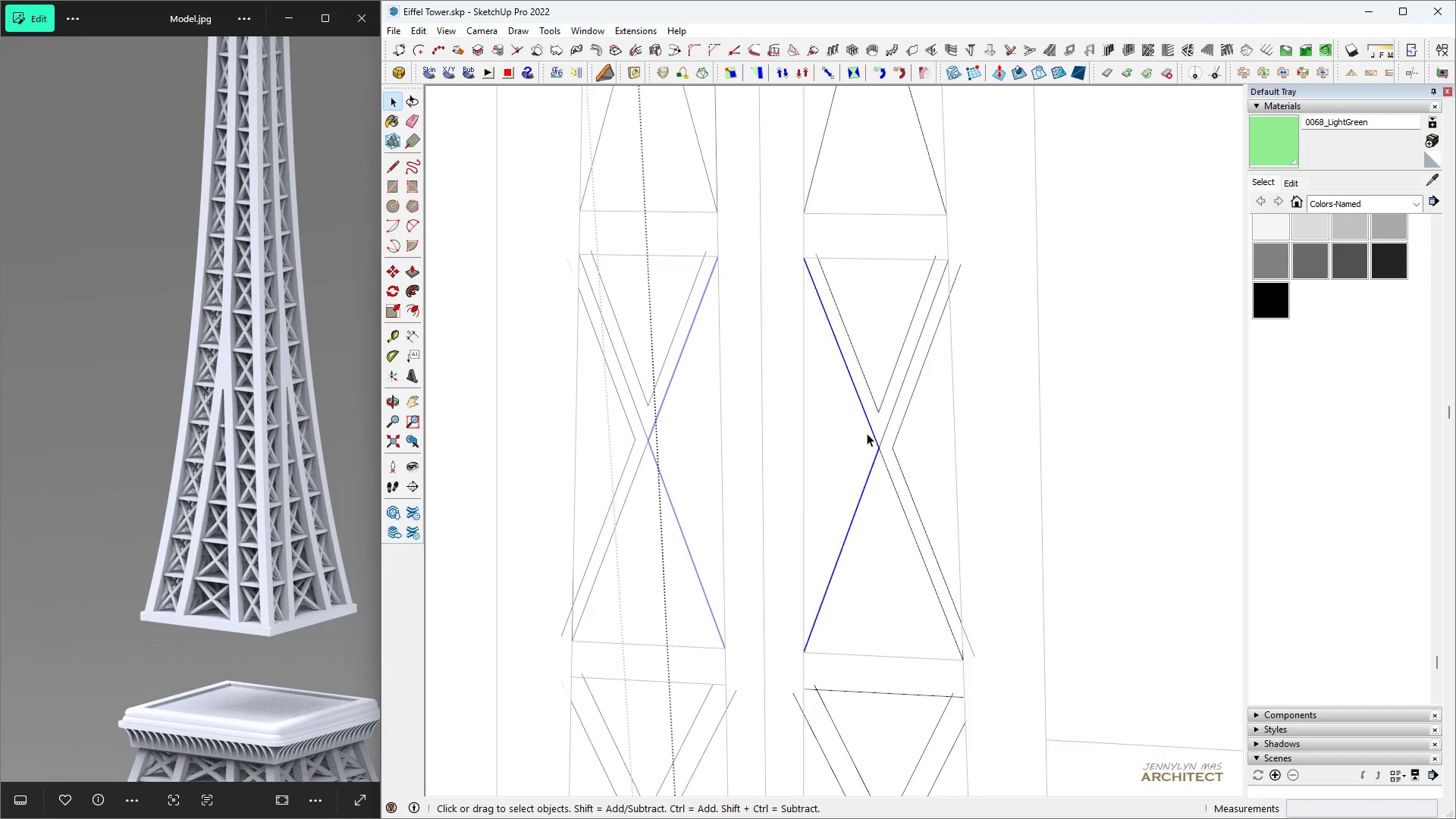 
key(F)
 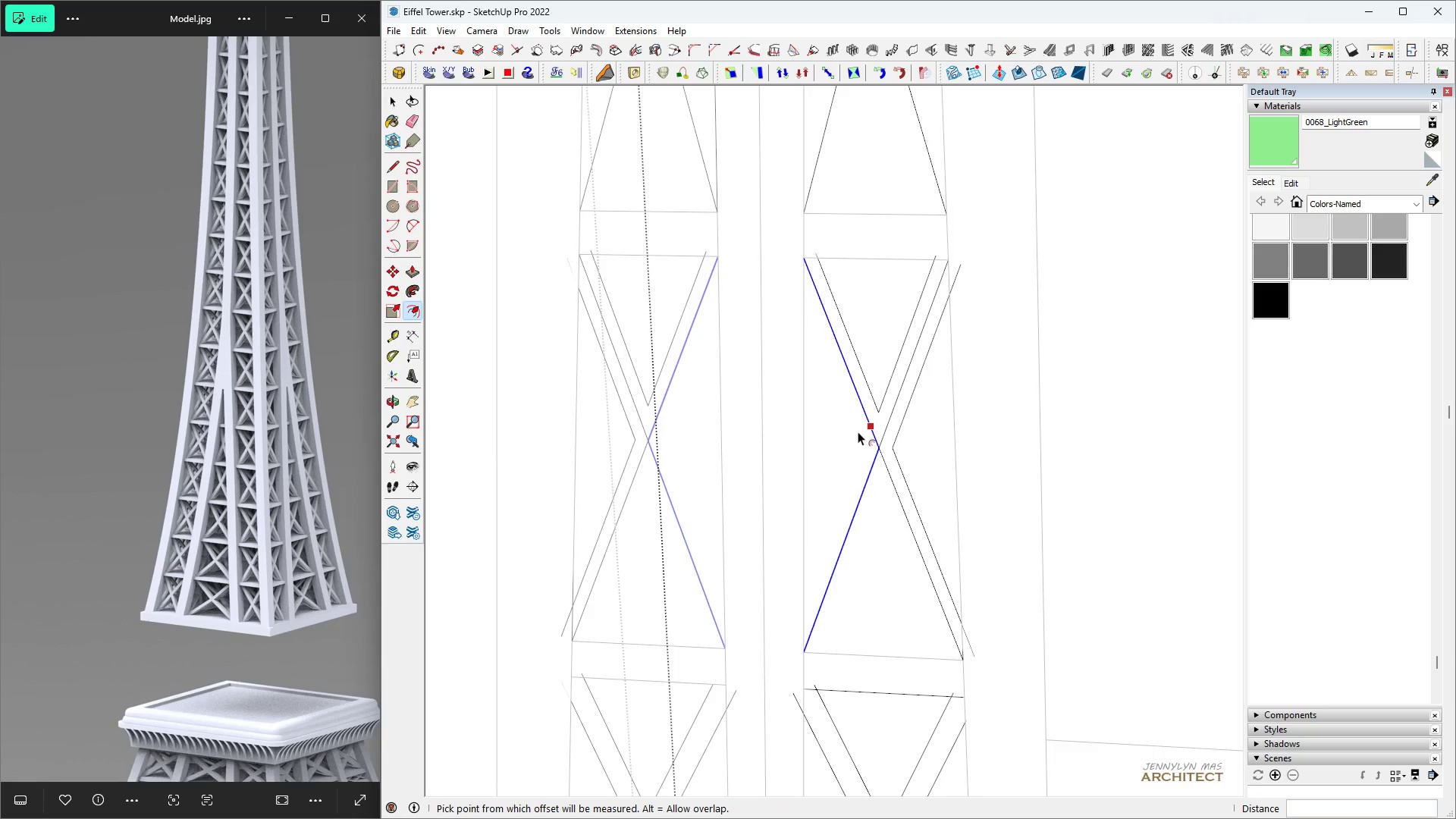 
double_click([858, 431])
 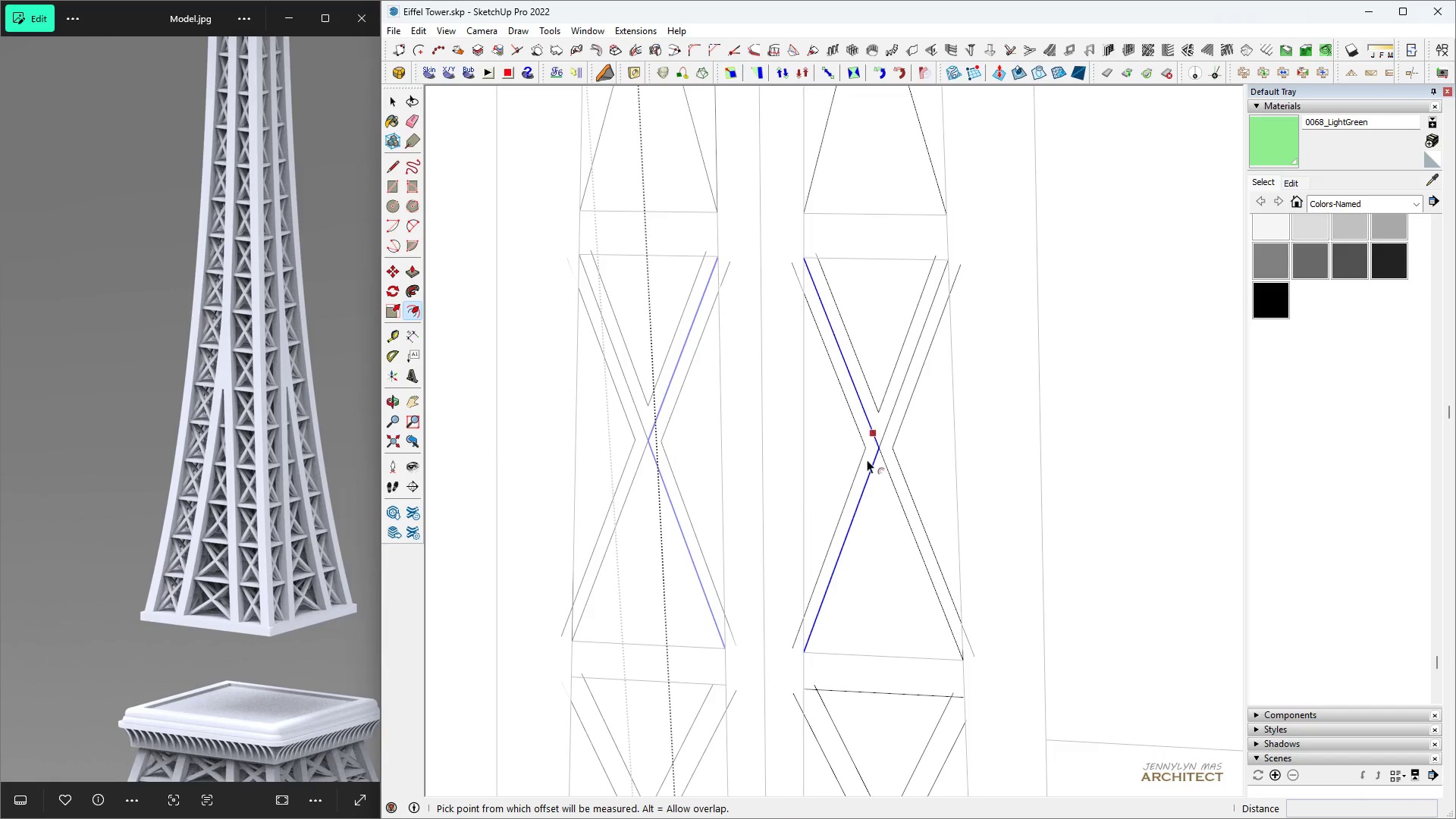 
key(Space)
 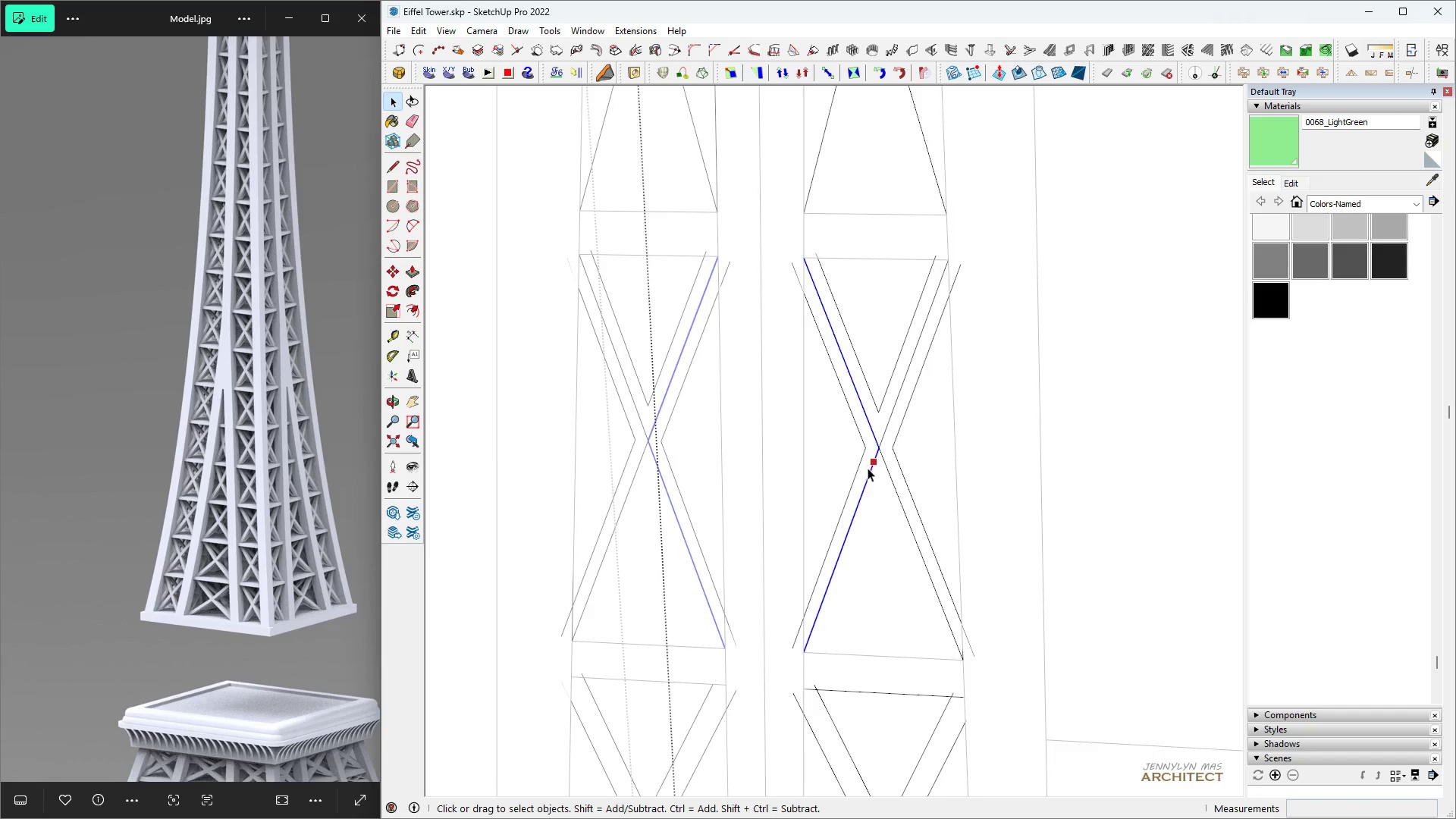 
left_click([868, 471])
 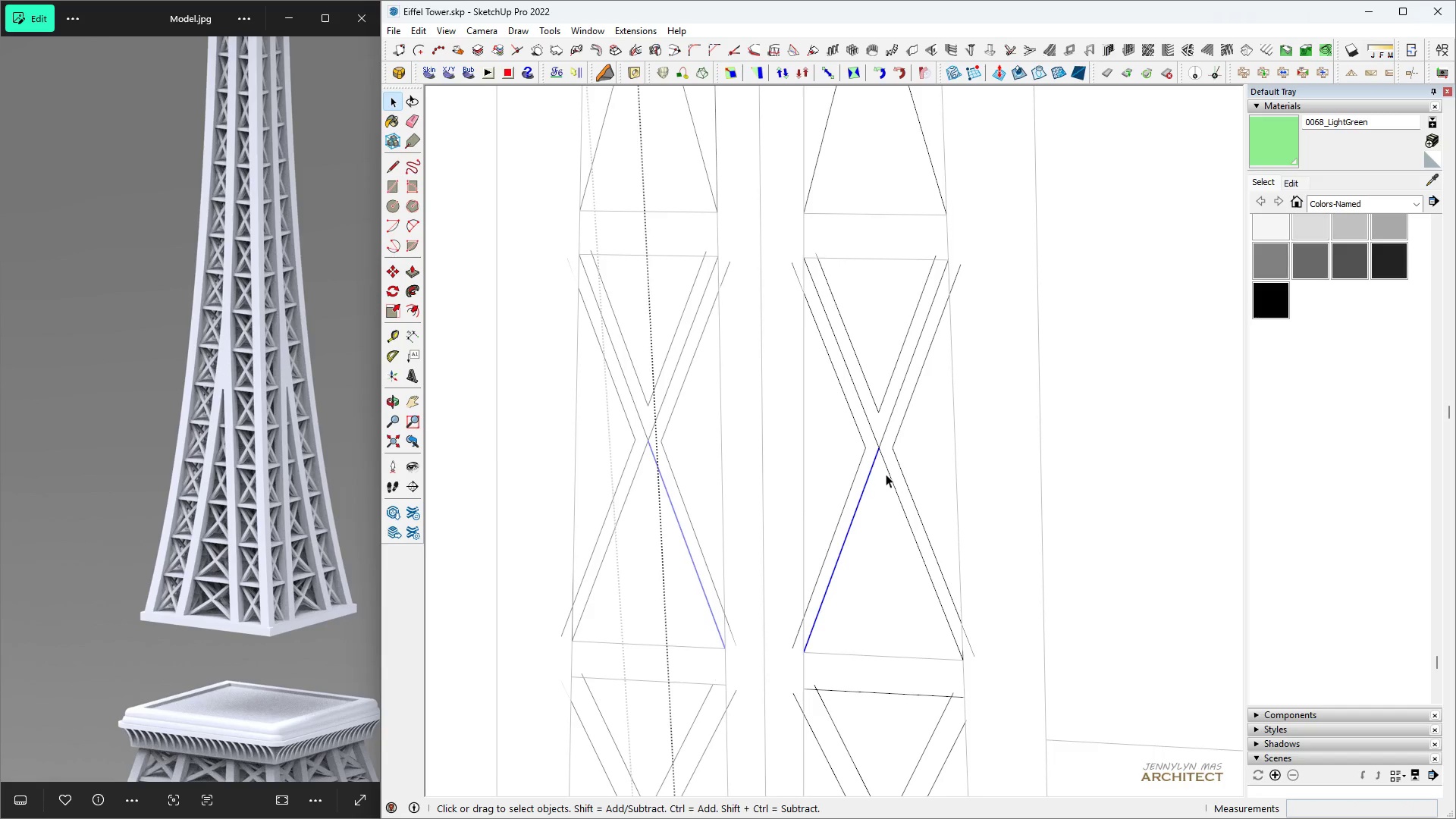 
hold_key(key=ControlLeft, duration=0.46)
left_click([892, 479])
 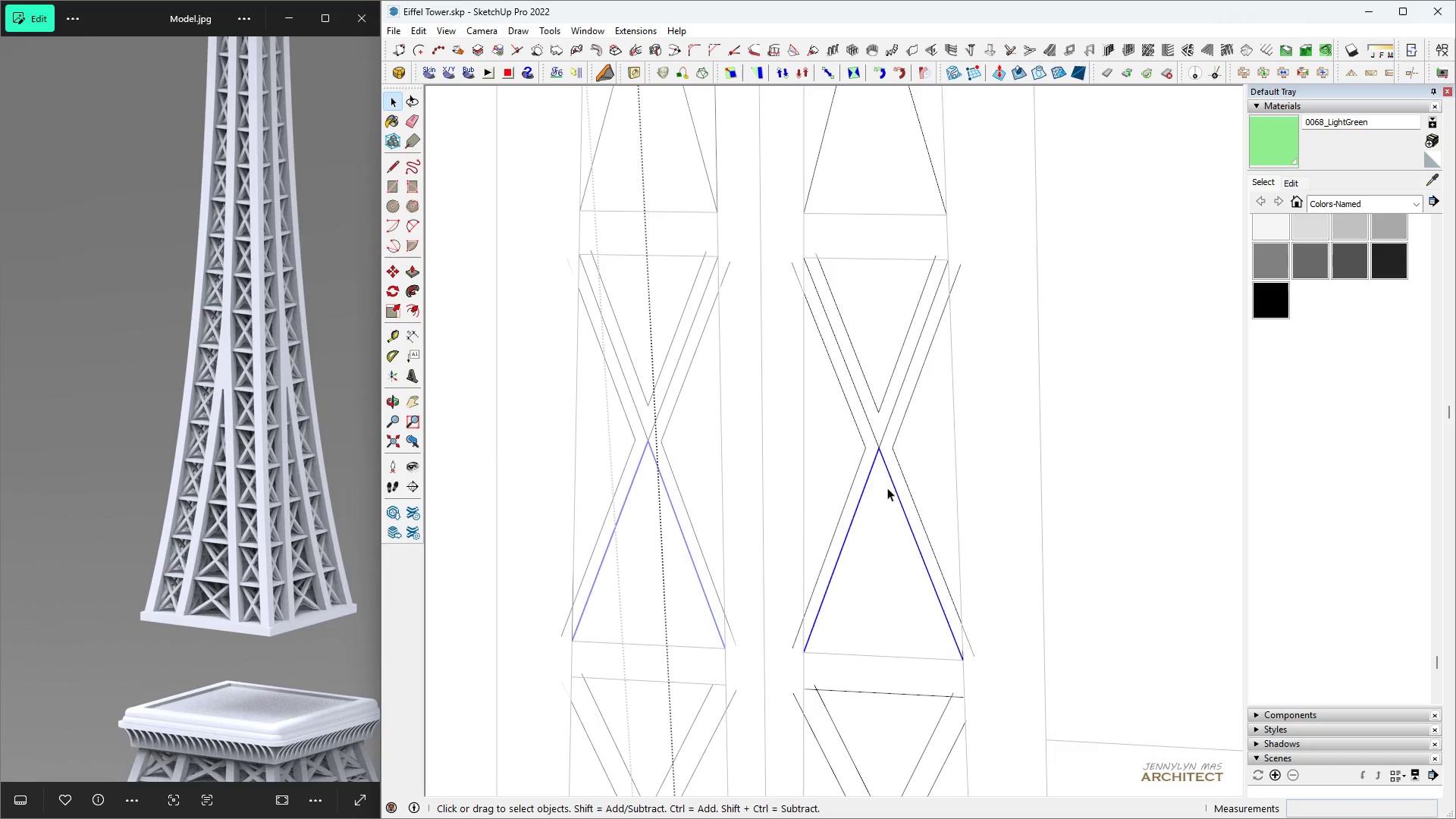 
key(Space)
 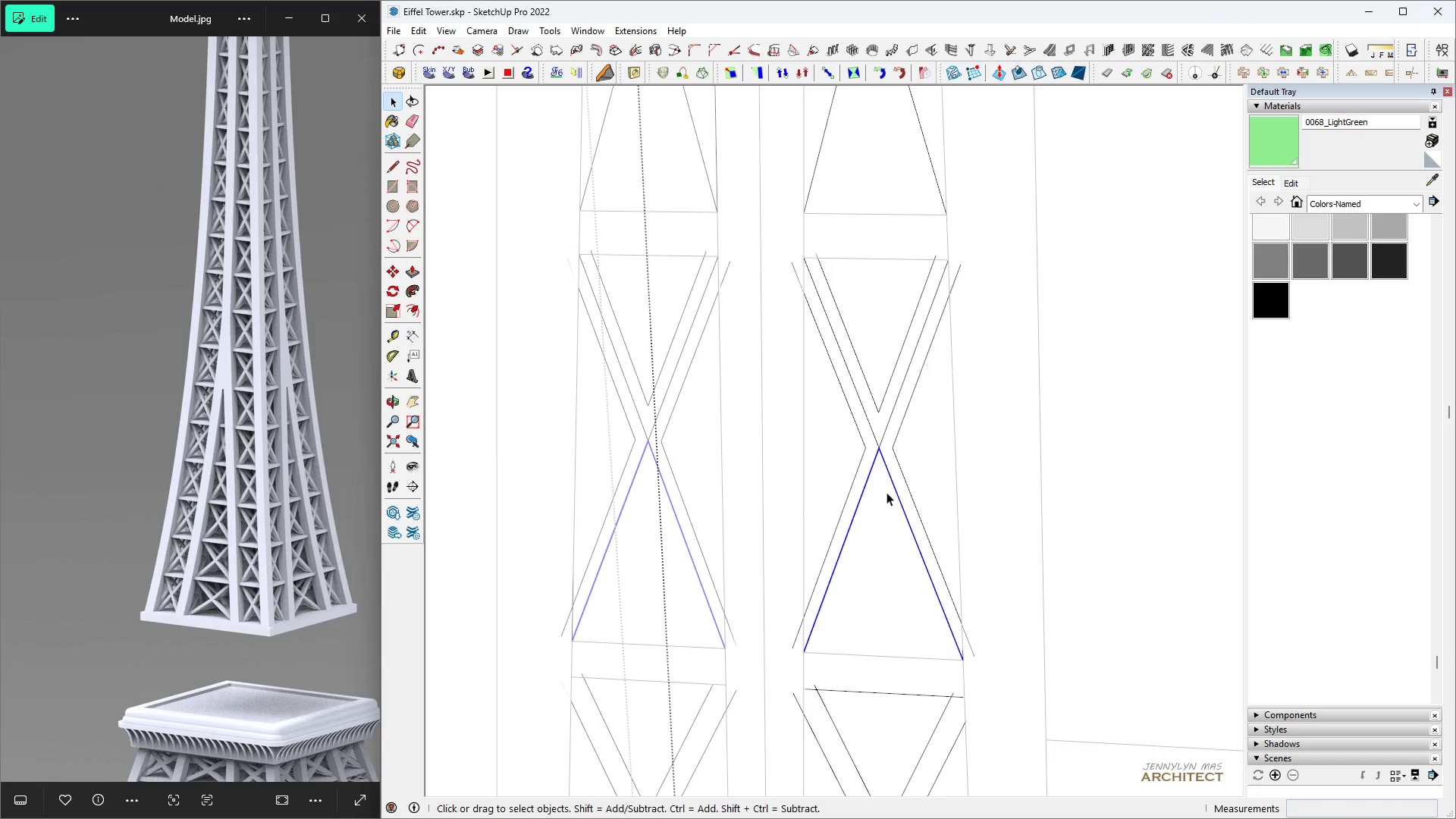 
key(F)
 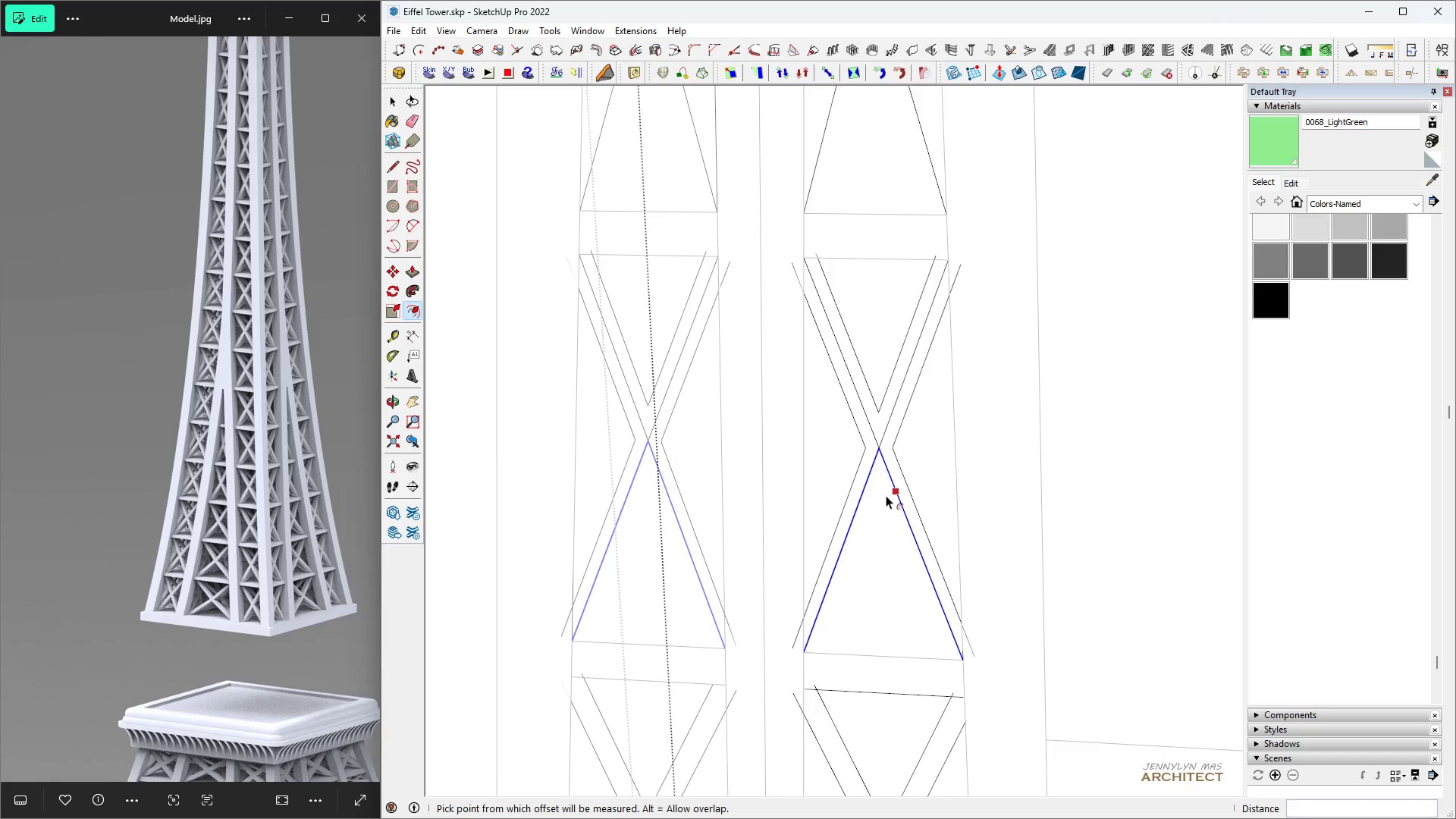 
double_click([886, 495])
 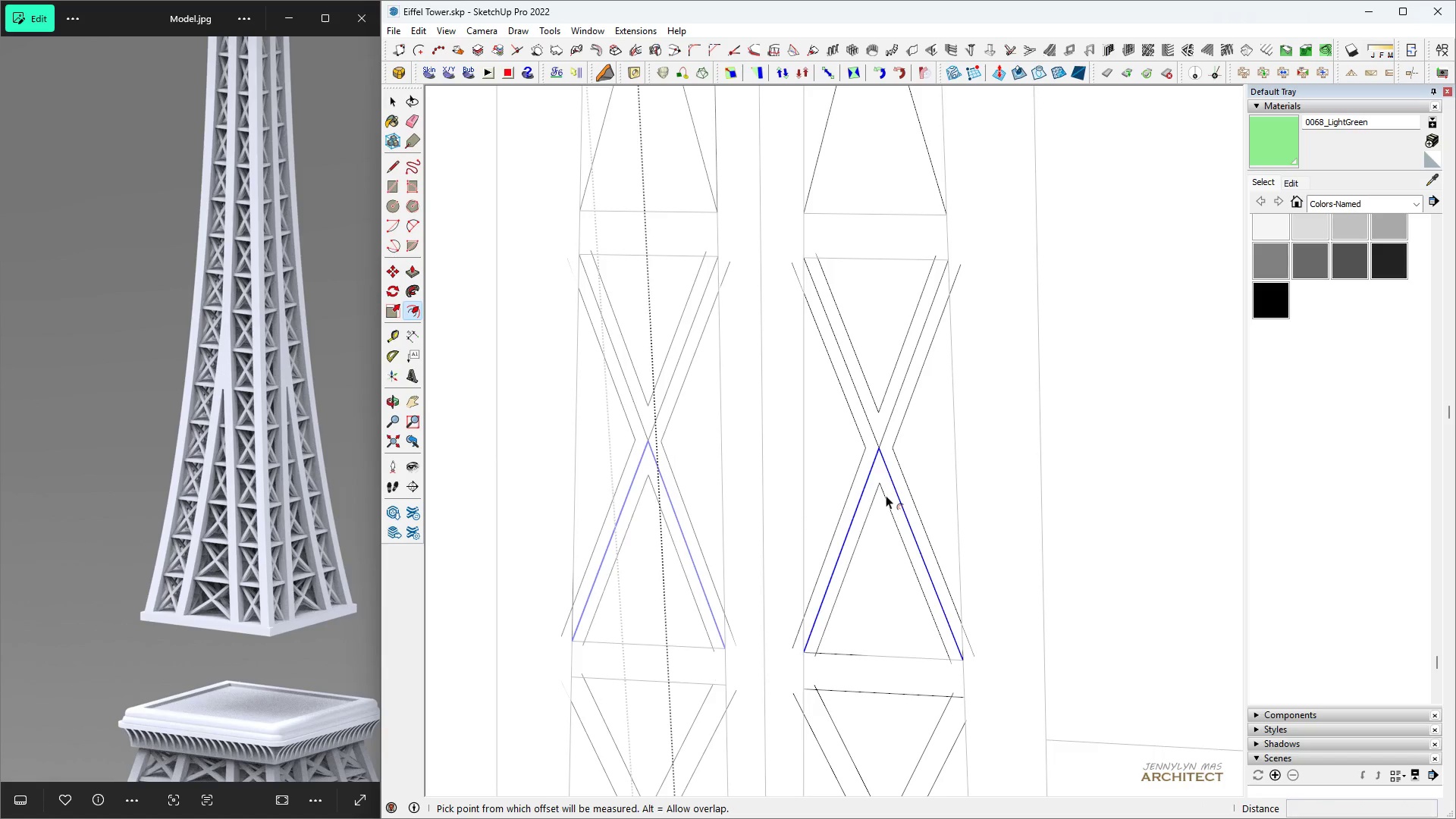 
triple_click([886, 495])
 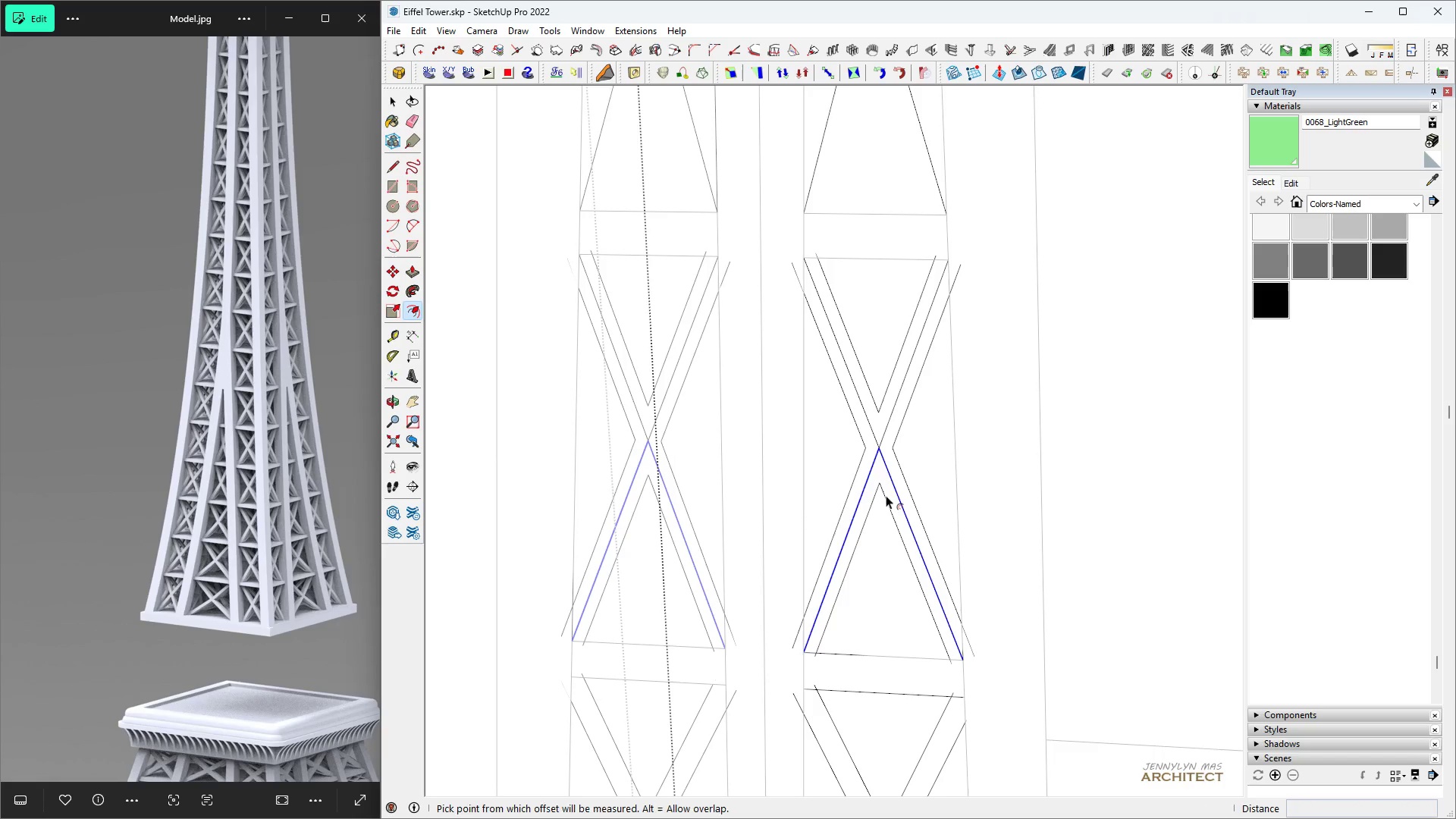 
key(Space)
 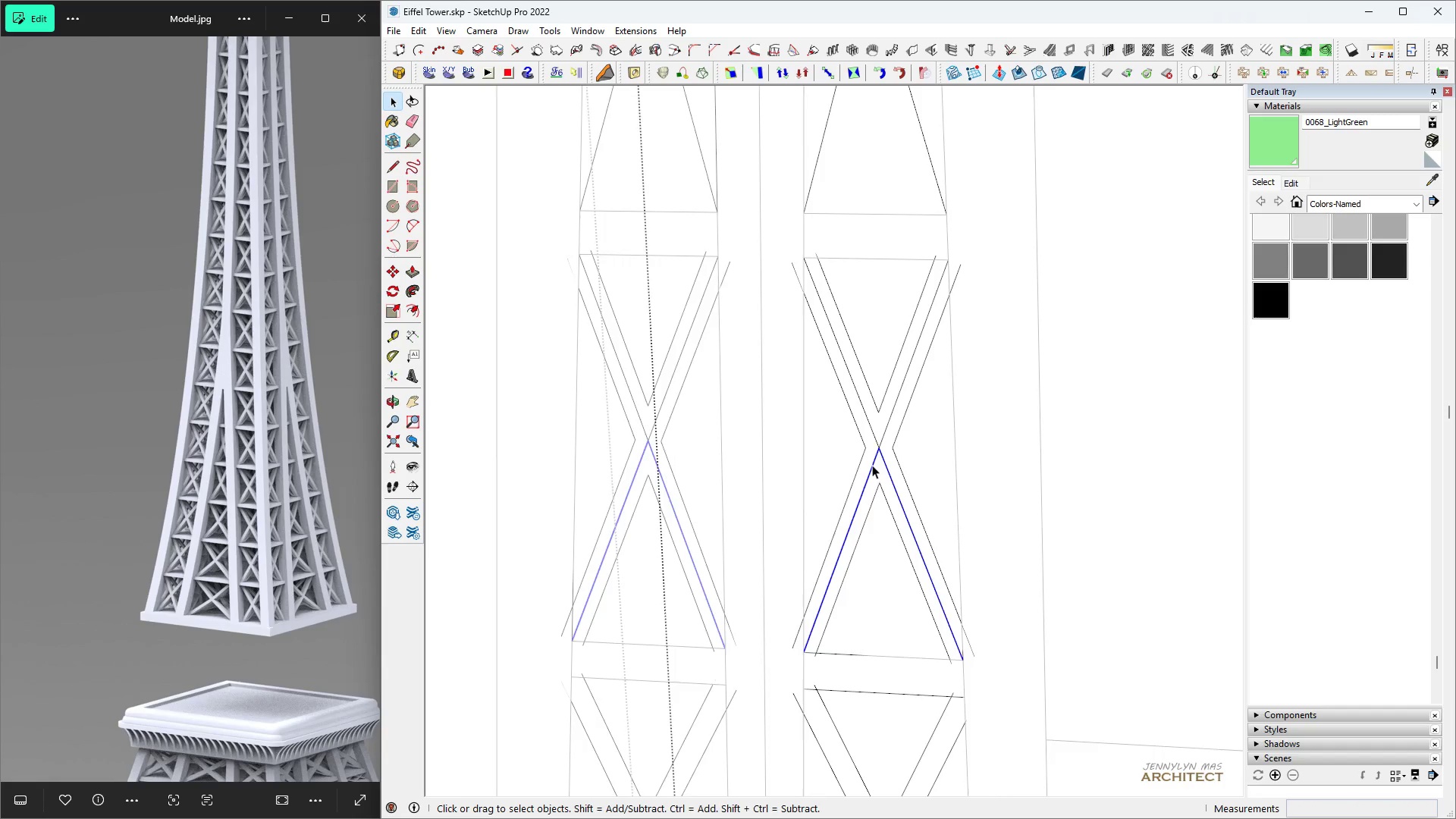 
scroll: coordinate [872, 465], scroll_direction: up, amount: 3.0
 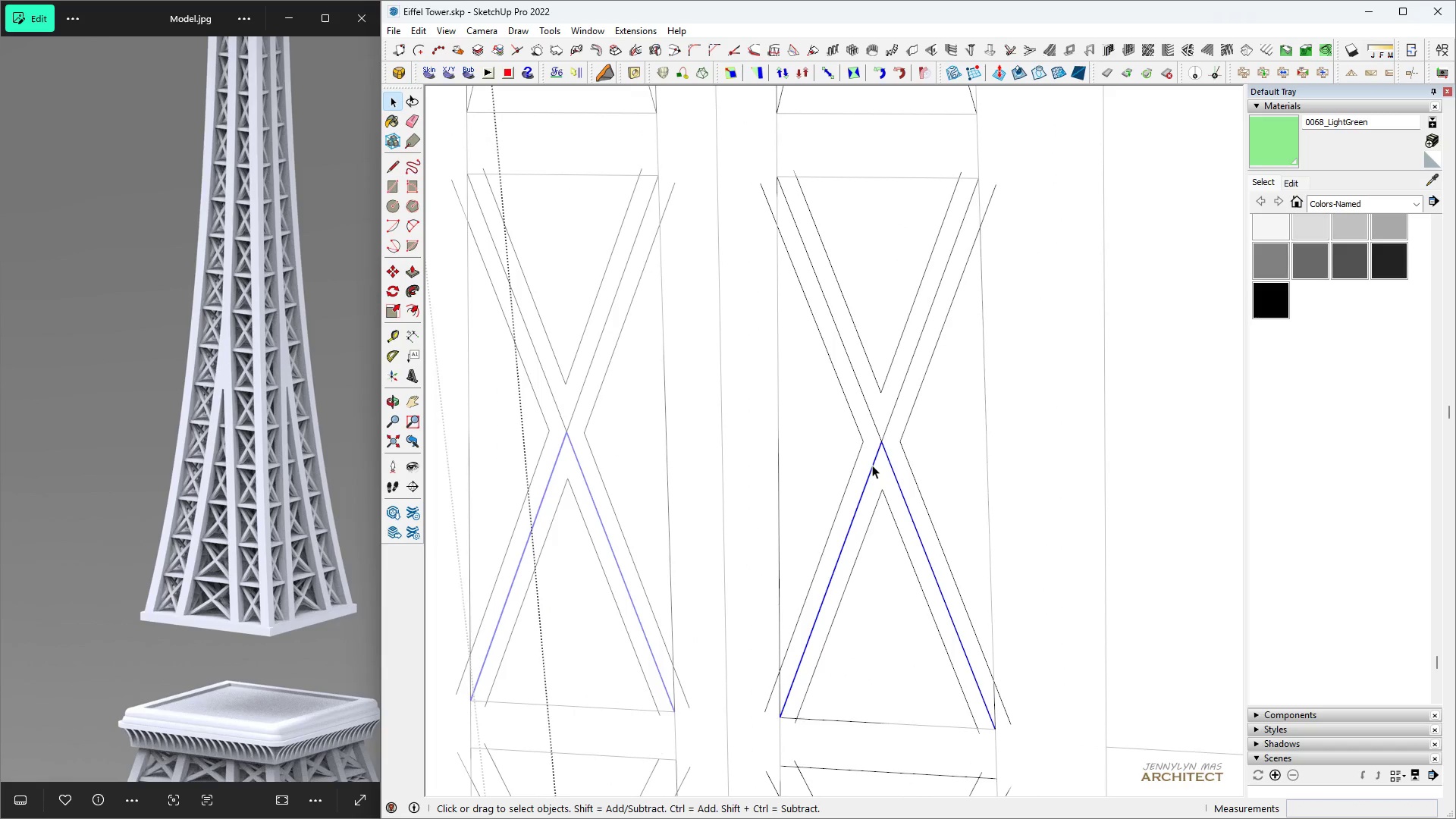 
key(E)
 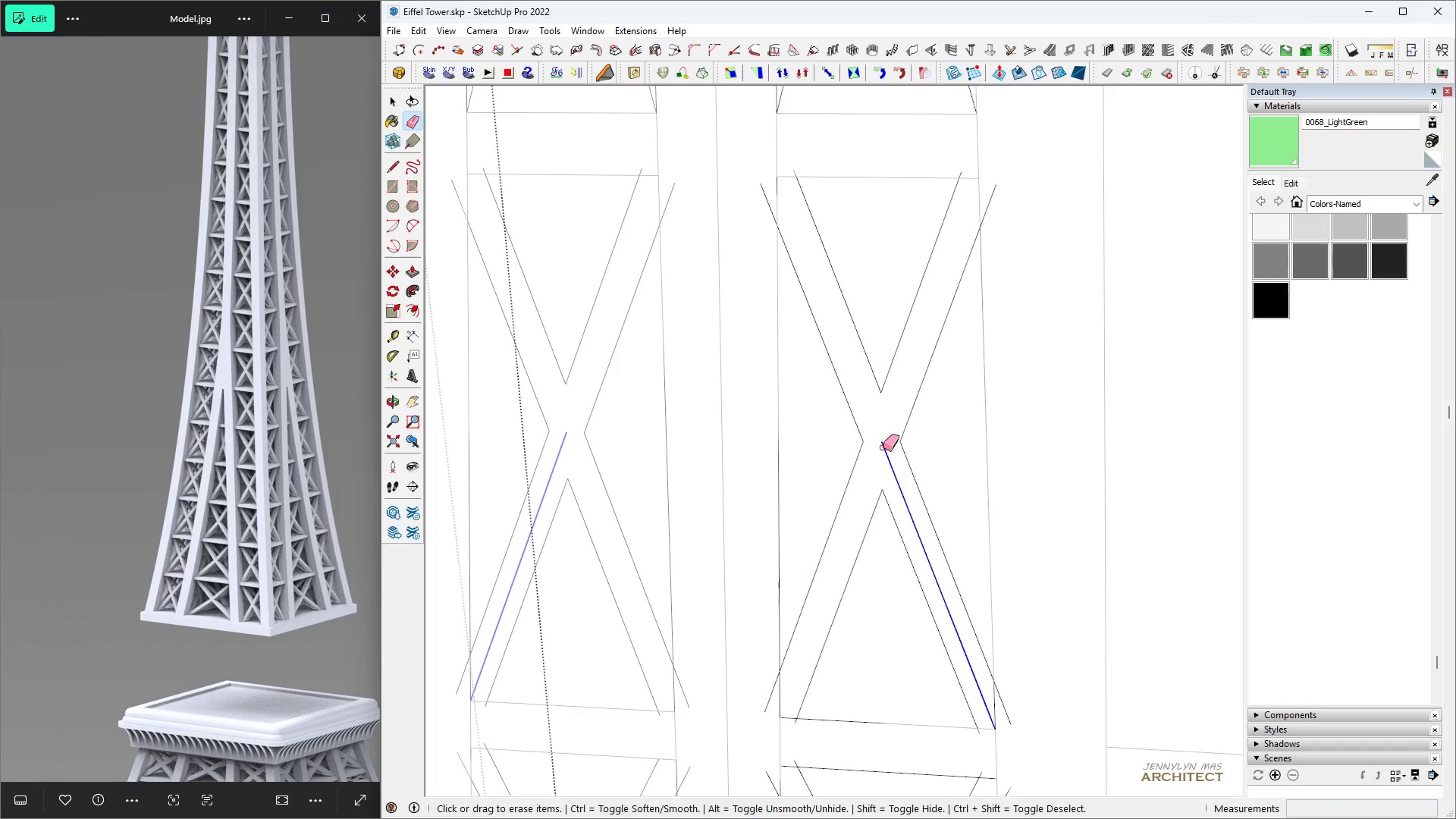 
scroll: coordinate [881, 447], scroll_direction: down, amount: 8.0
 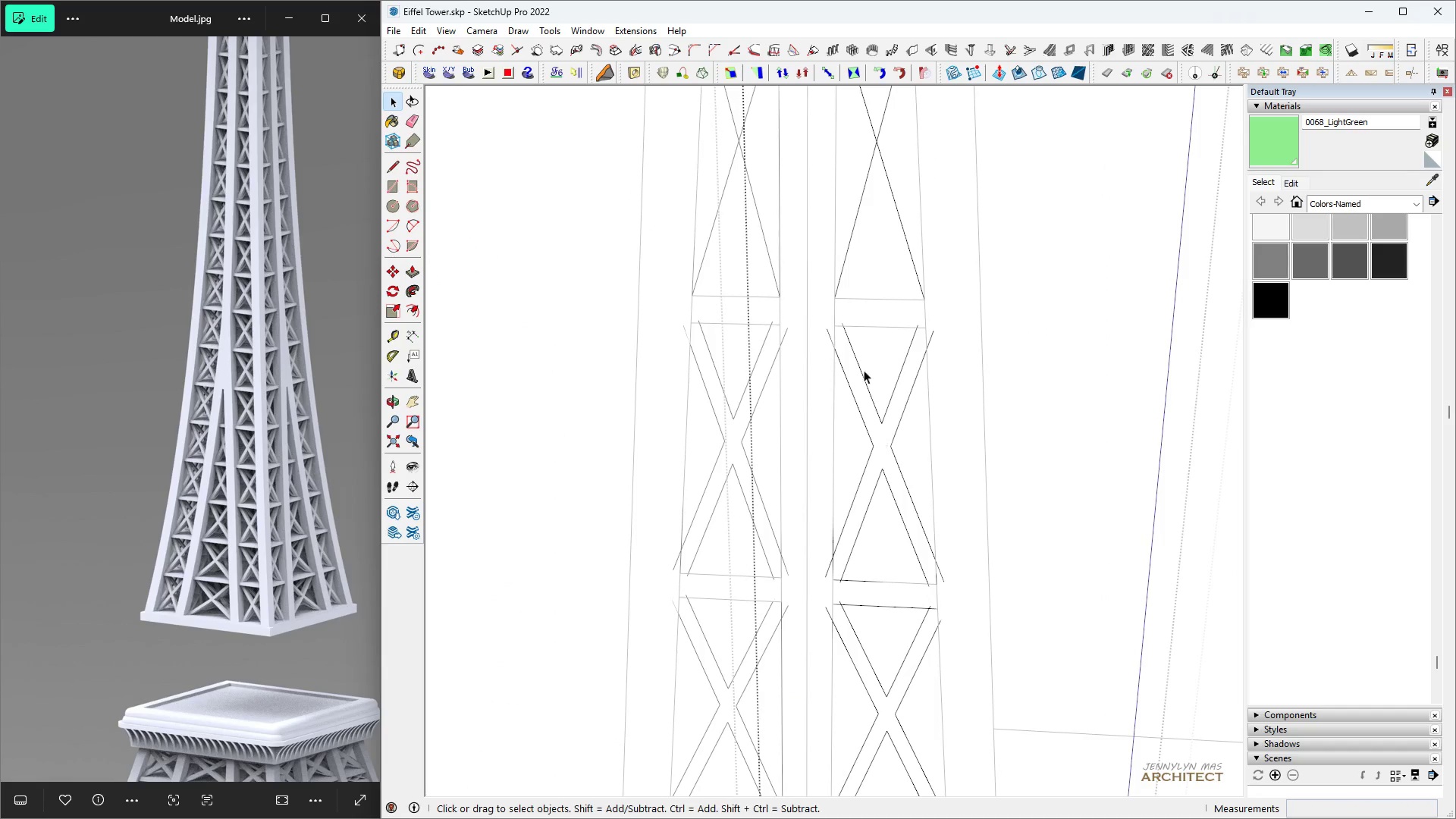 
key(Space)
 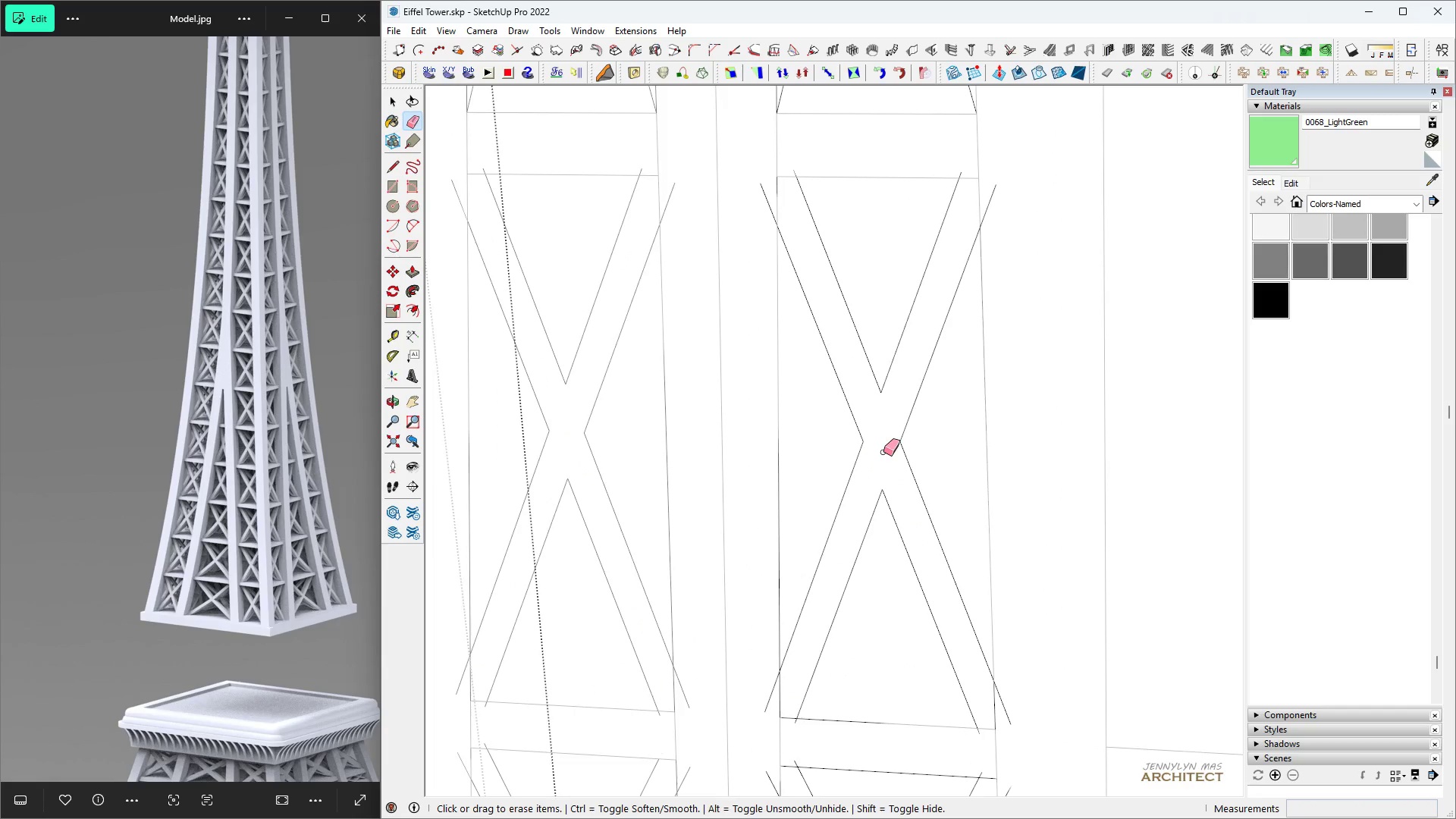 
key(H)
 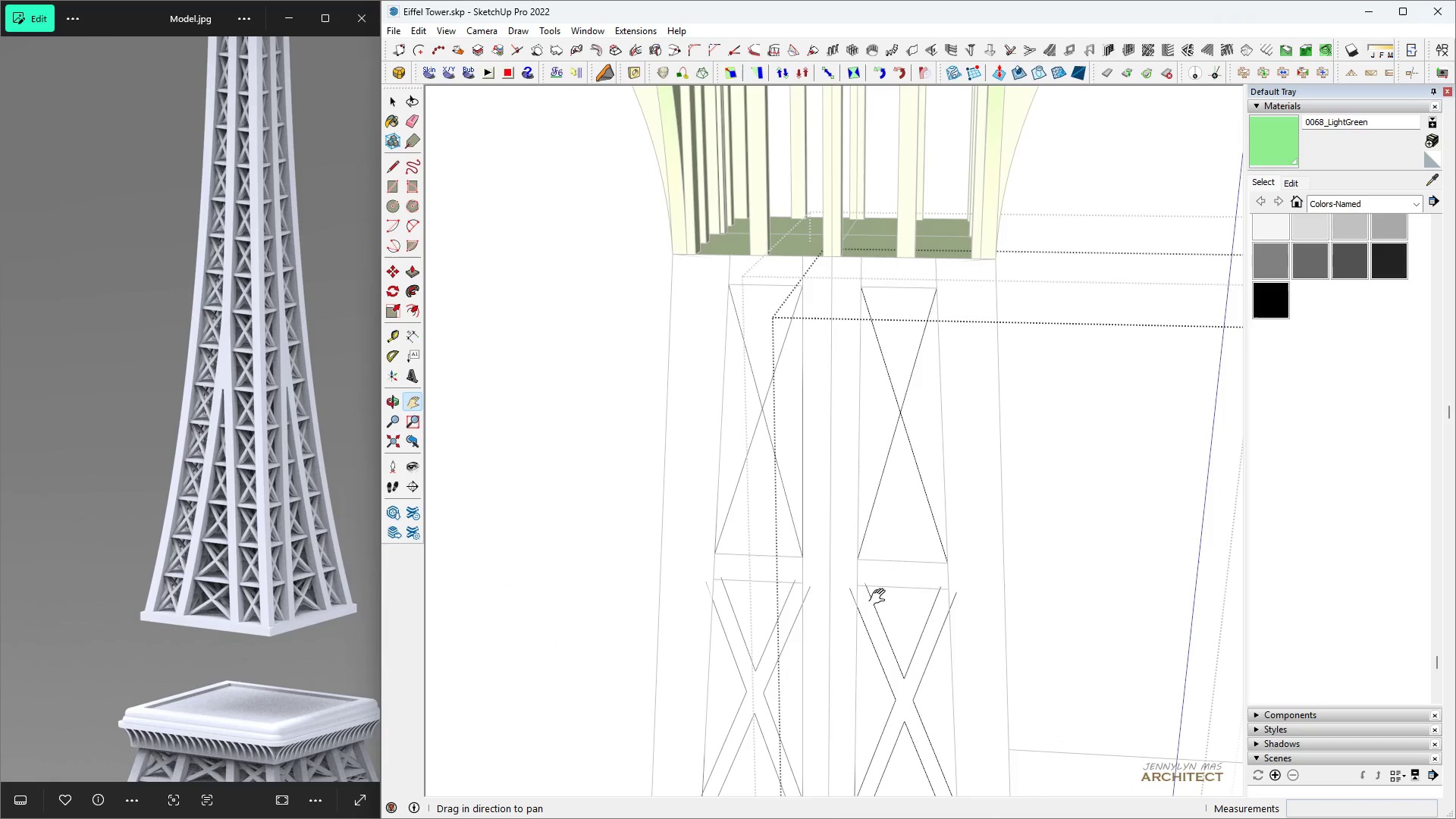 
key(Space)
 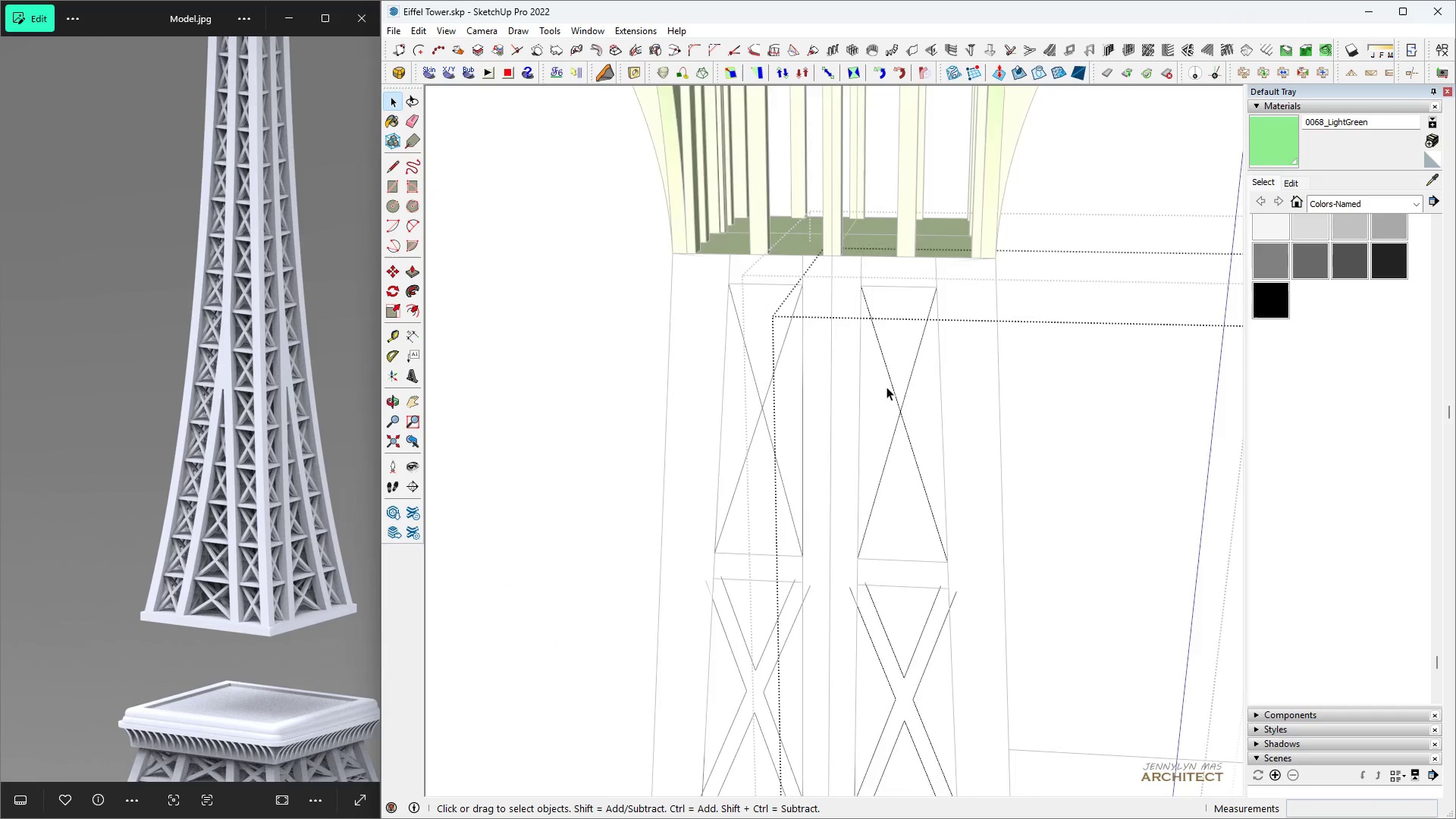 
scroll: coordinate [886, 388], scroll_direction: up, amount: 5.0
 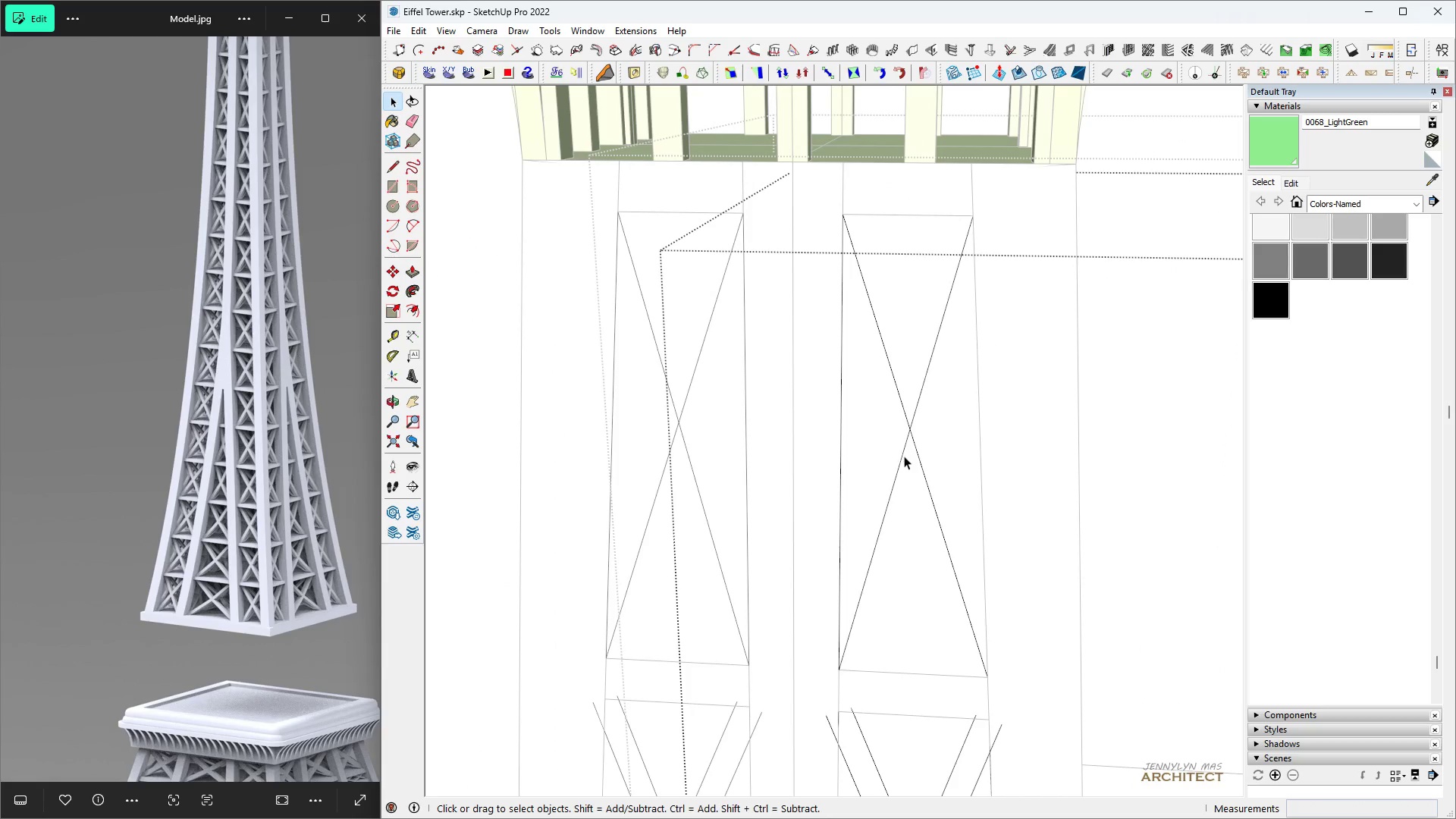 
left_click([904, 457])
 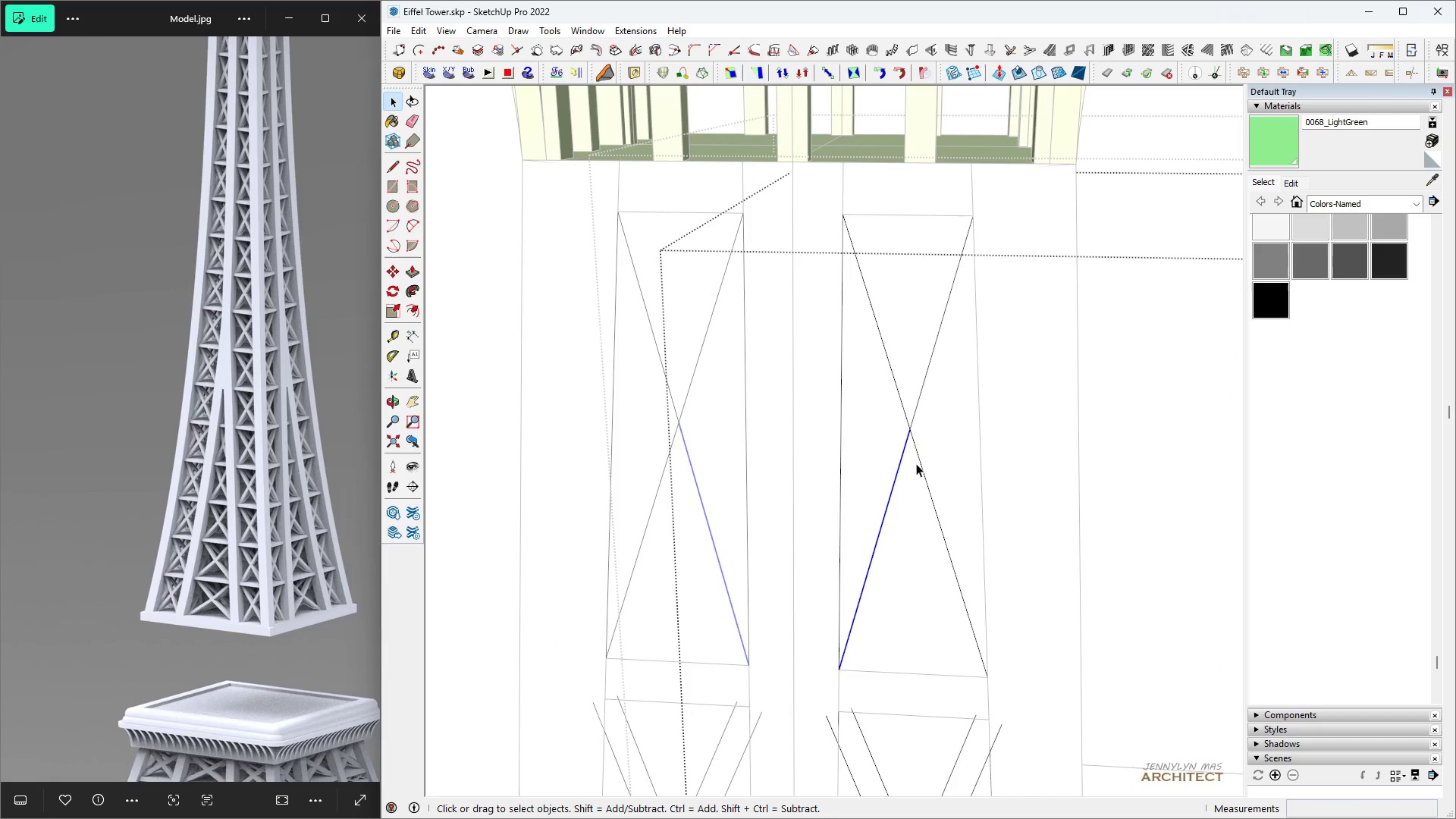 
left_click([922, 471])
 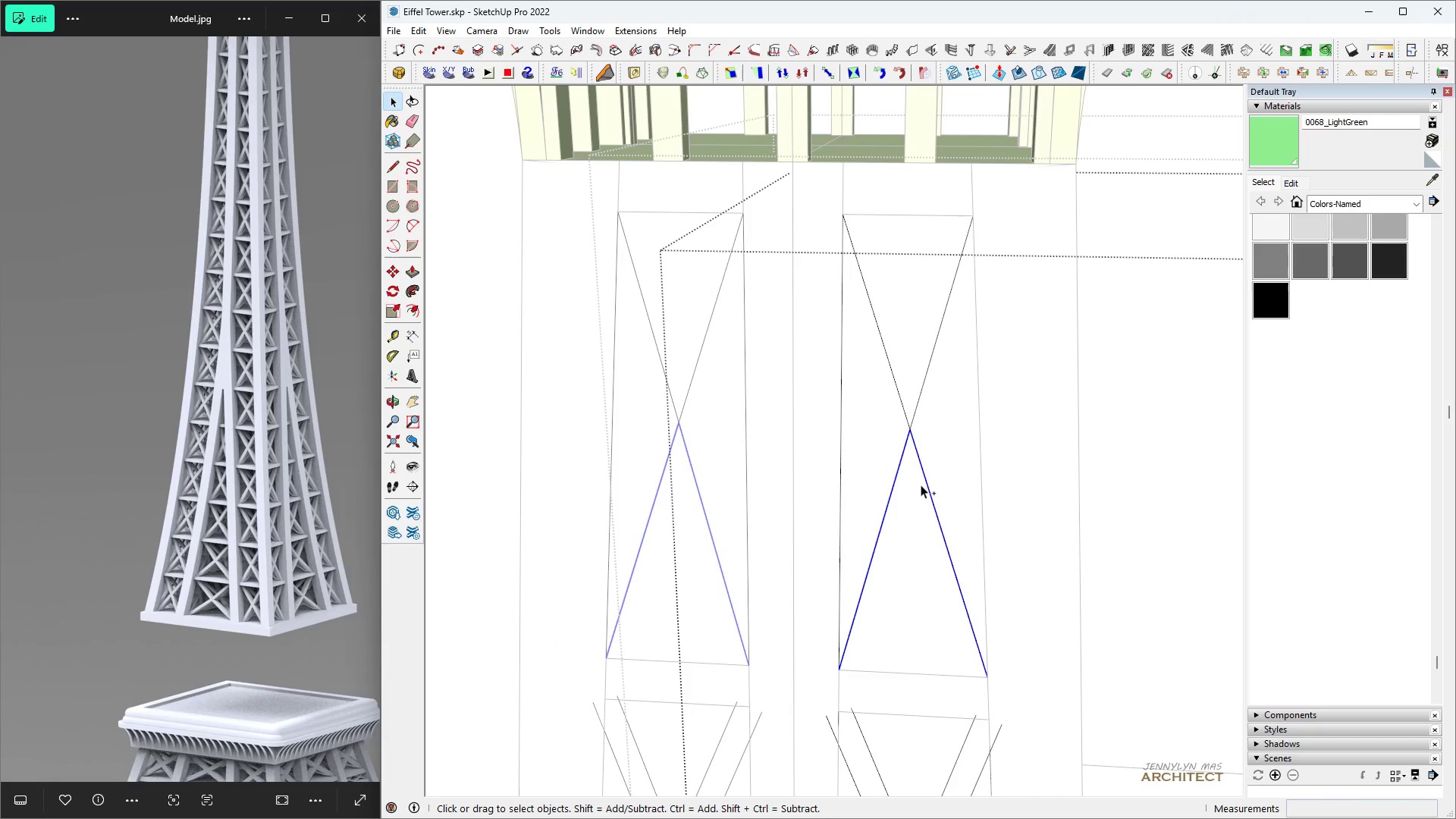 
key(Control+Space)
 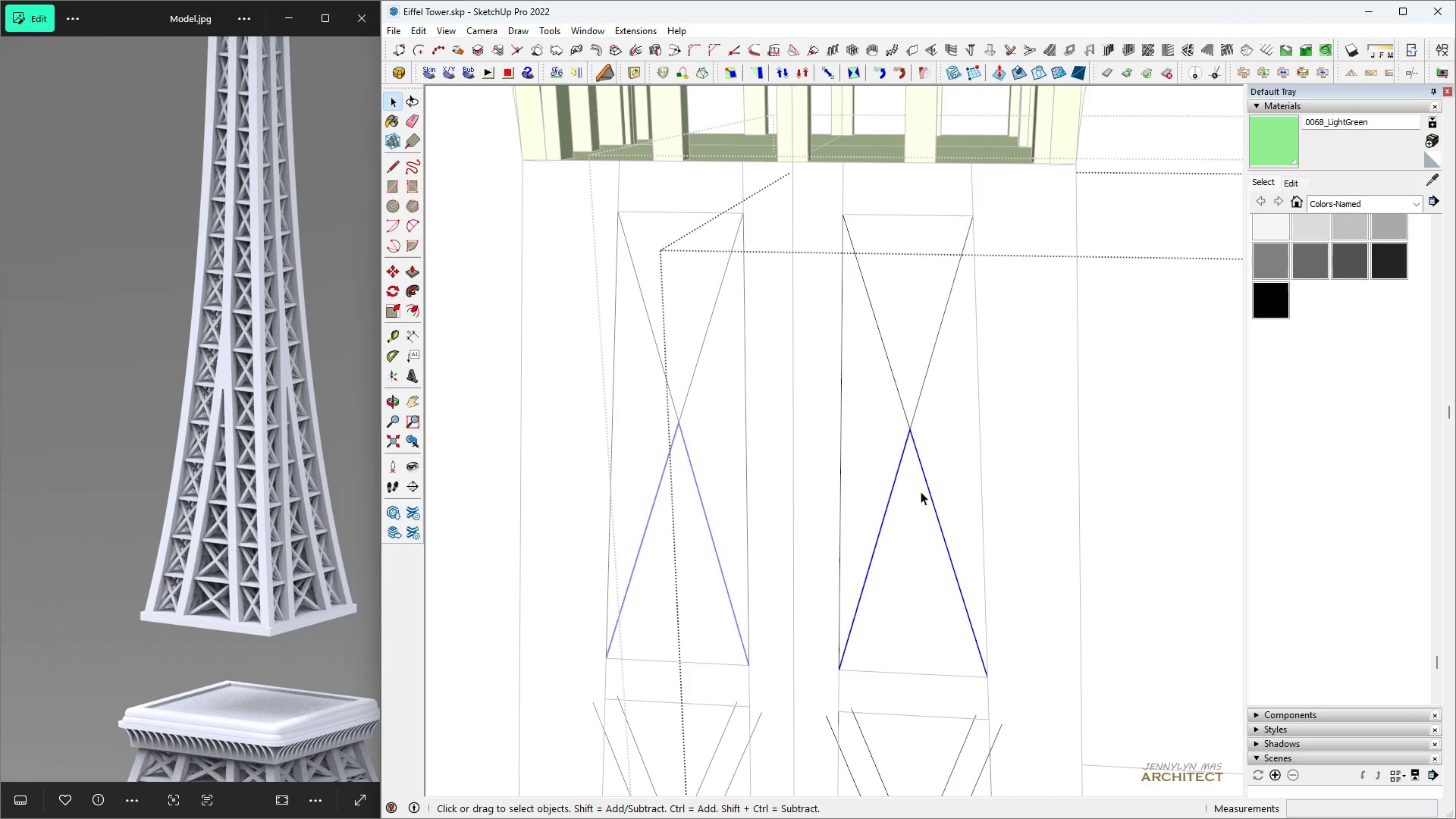 
key(F)
 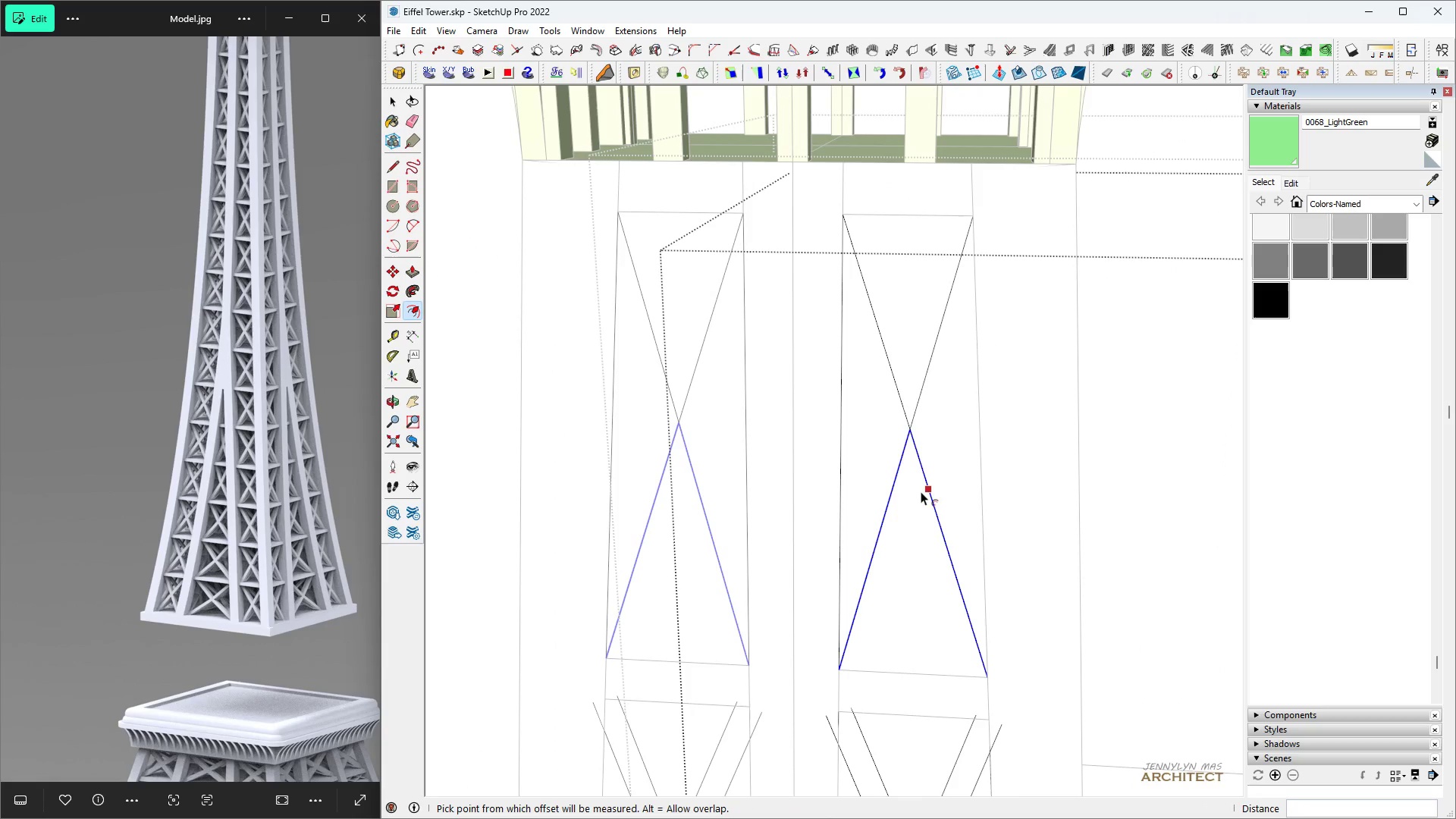 
double_click([921, 491])
 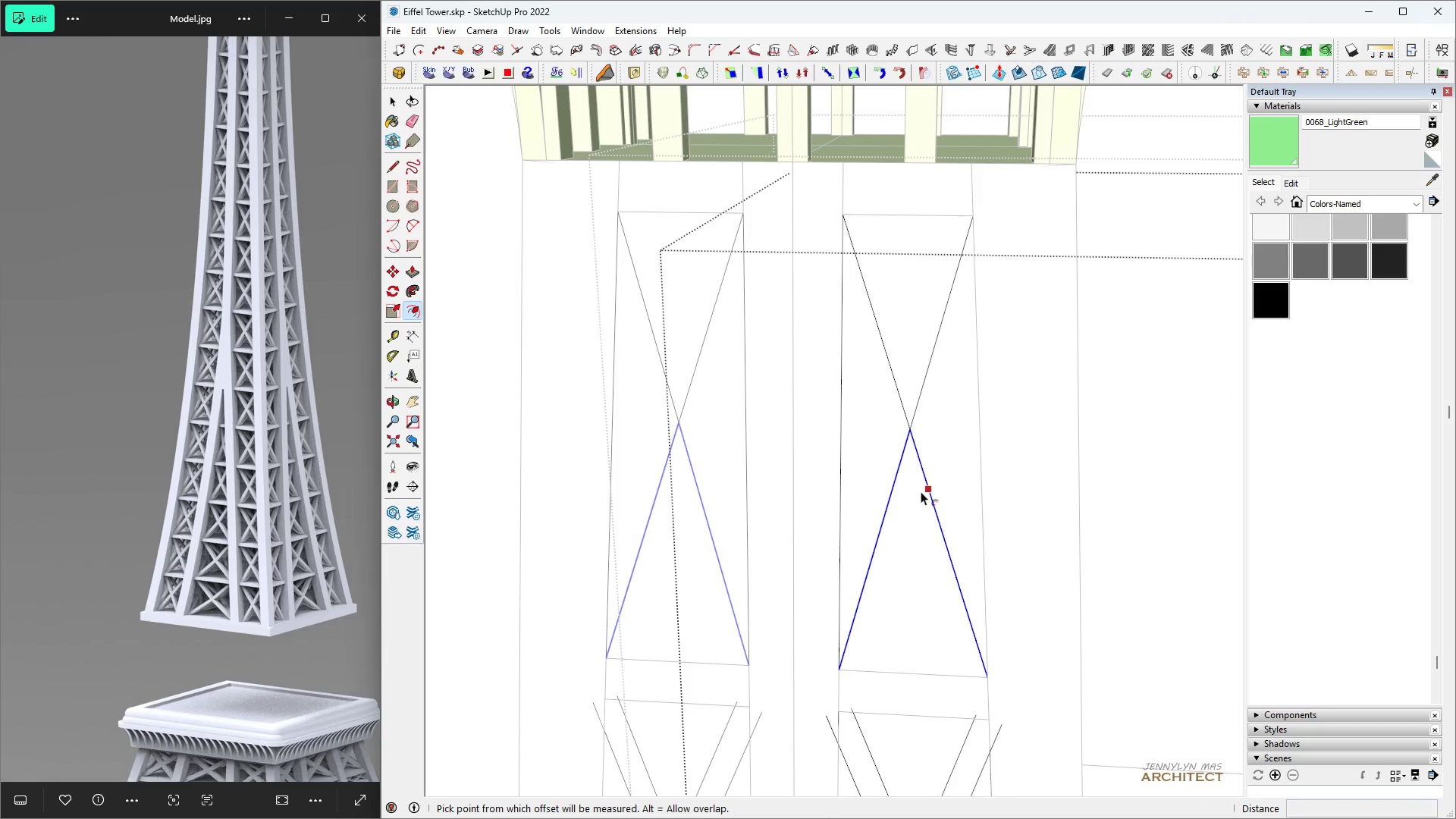 
triple_click([921, 491])
 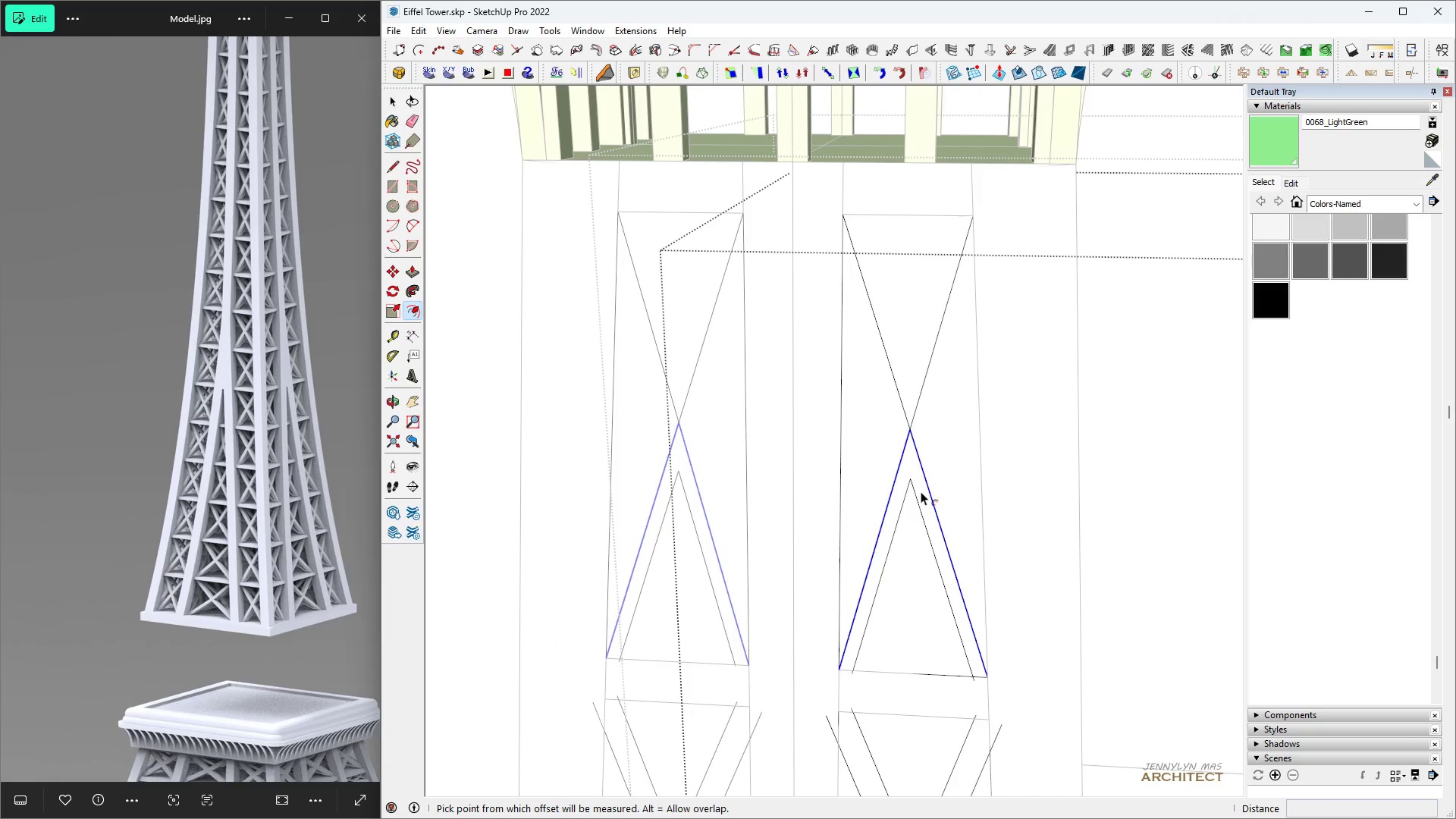 
key(Space)
 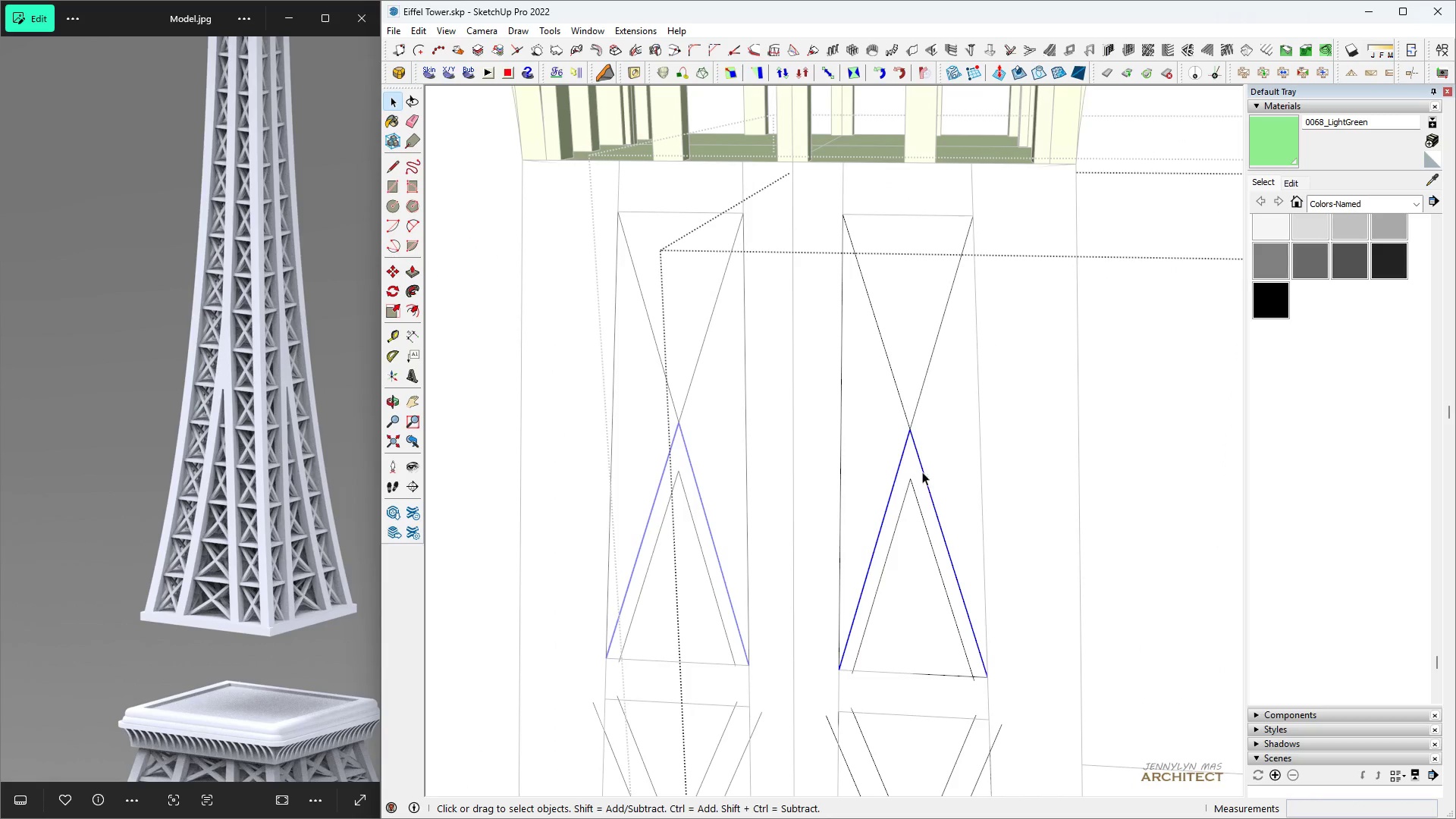 
left_click([922, 472])
 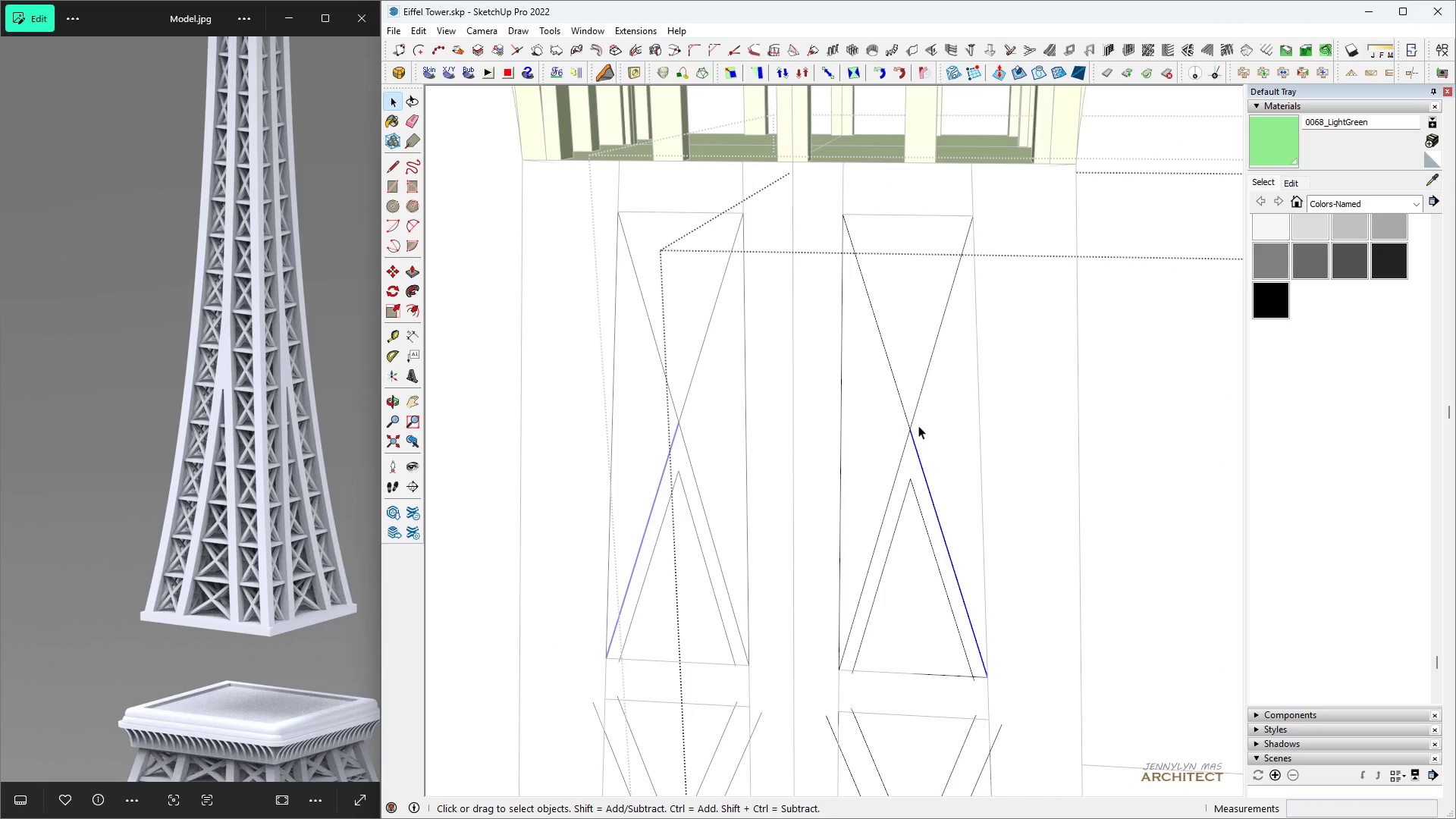 
left_click([917, 410])
 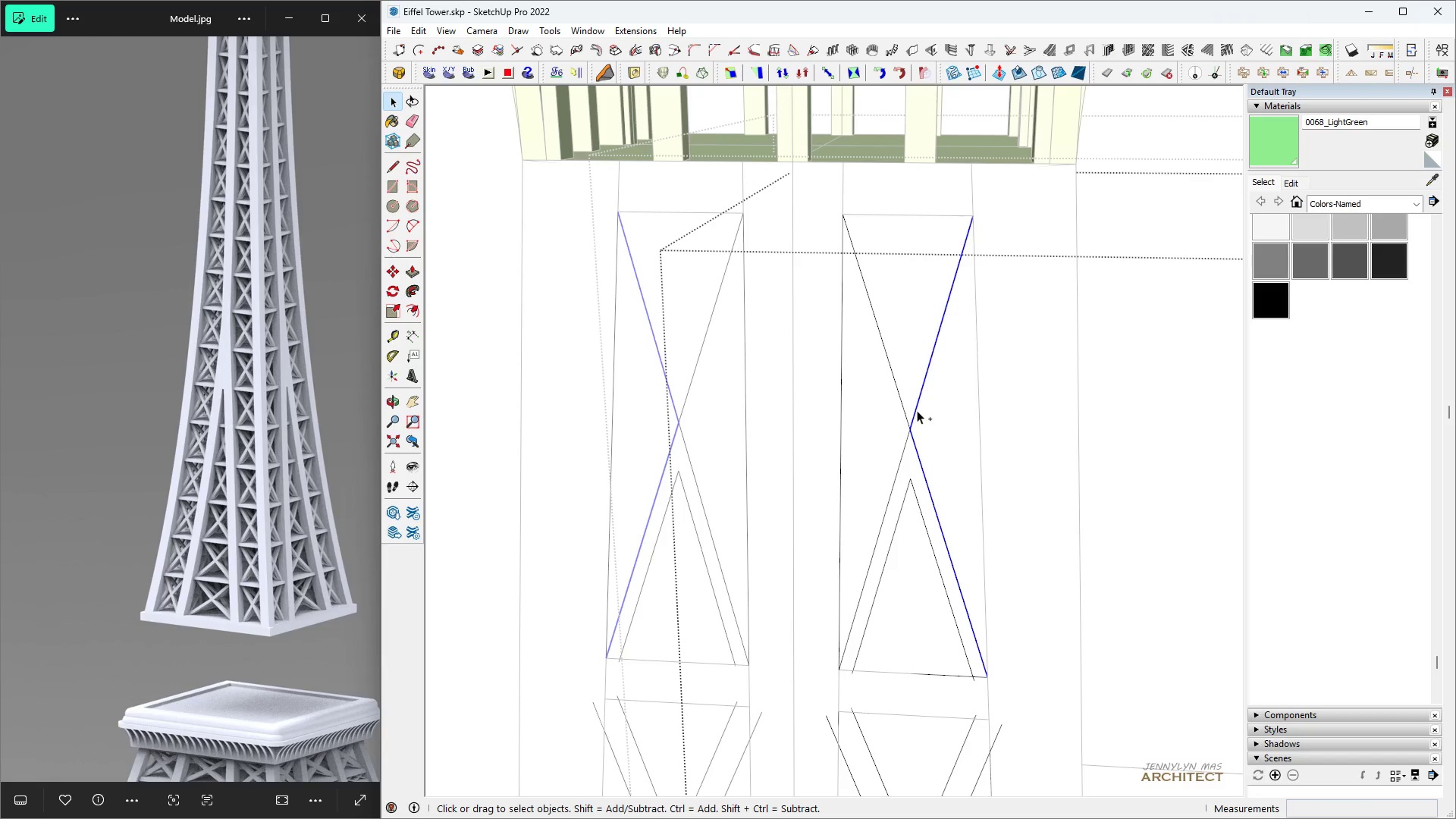 
key(Control+Space)
 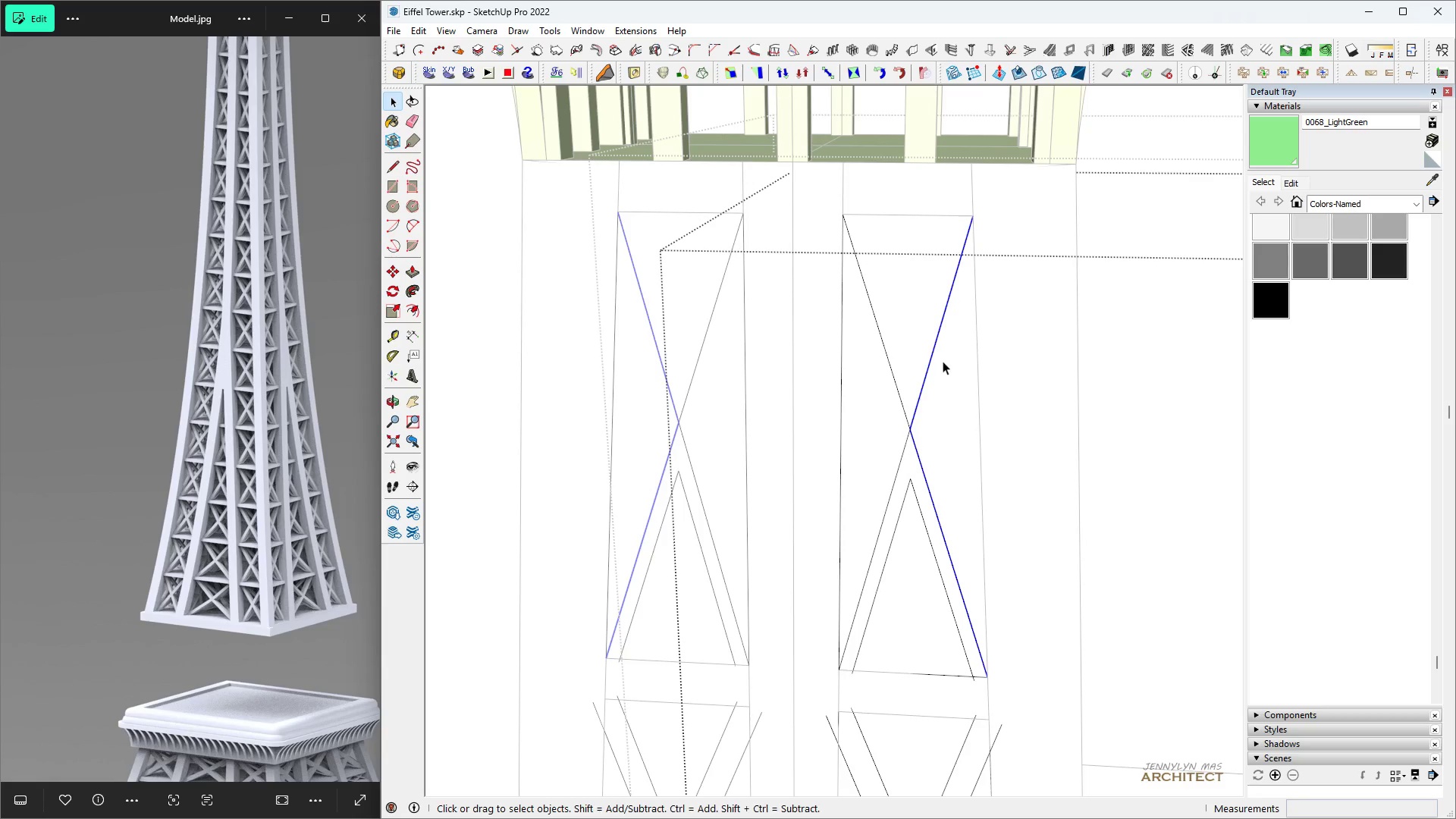 
key(F)
 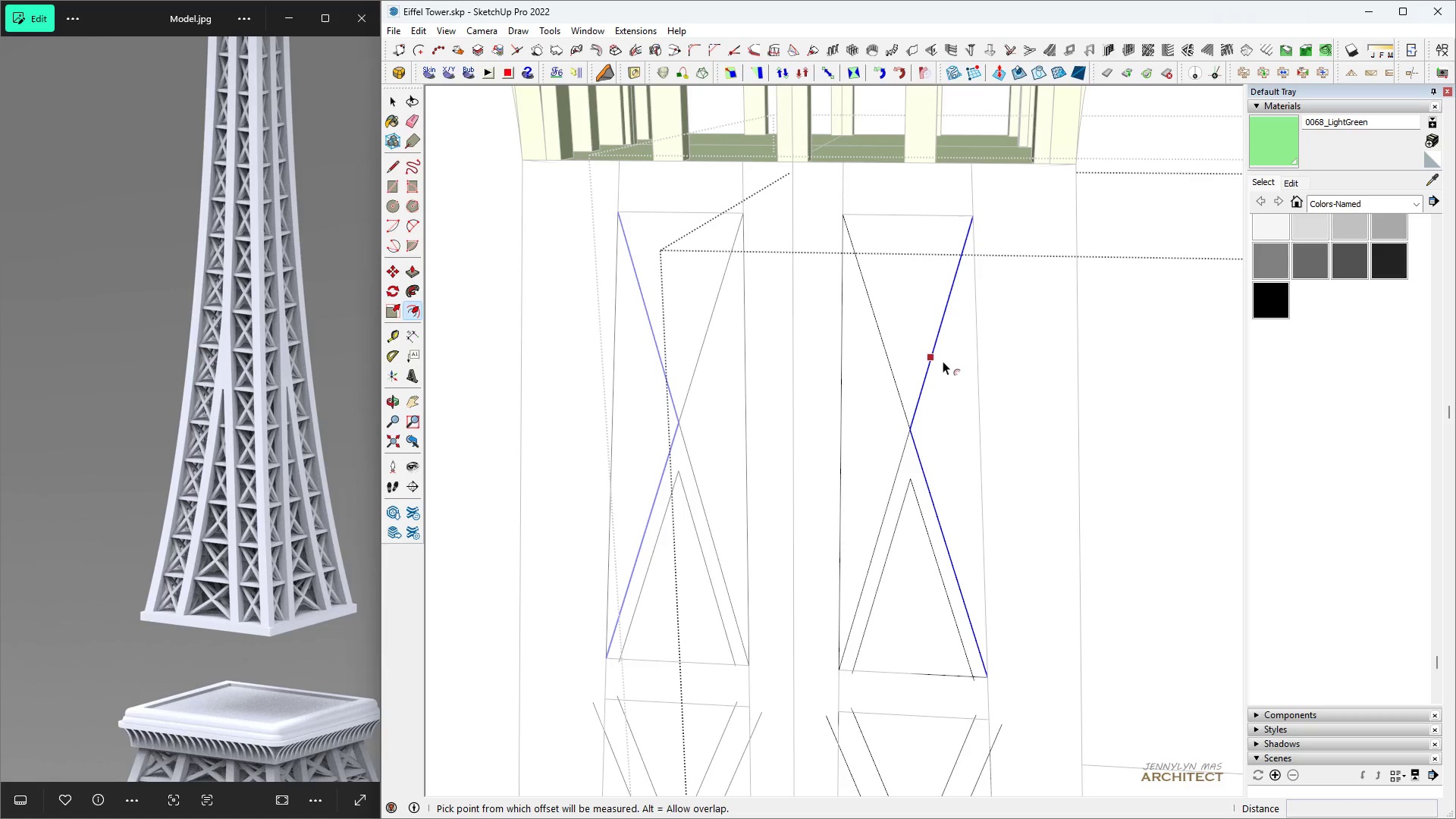 
double_click([943, 361])
 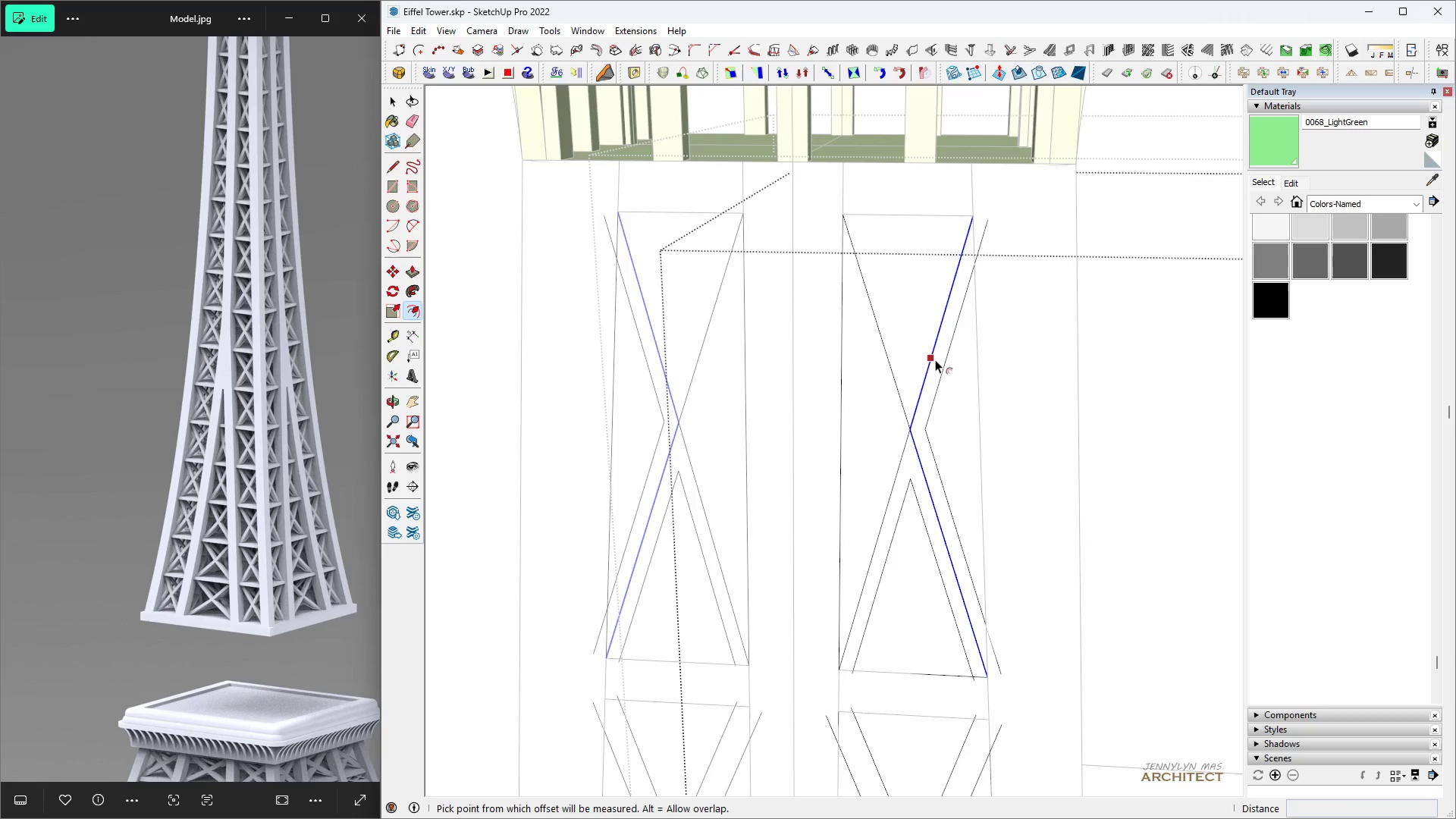 
key(Space)
 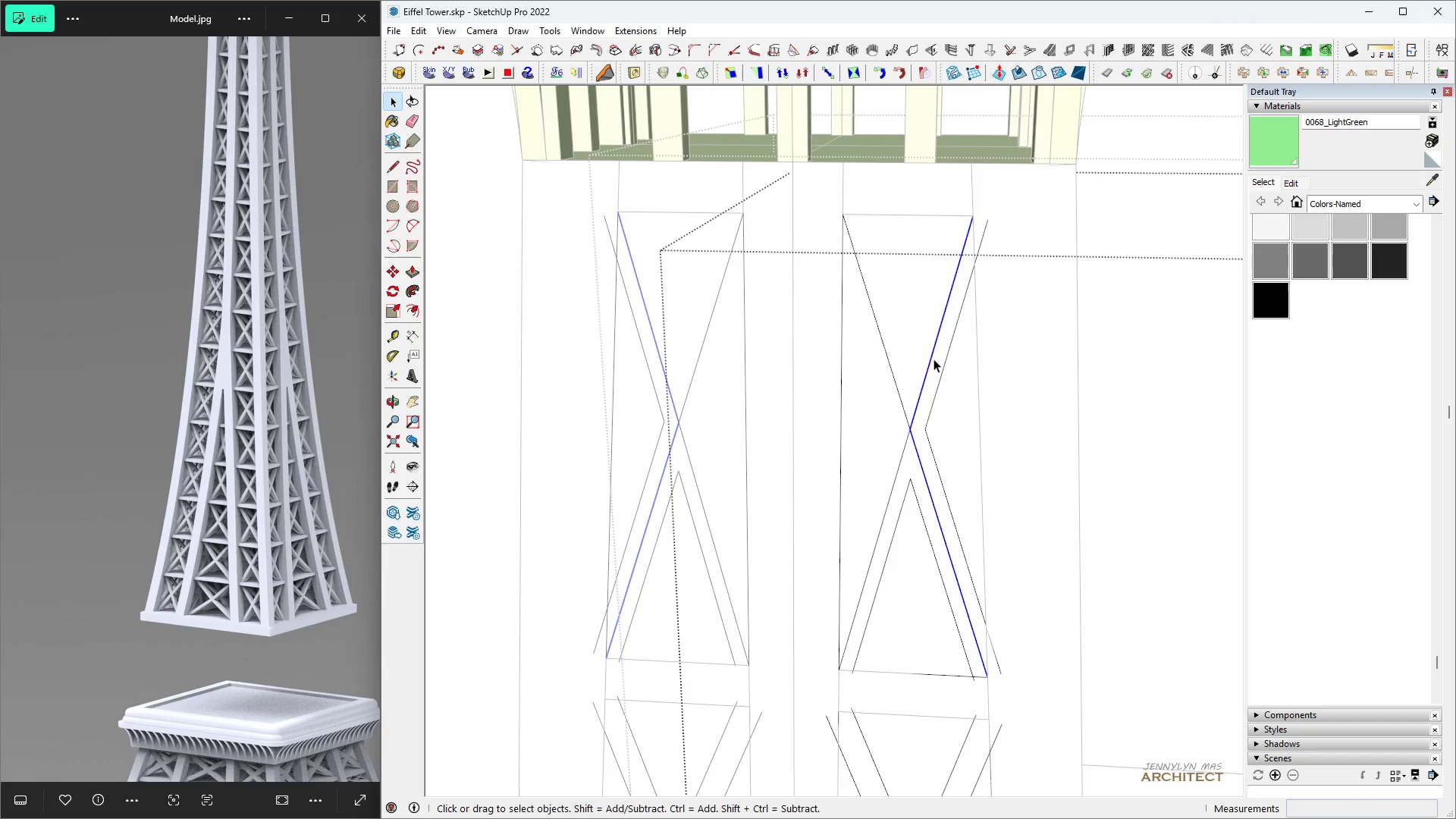 
triple_click([934, 359])
 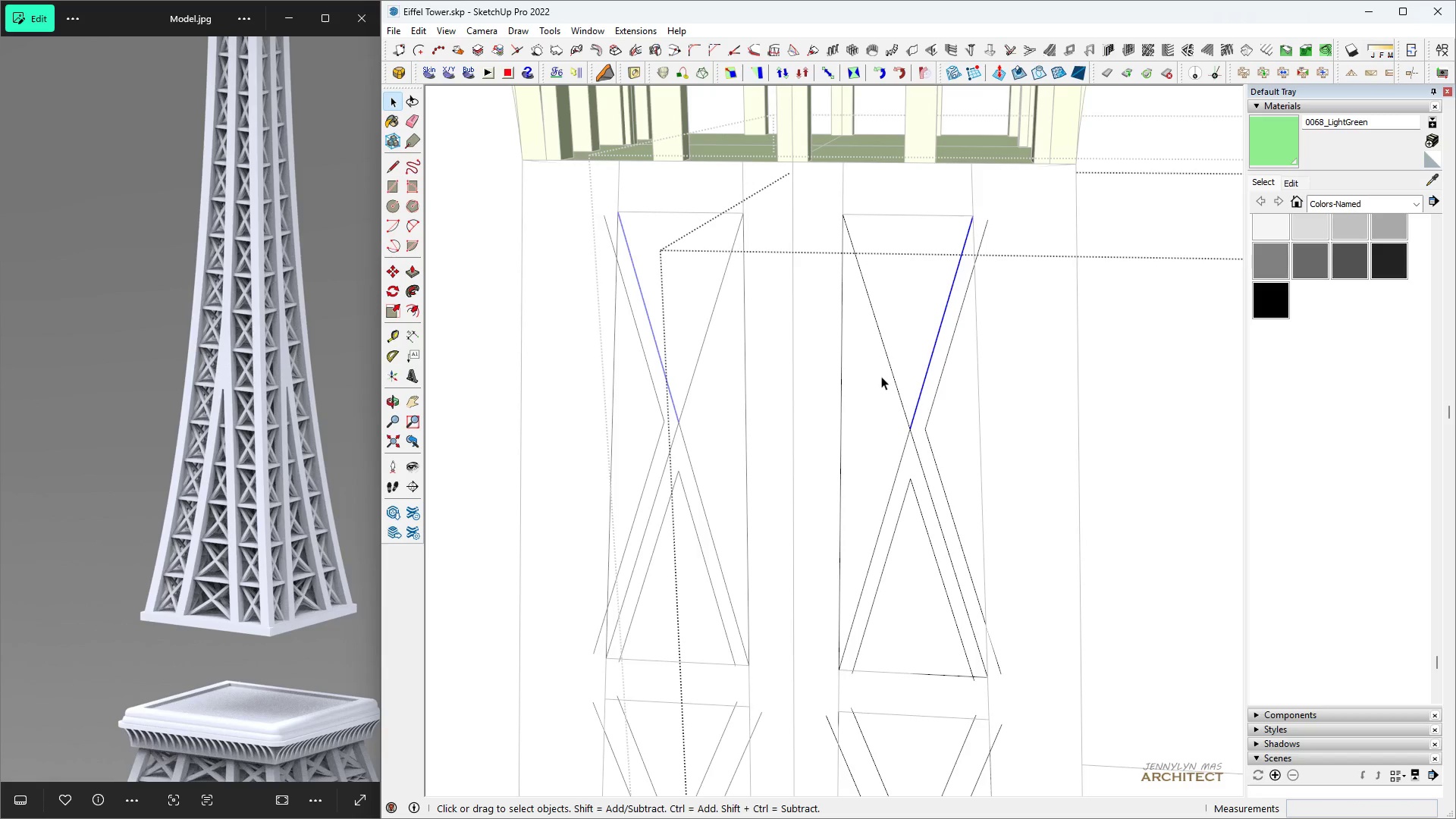 
left_click([898, 382])
 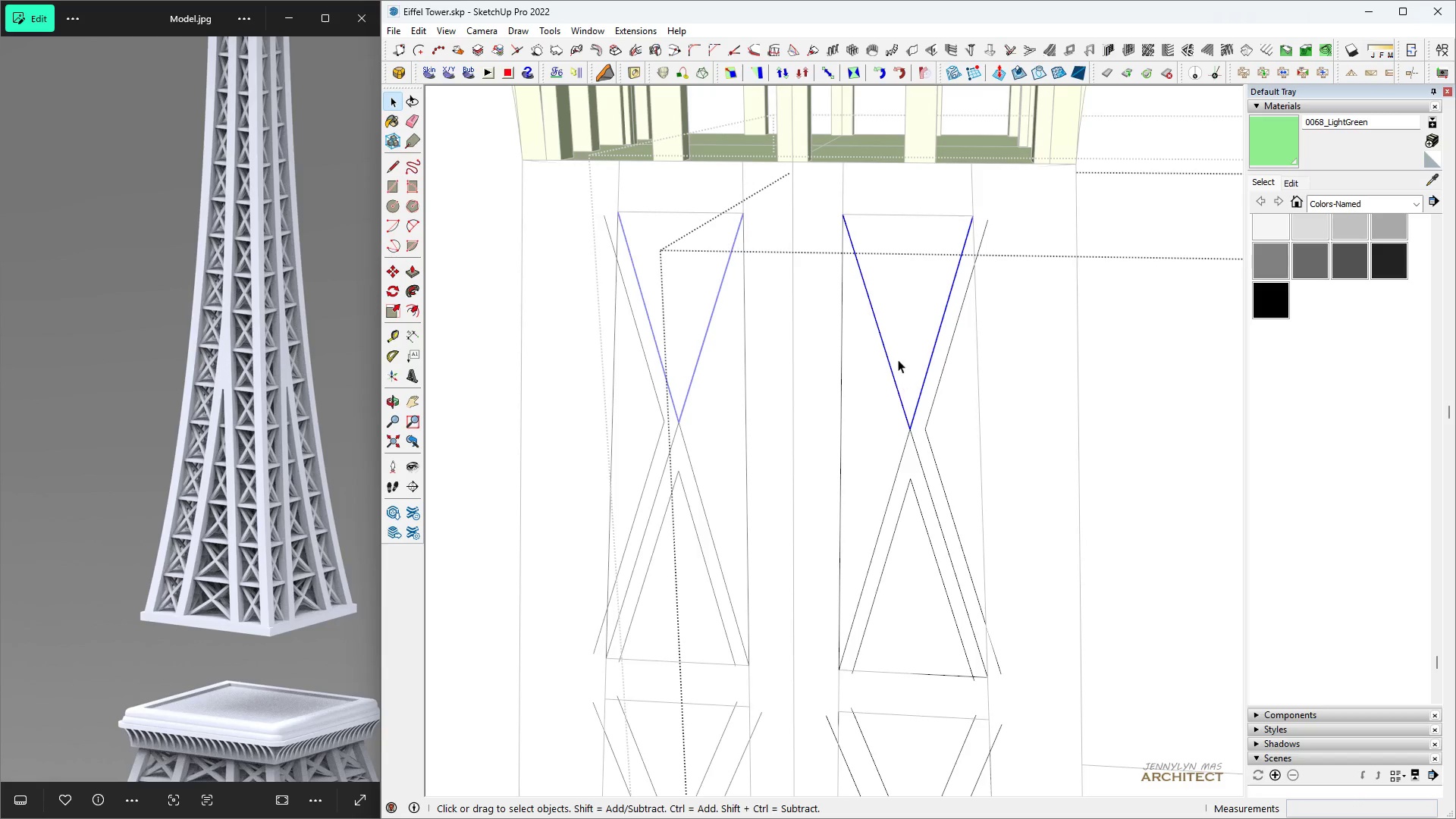 
key(Control+Space)
 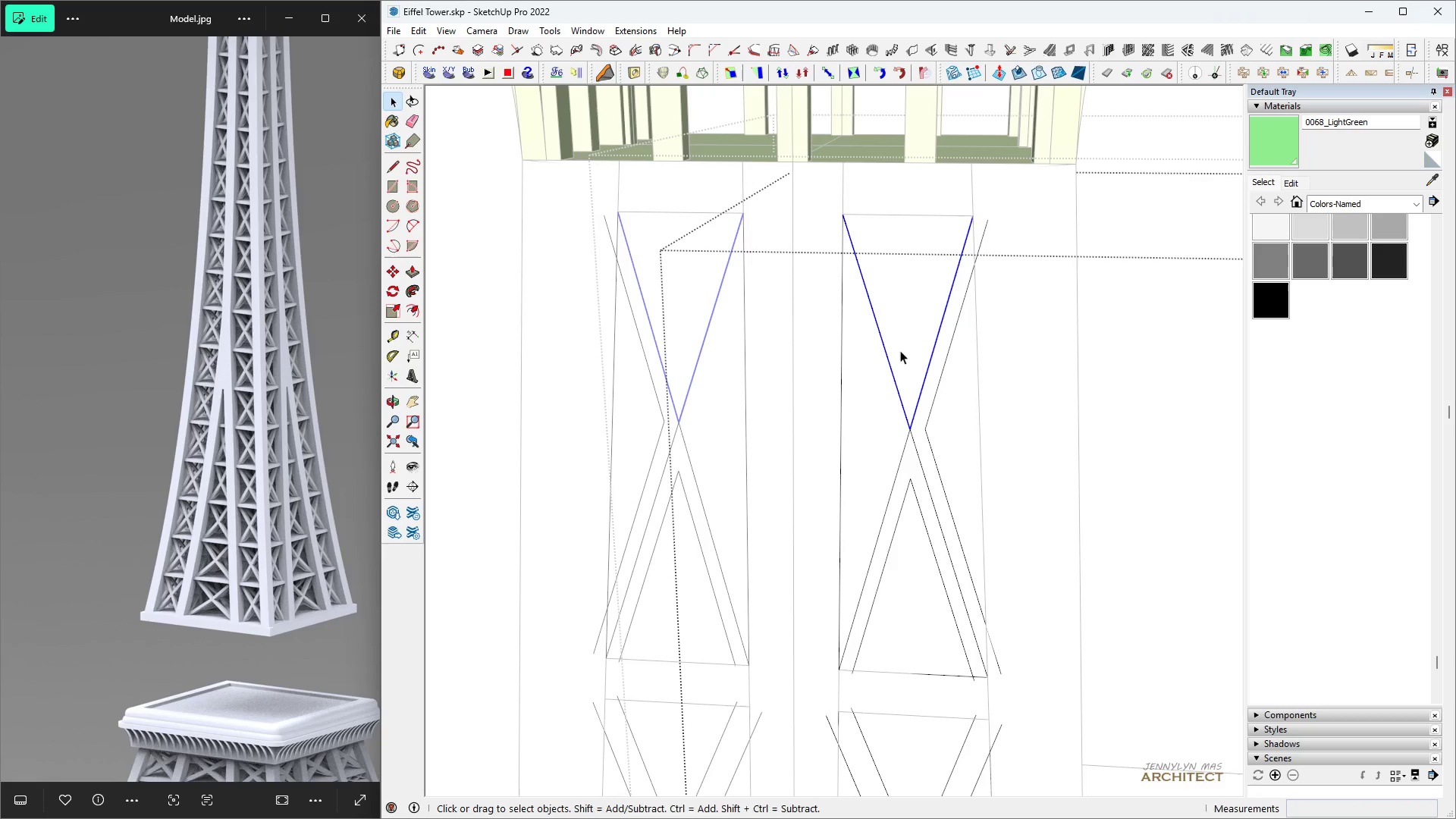 
key(F)
 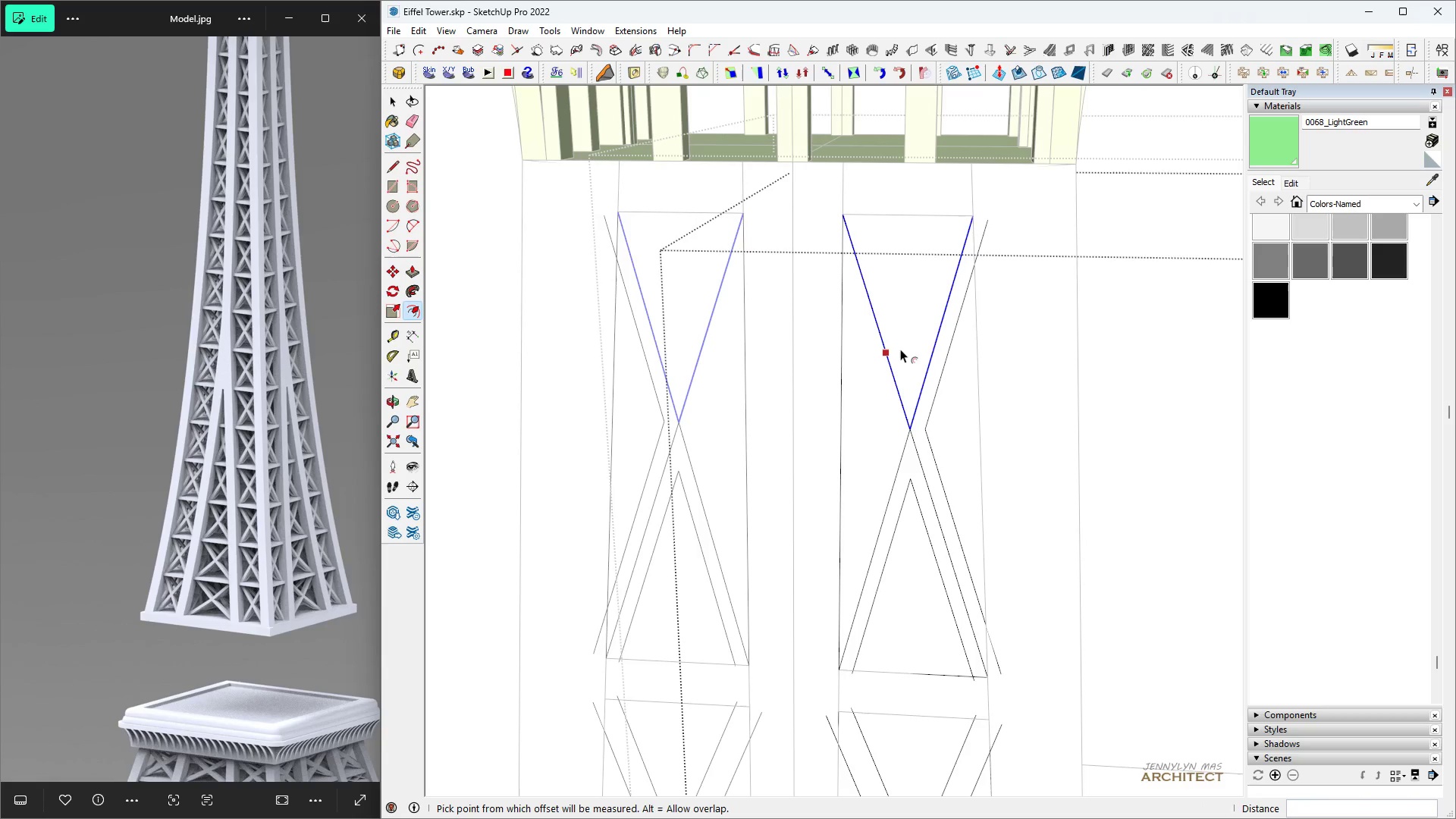 
double_click([900, 349])
 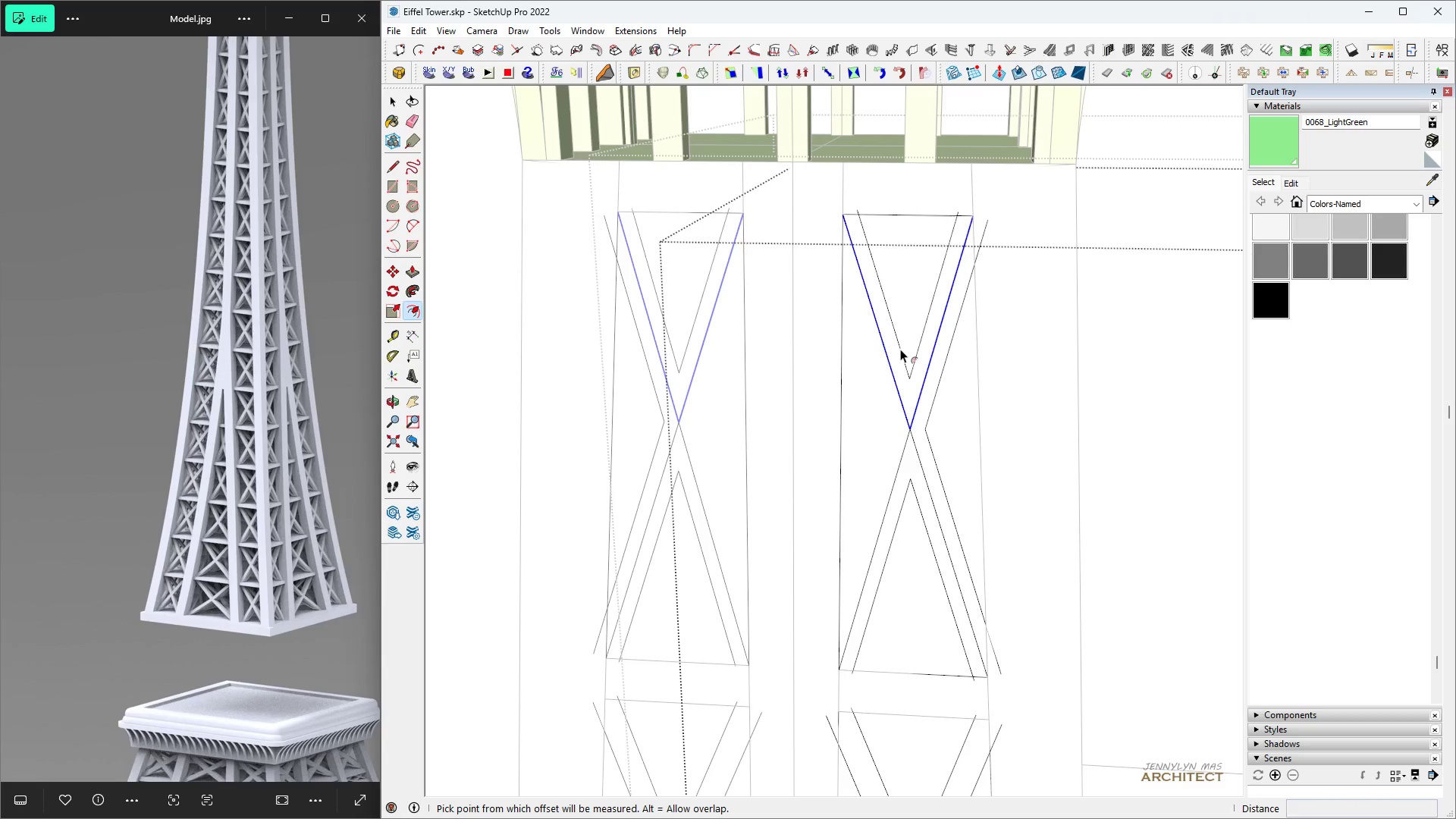 
triple_click([900, 349])
 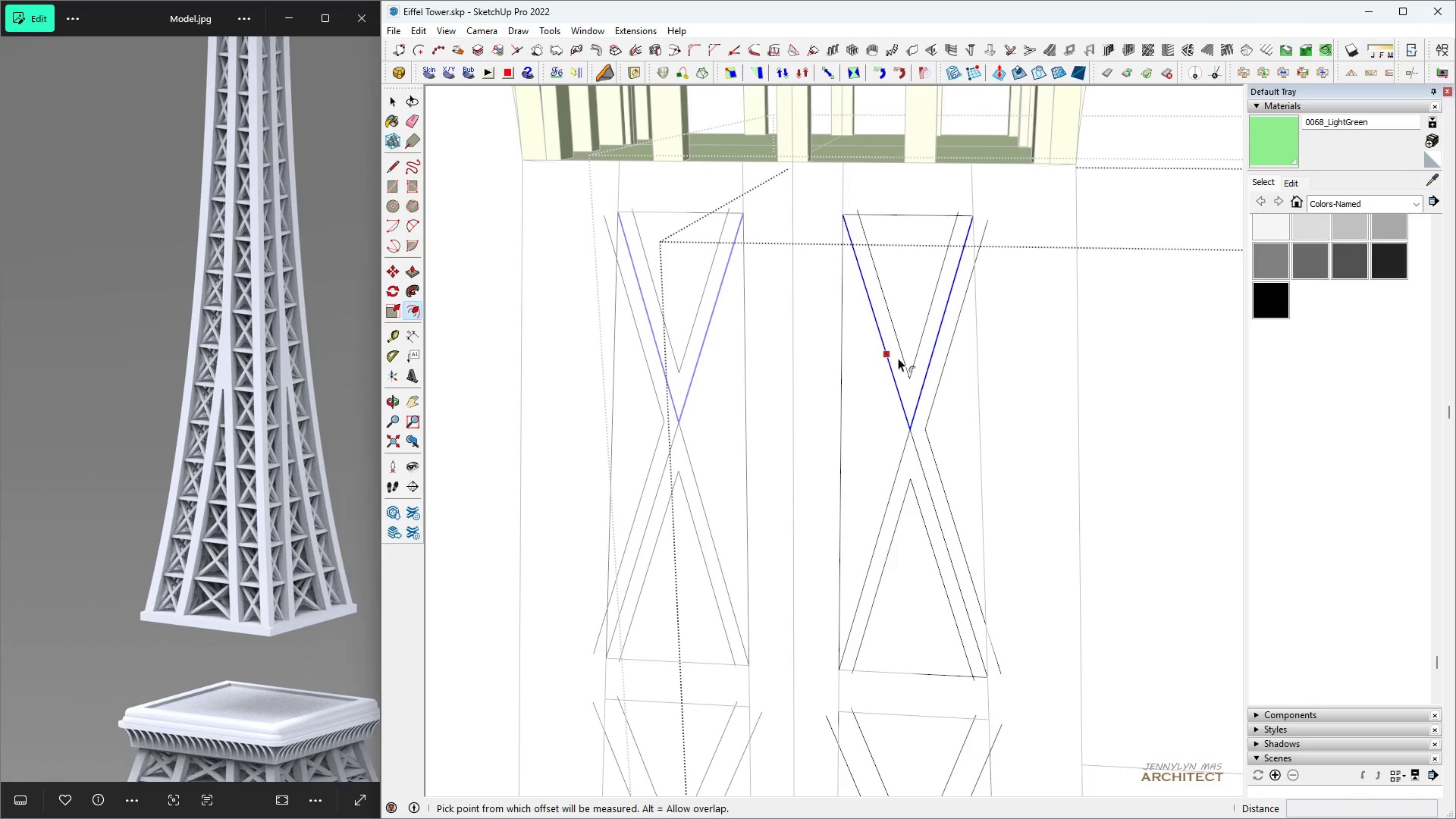 
key(Space)
 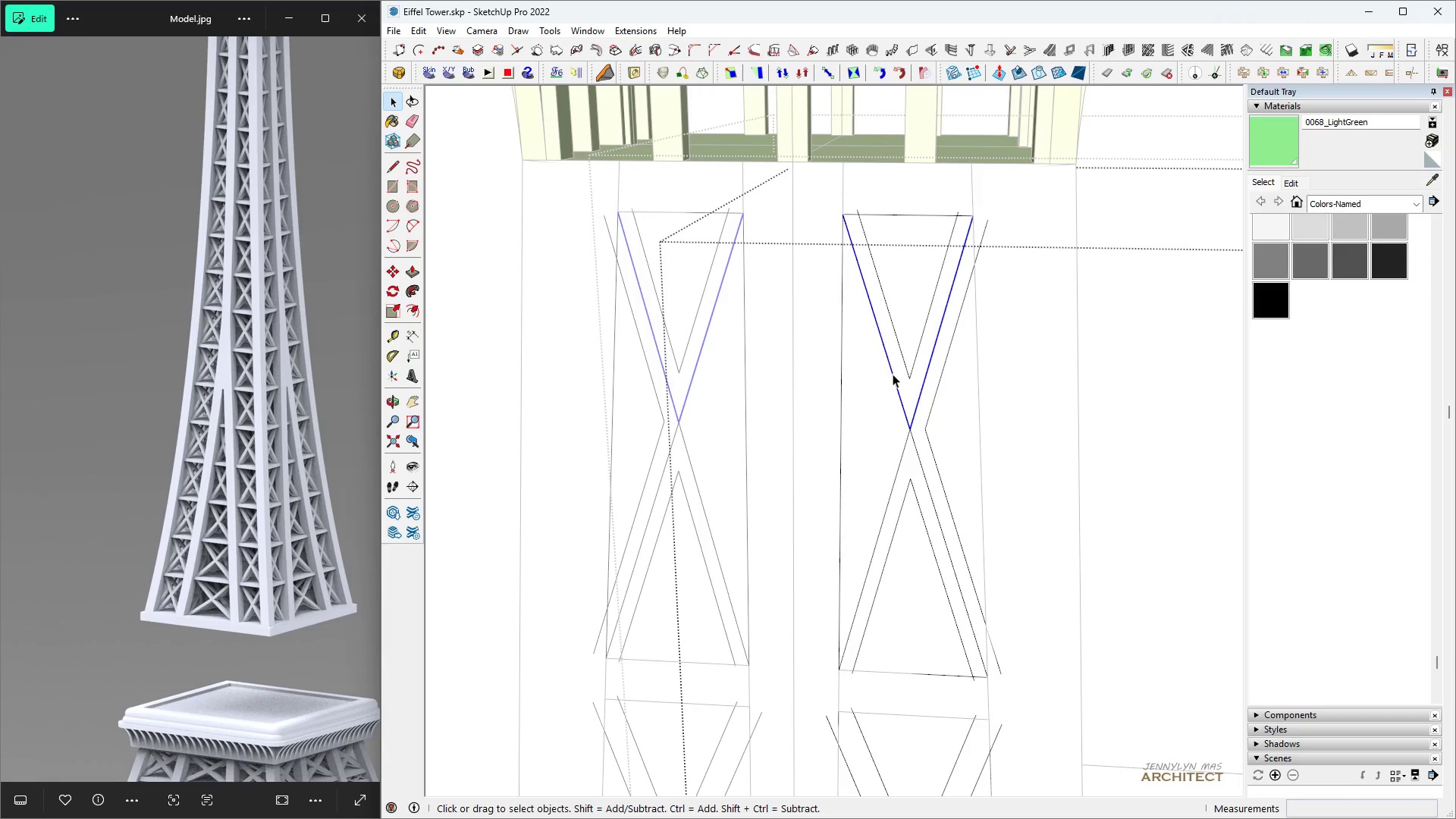 
left_click([893, 374])
 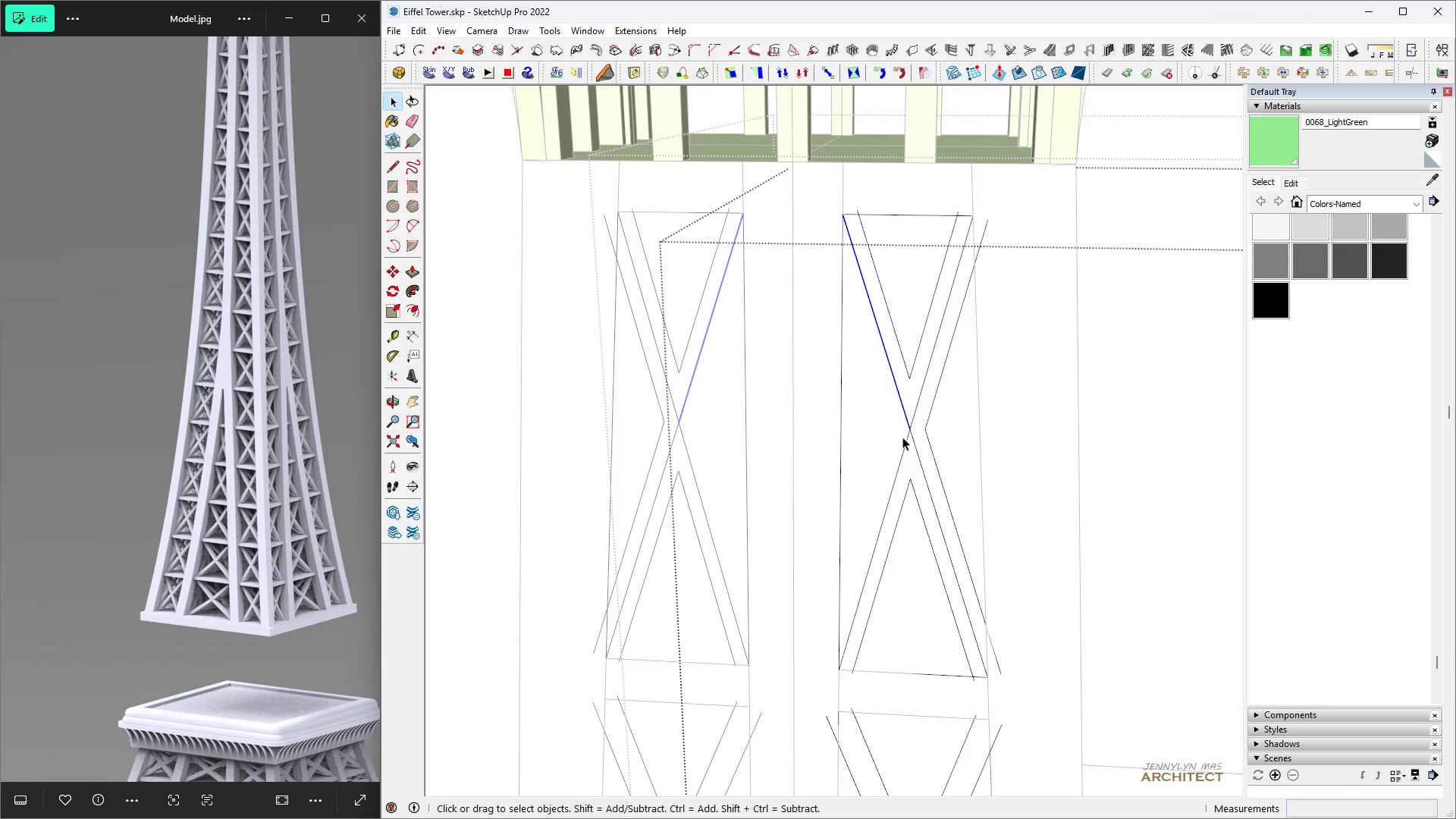 
key(Control+Space)
 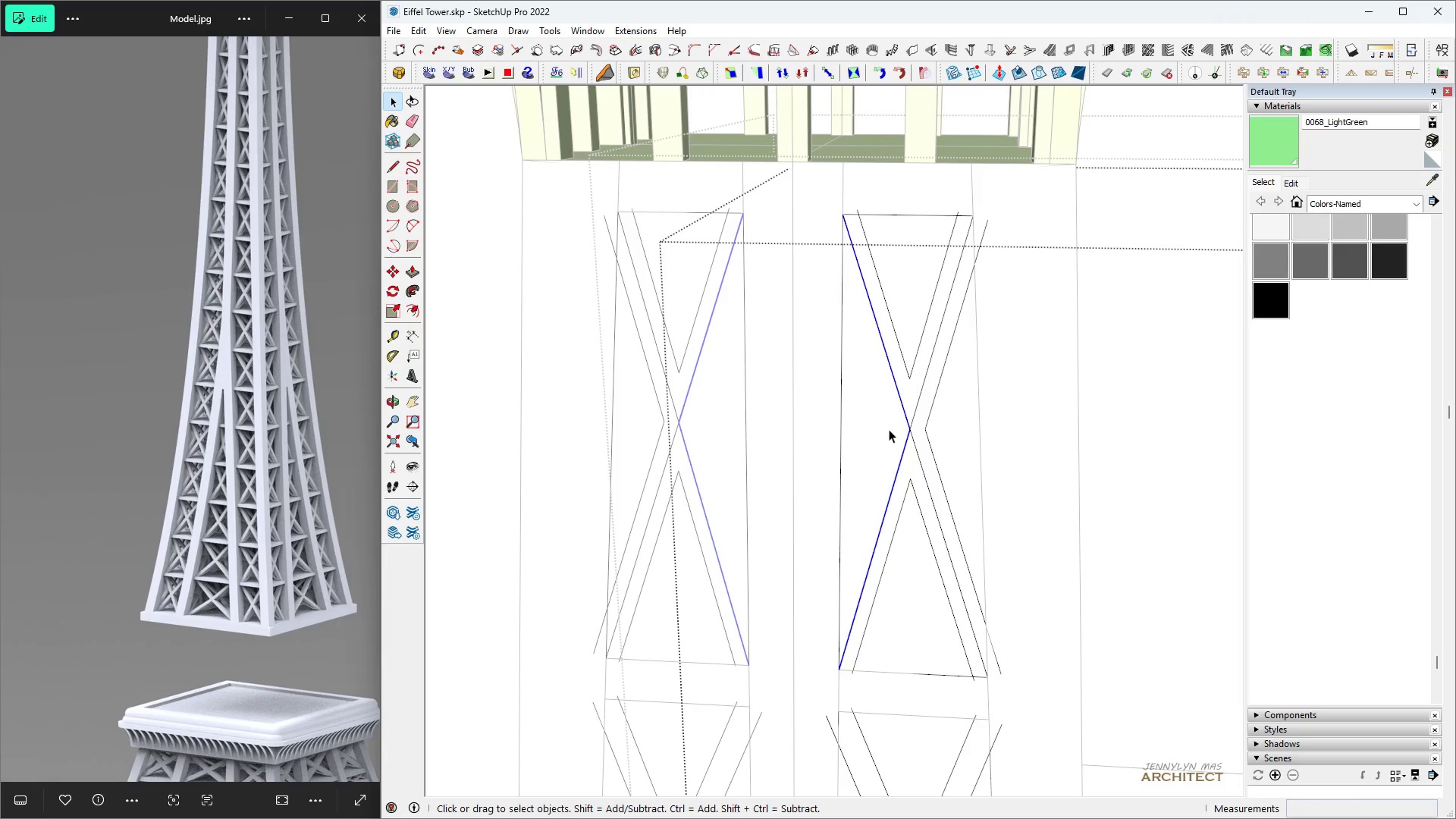 
key(F)
 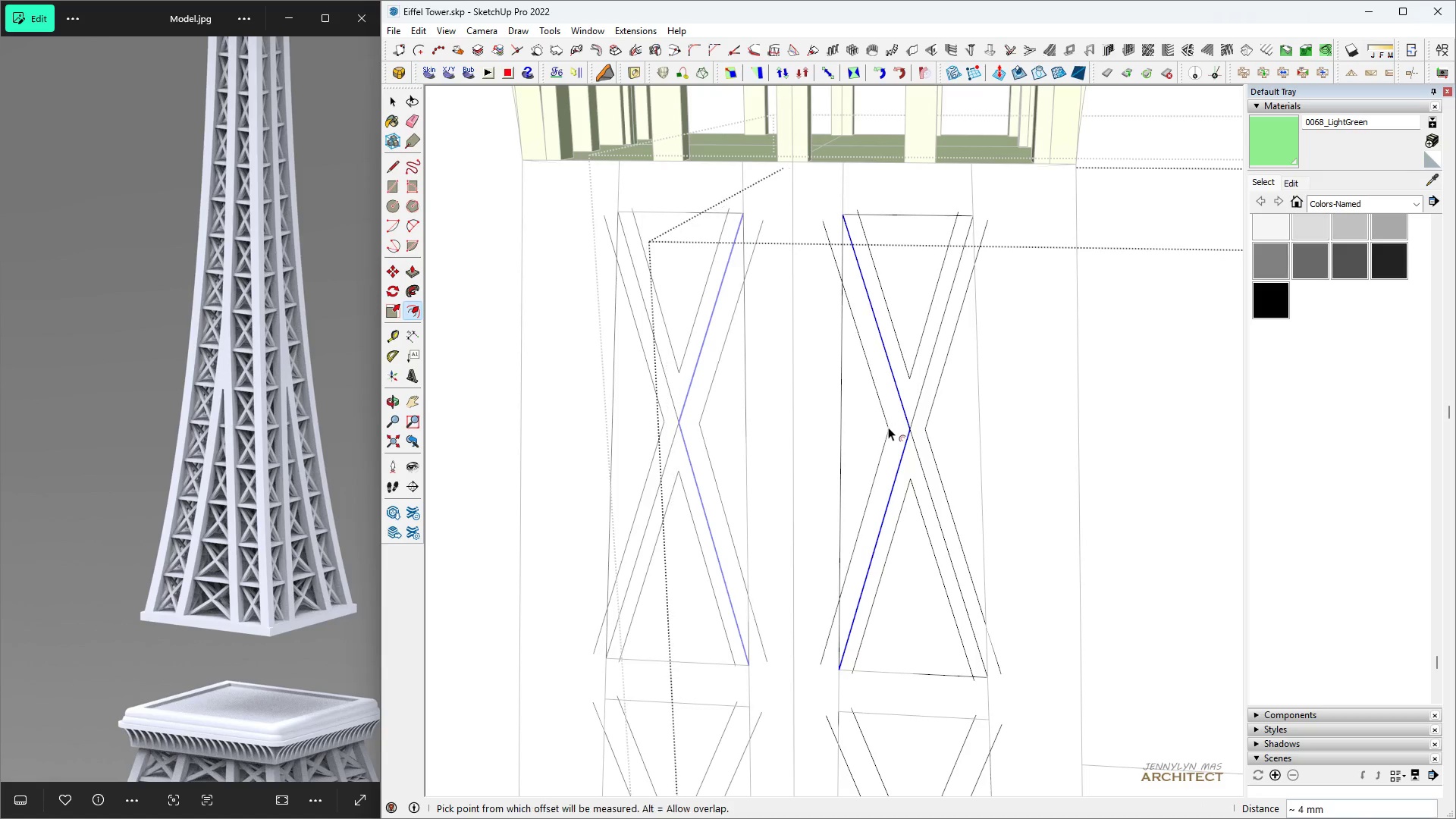 
double_click([888, 427])
 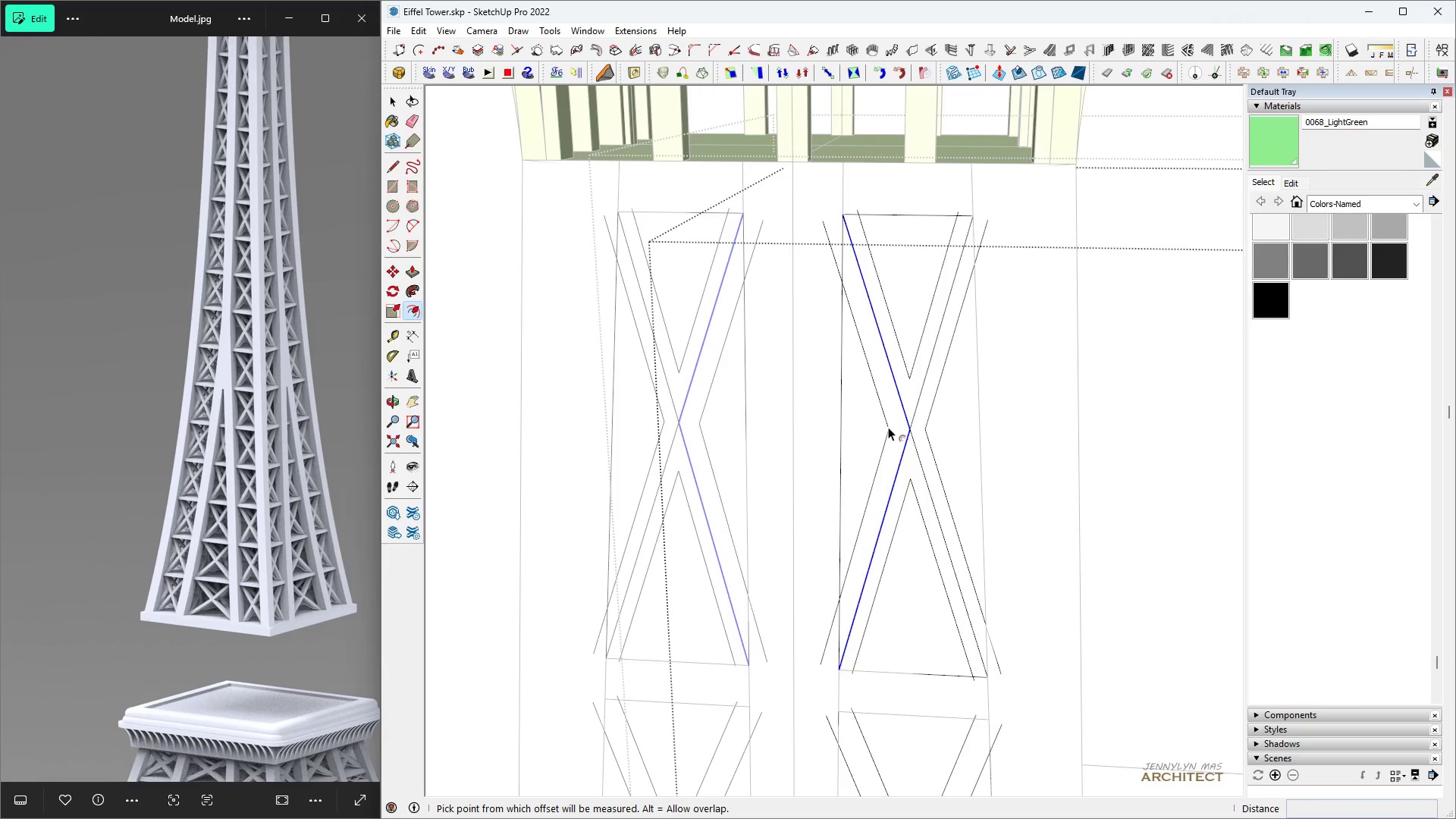 
key(Space)
 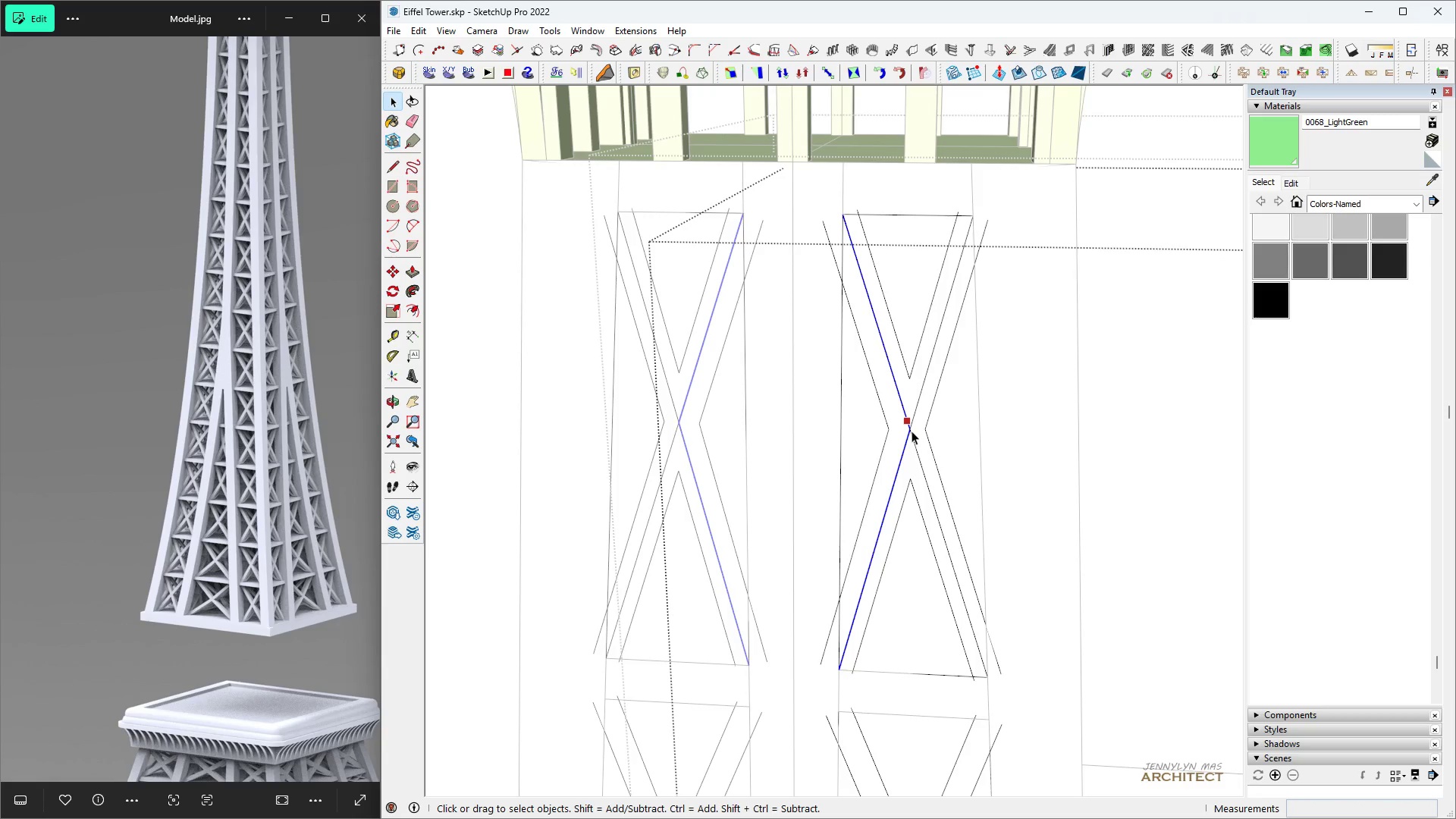 
key(Control+ControlLeft)
 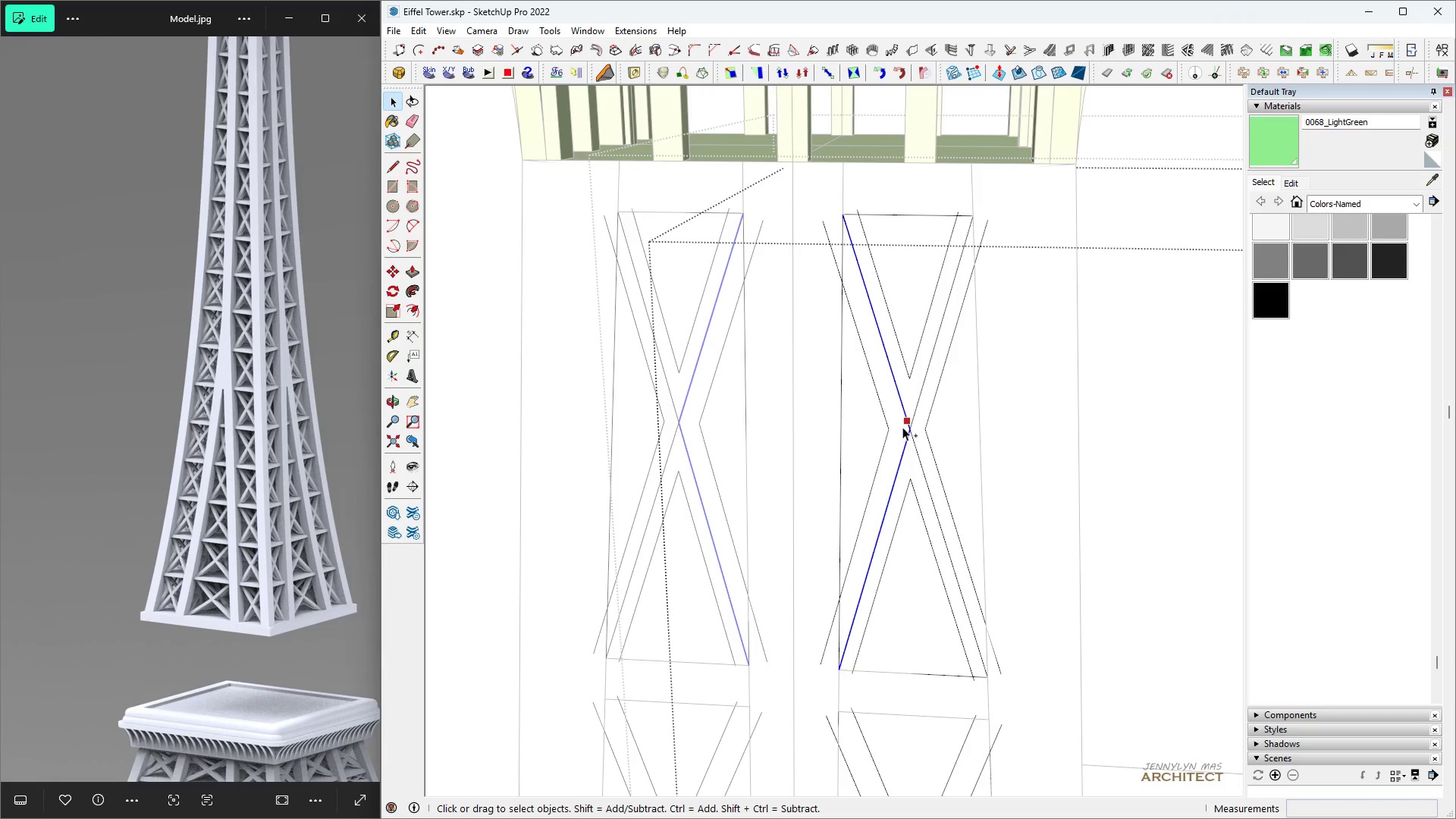 
key(Control+Z)
 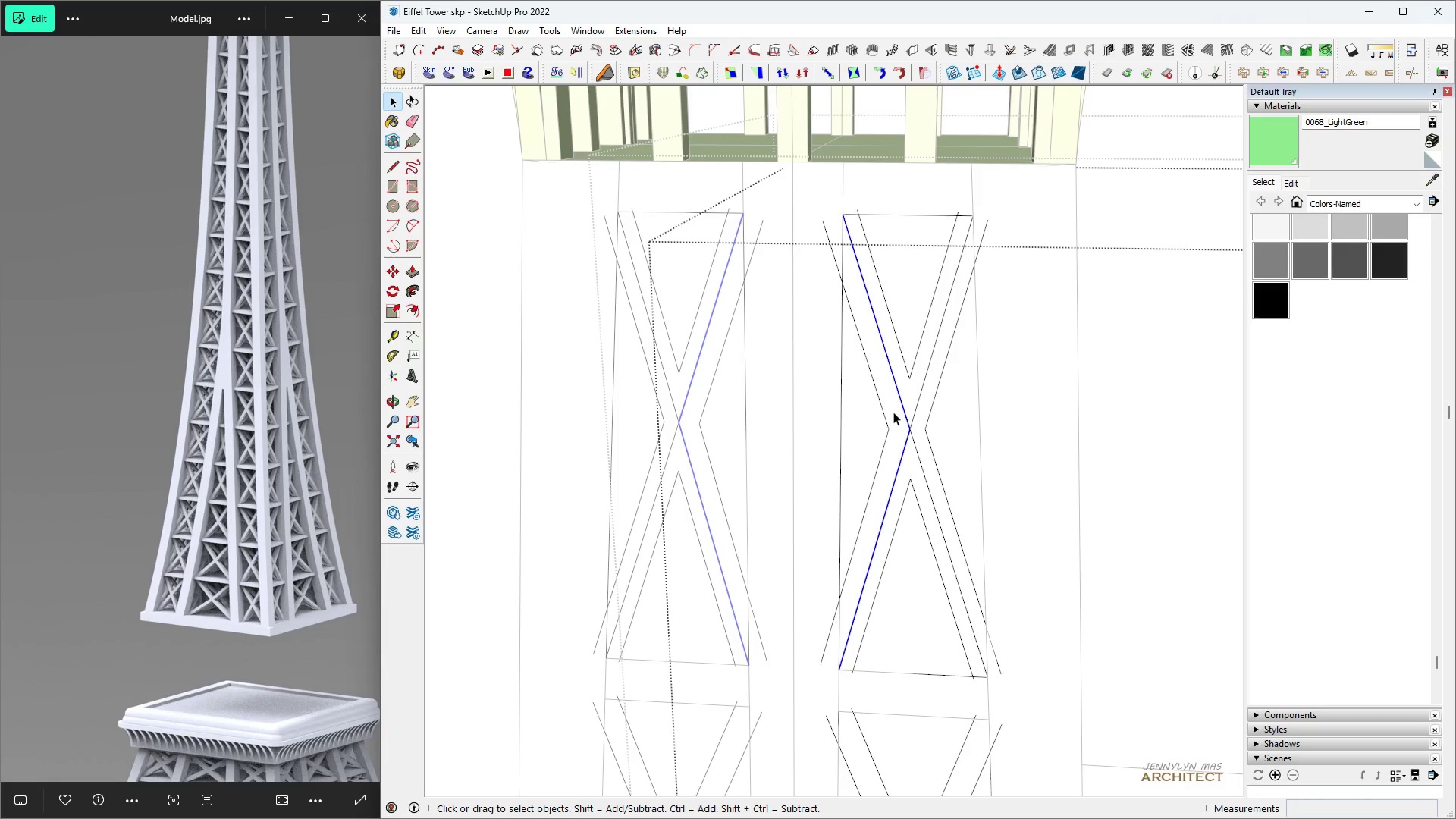 
key(Control+ControlLeft)
 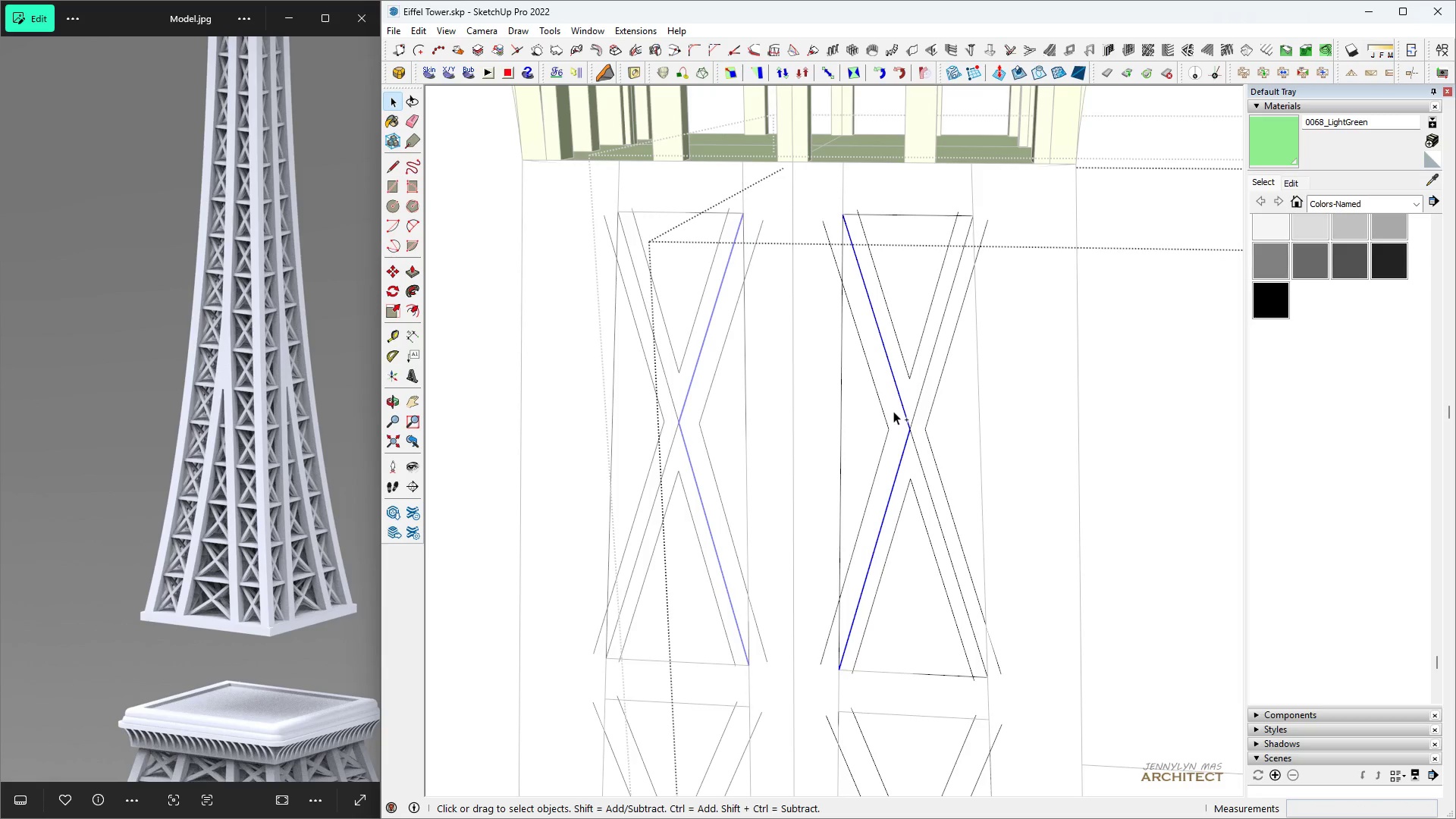 
key(Control+Z)
 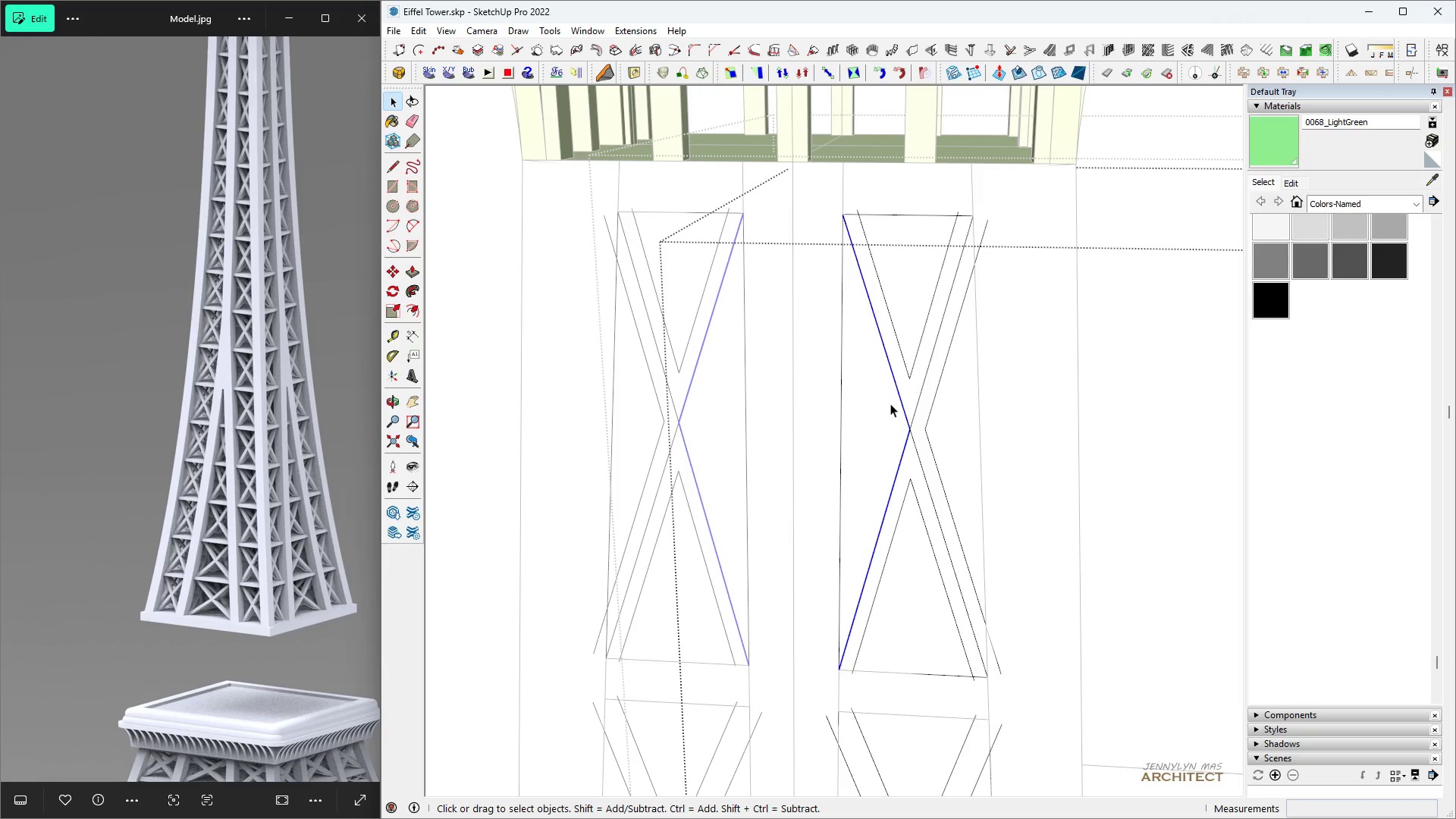 
key(Space)
 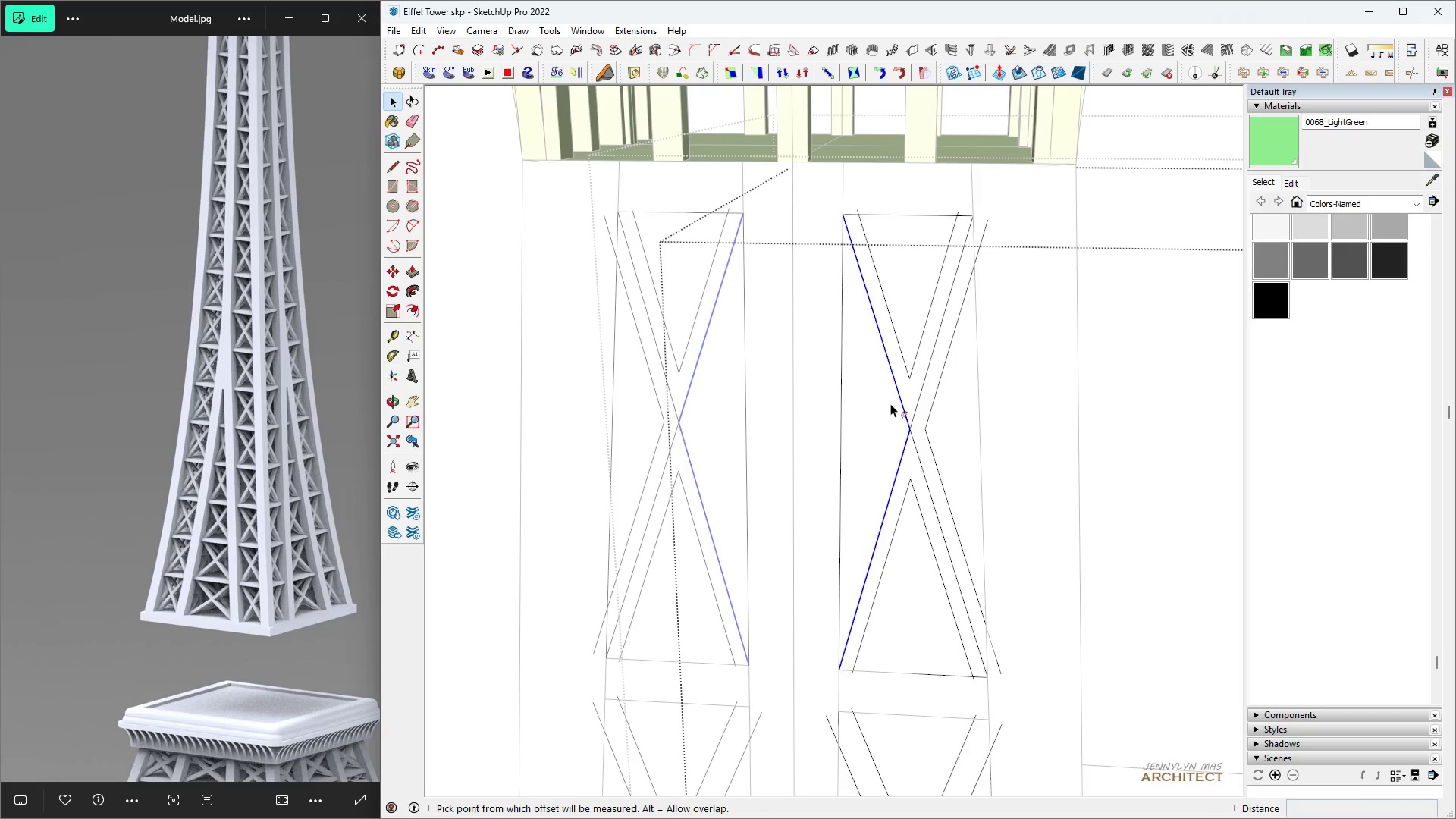 
key(F)
 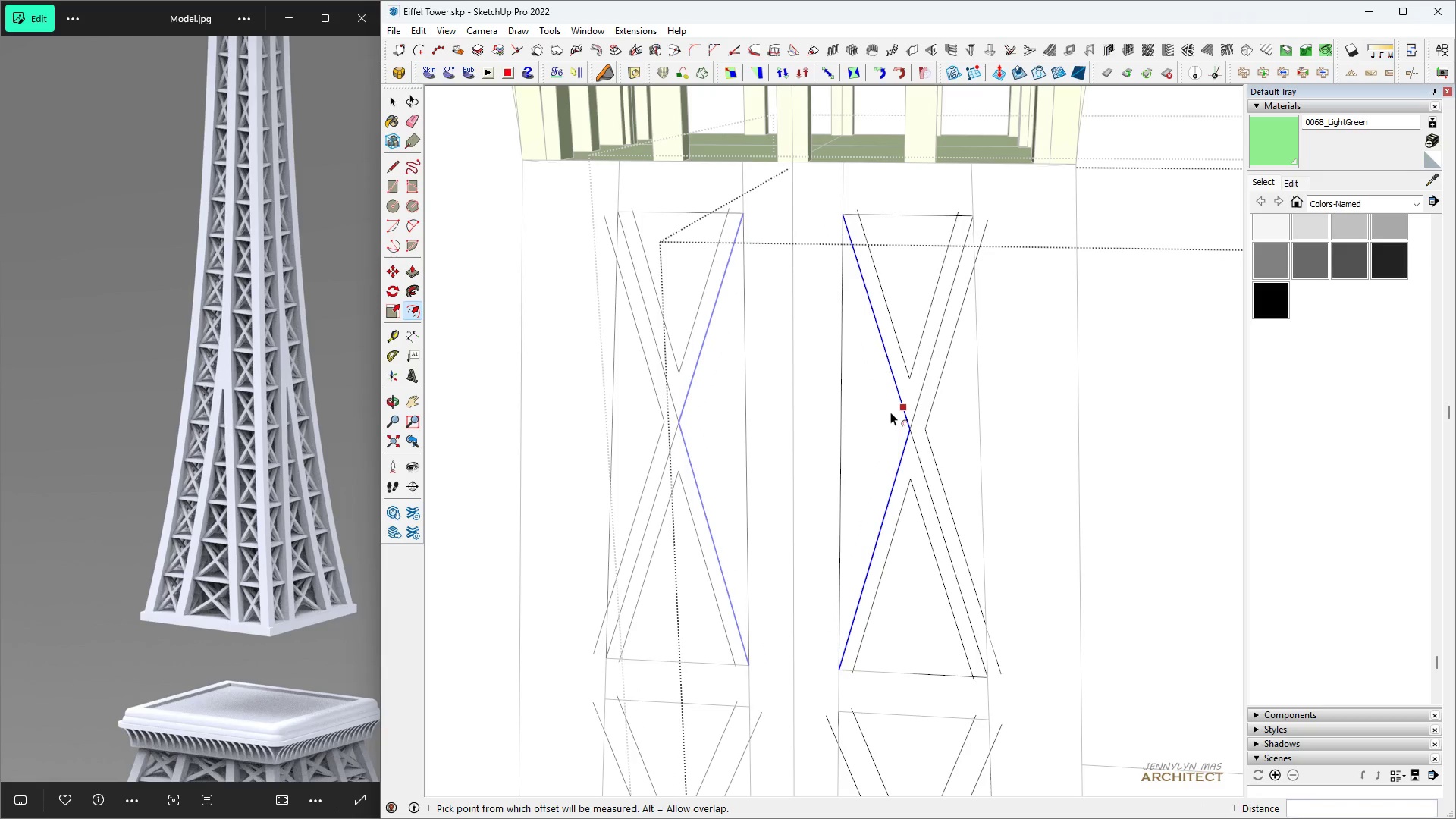 
left_click([890, 412])
 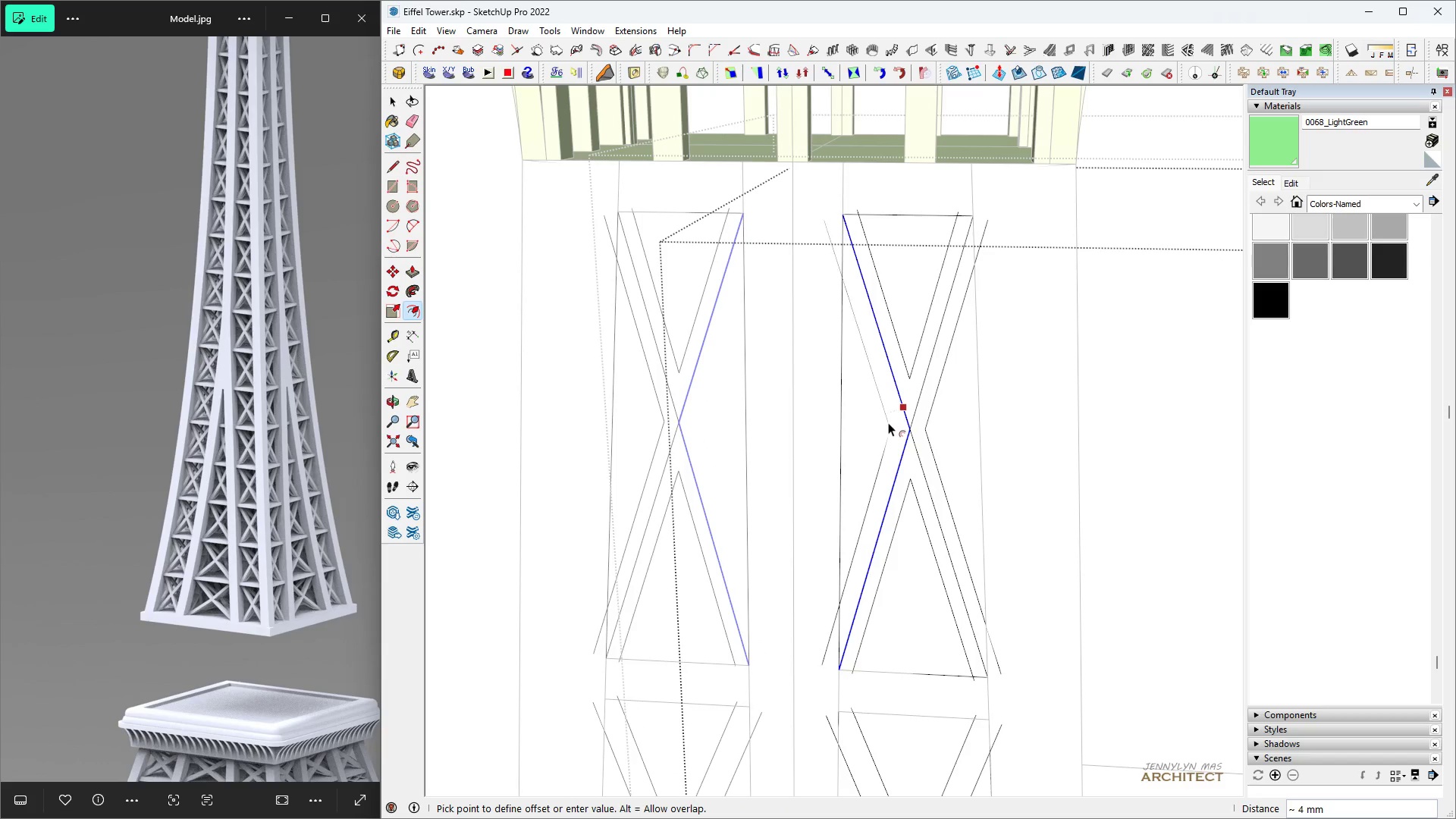 
key(3)
 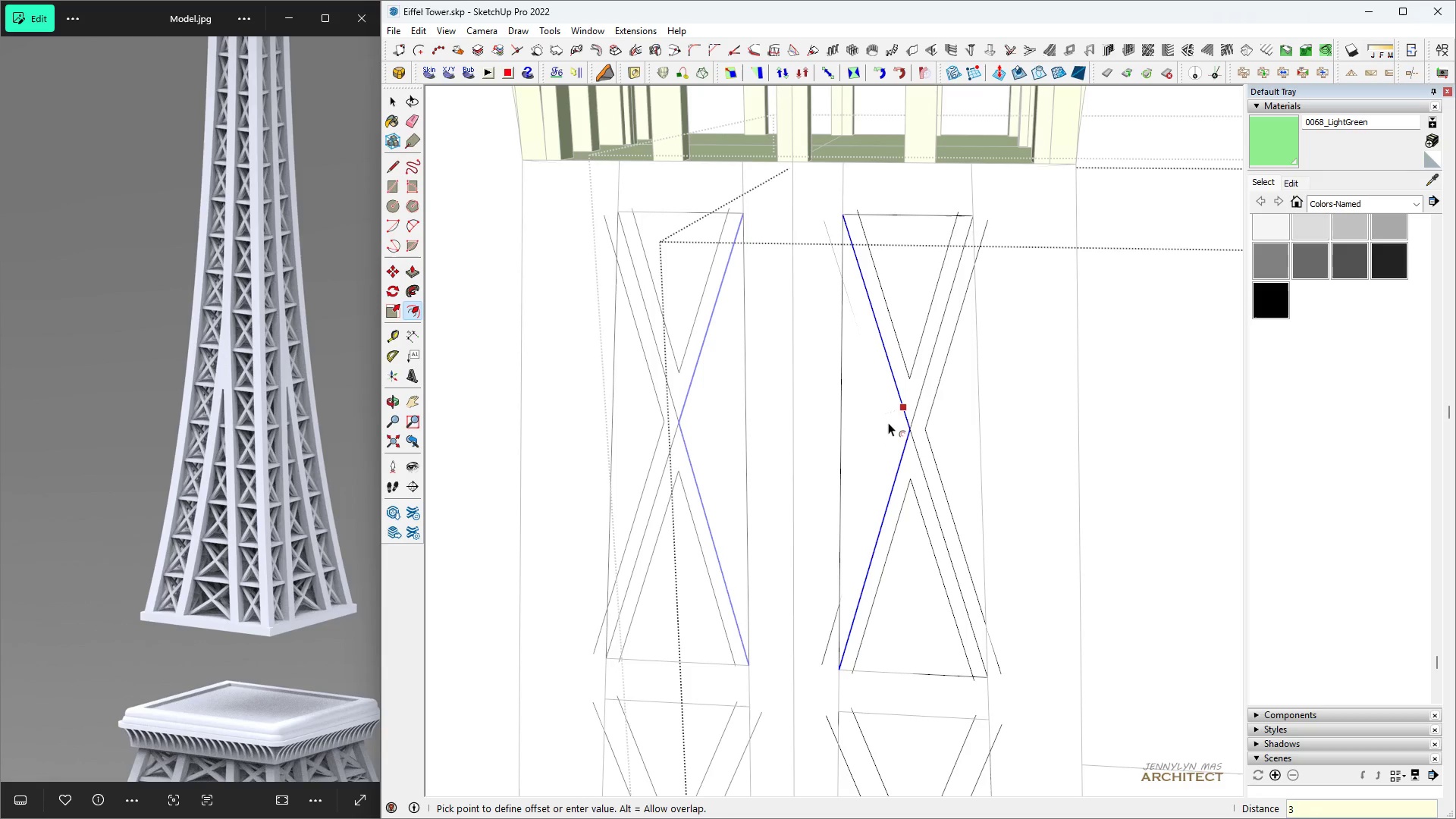 
key(Enter)
 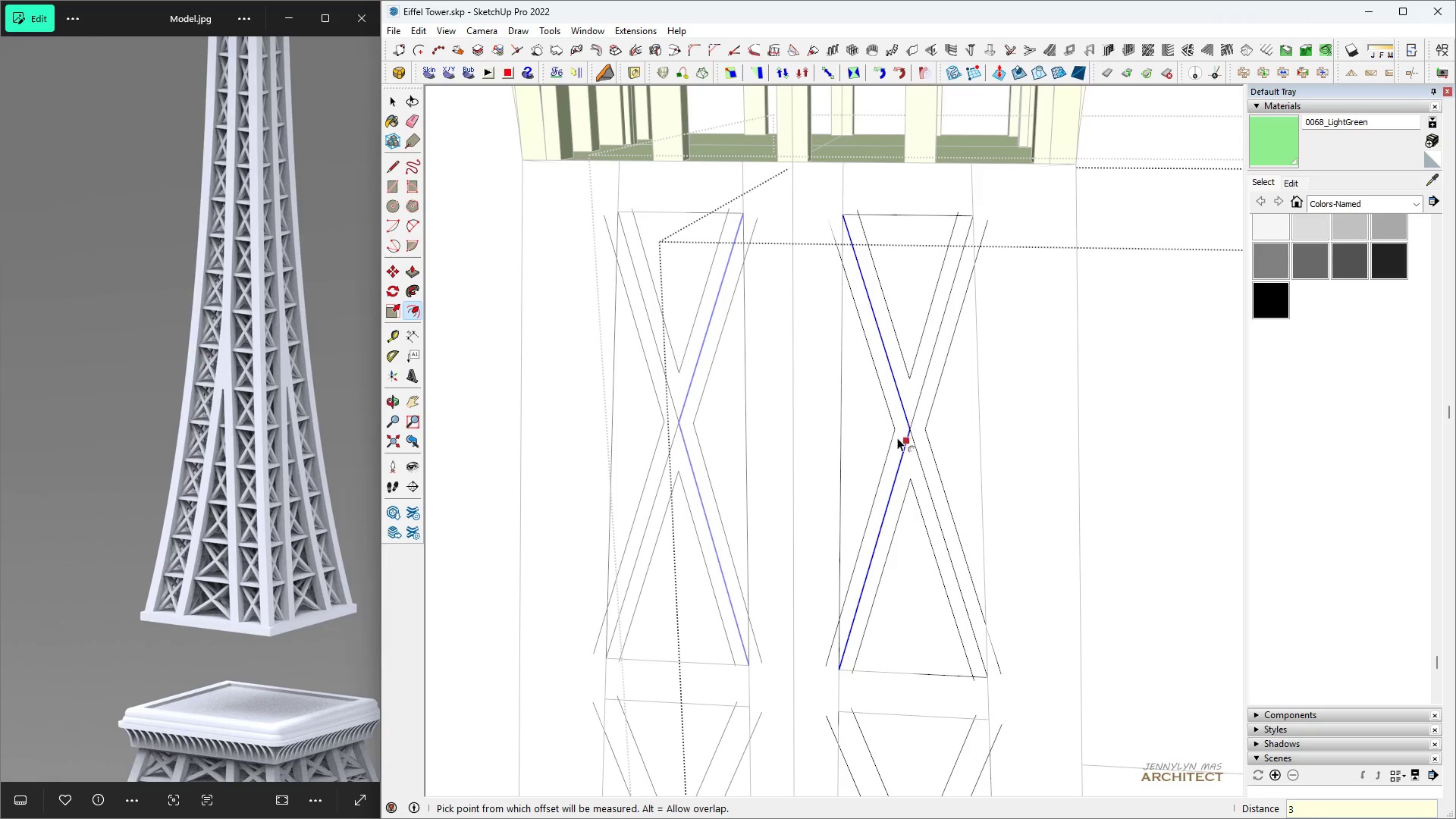 
key(Space)
 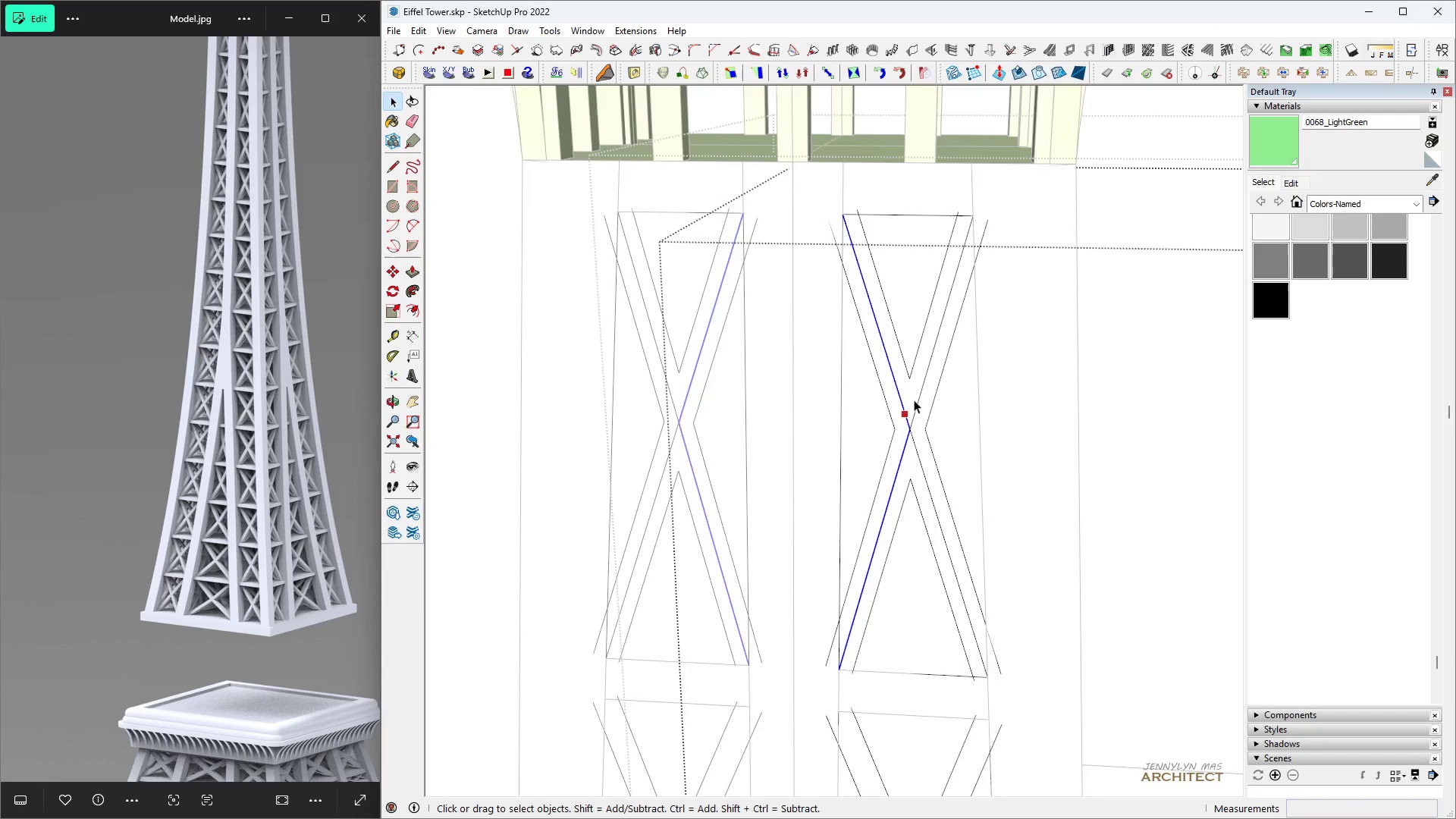 
scroll: coordinate [912, 388], scroll_direction: up, amount: 2.0
 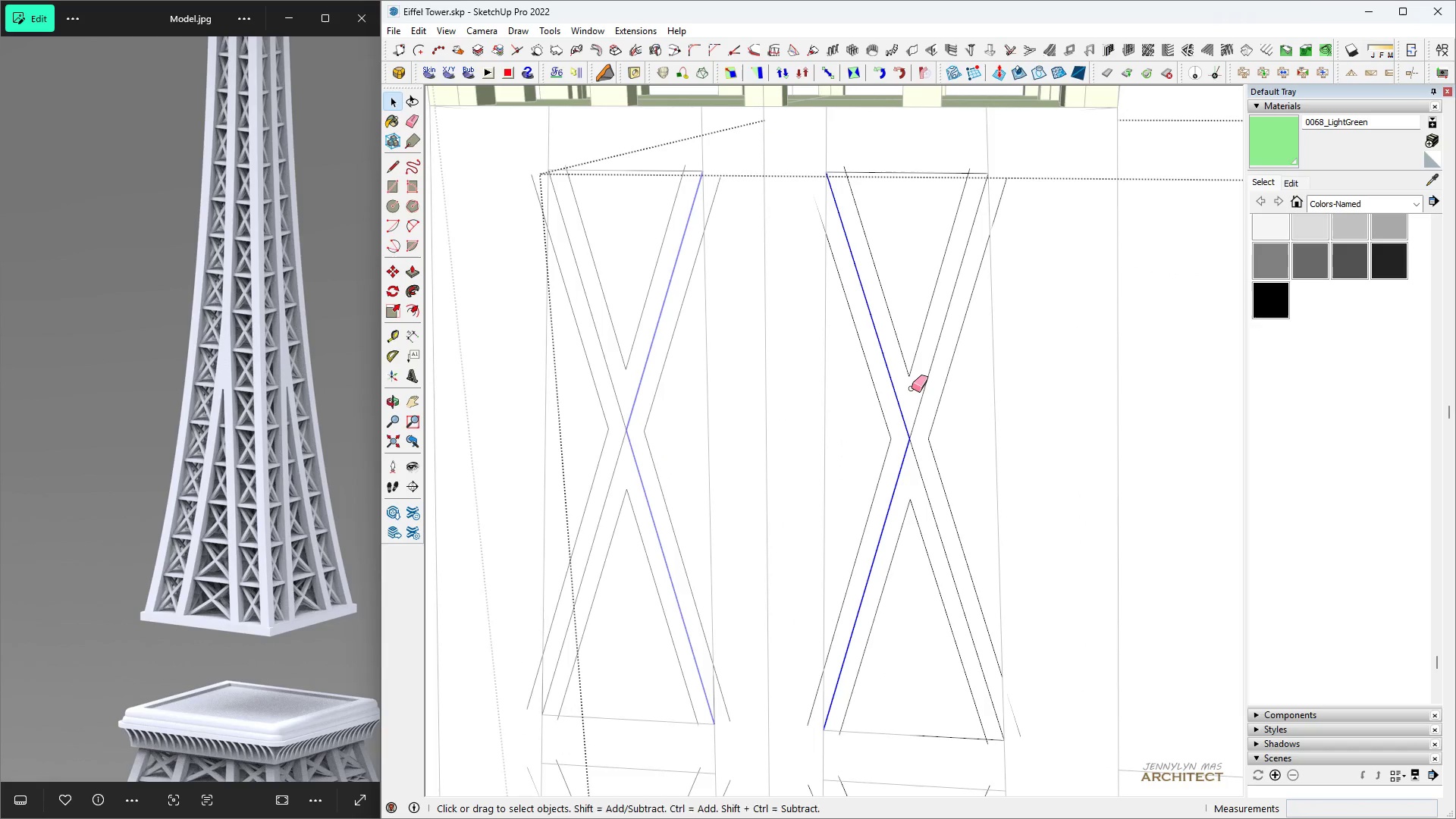 
key(E)
 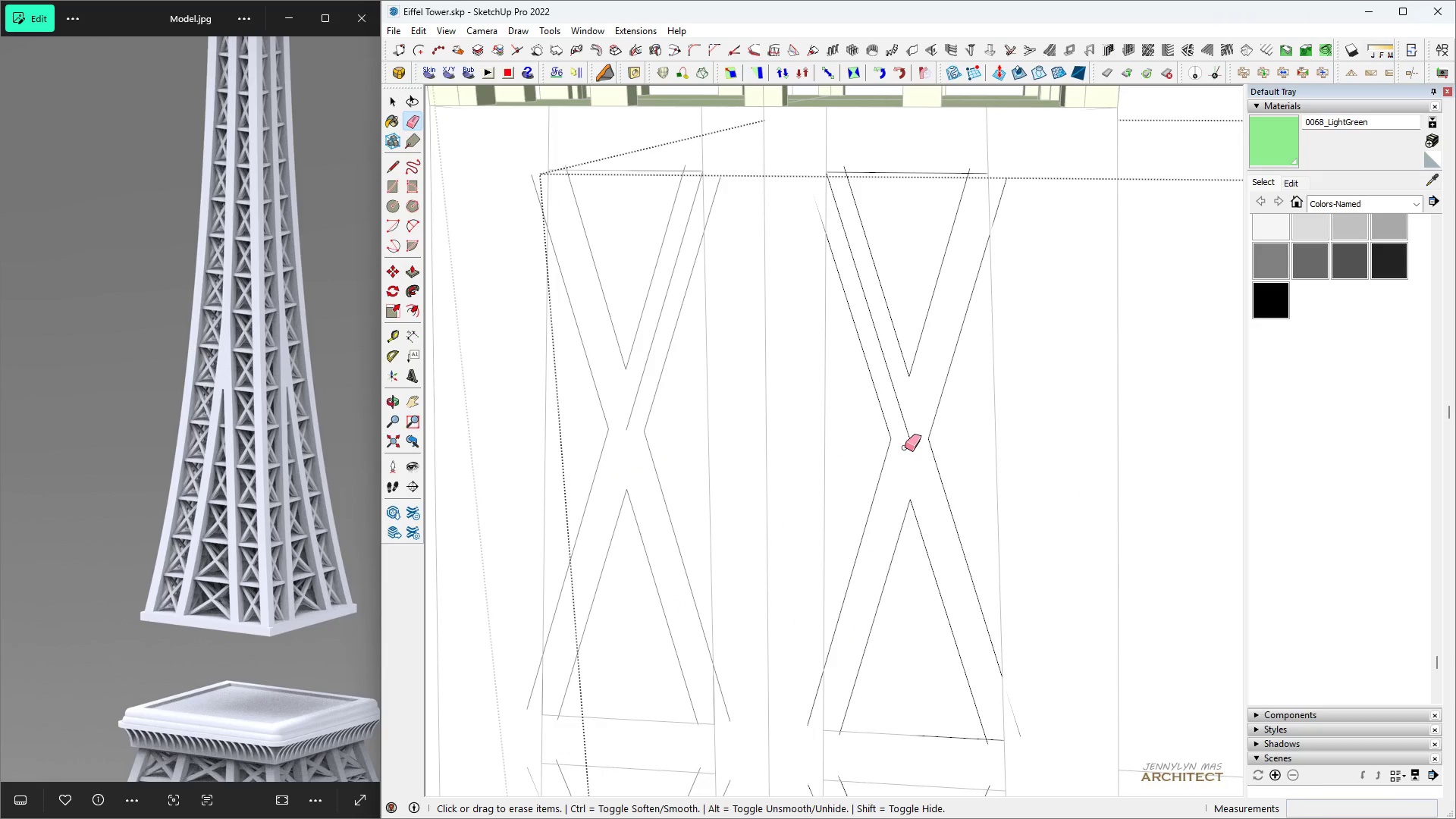 
key(Space)
 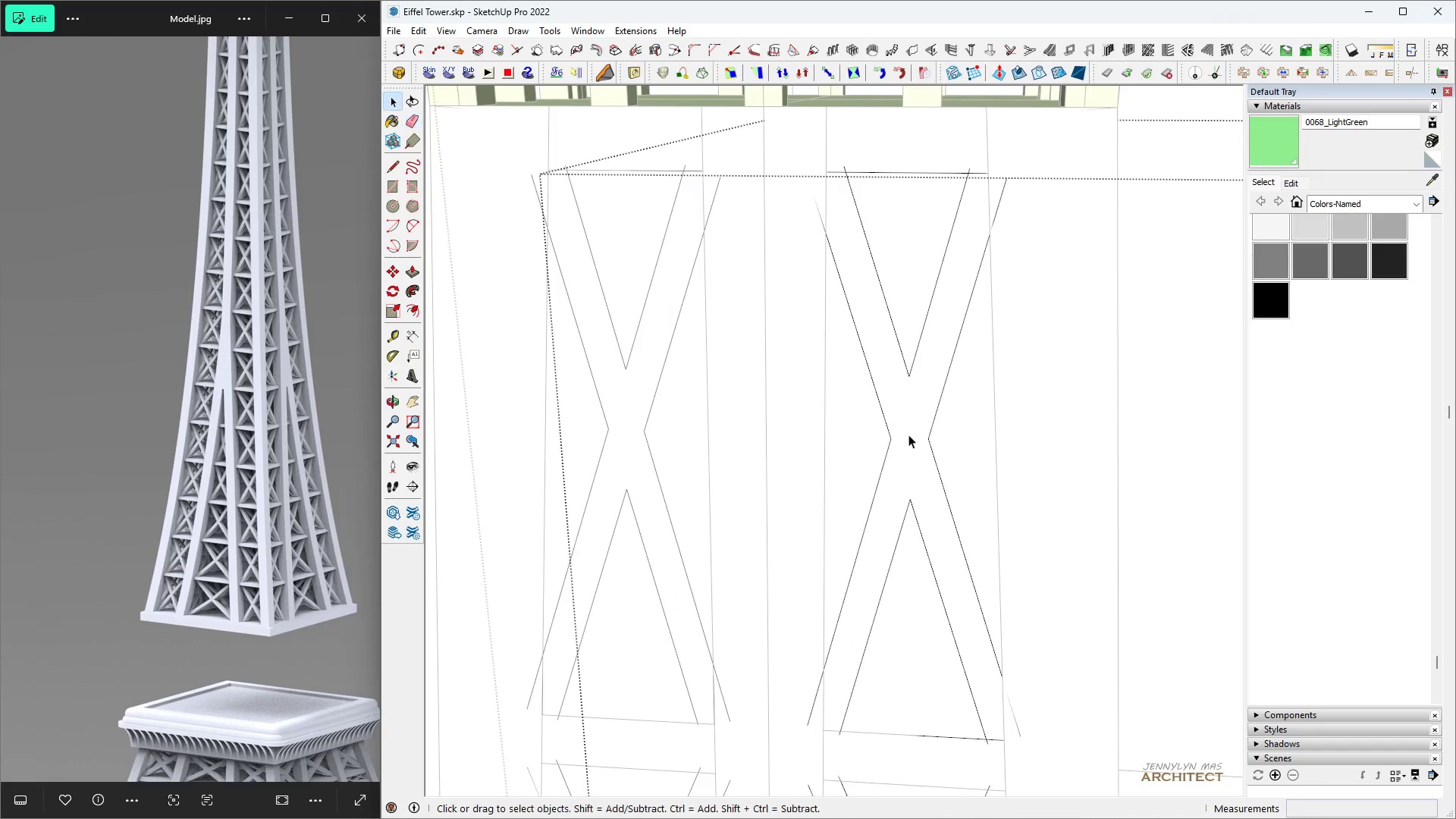 
double_click([908, 435])
 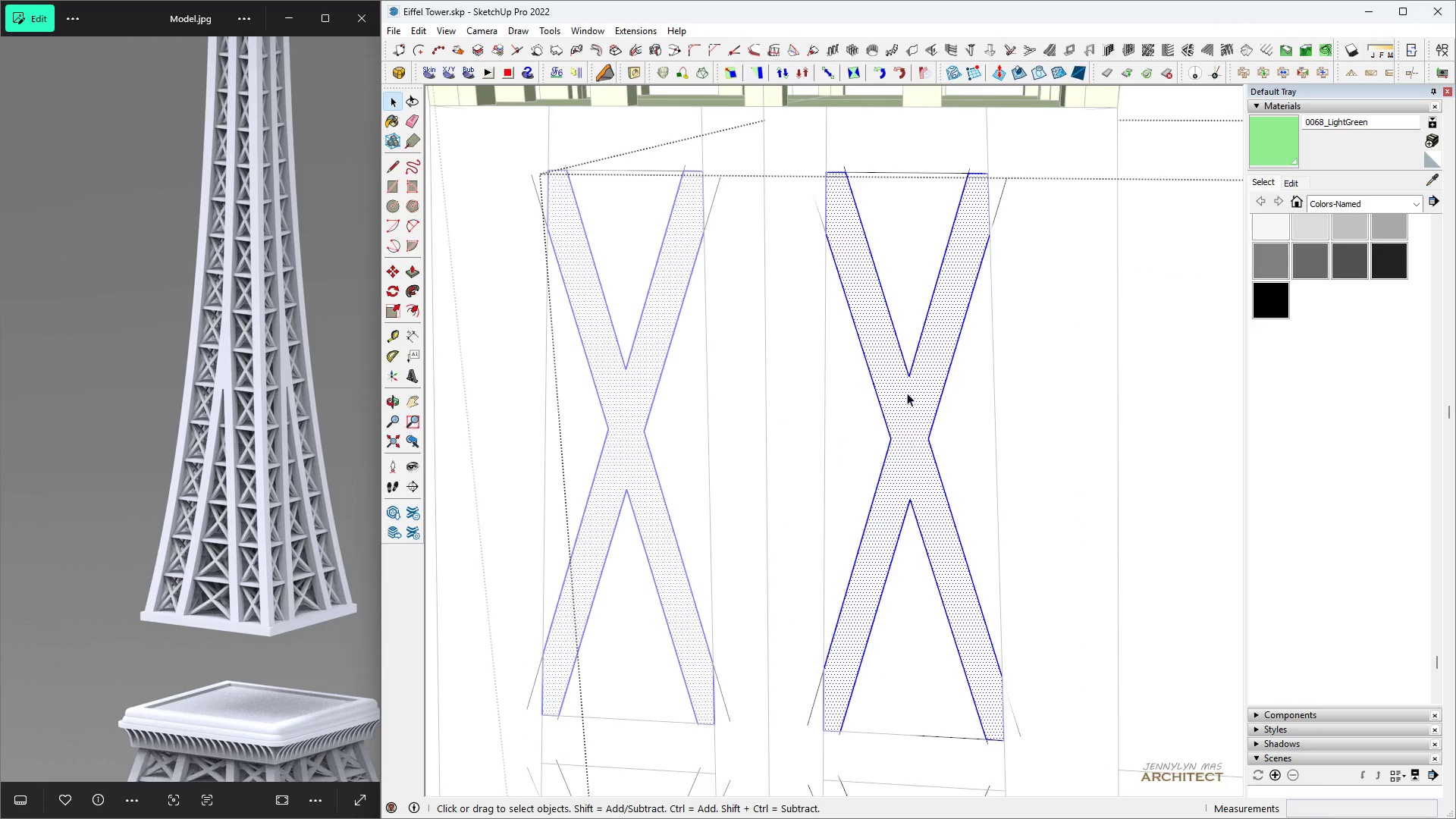 
scroll: coordinate [893, 356], scroll_direction: down, amount: 15.0
 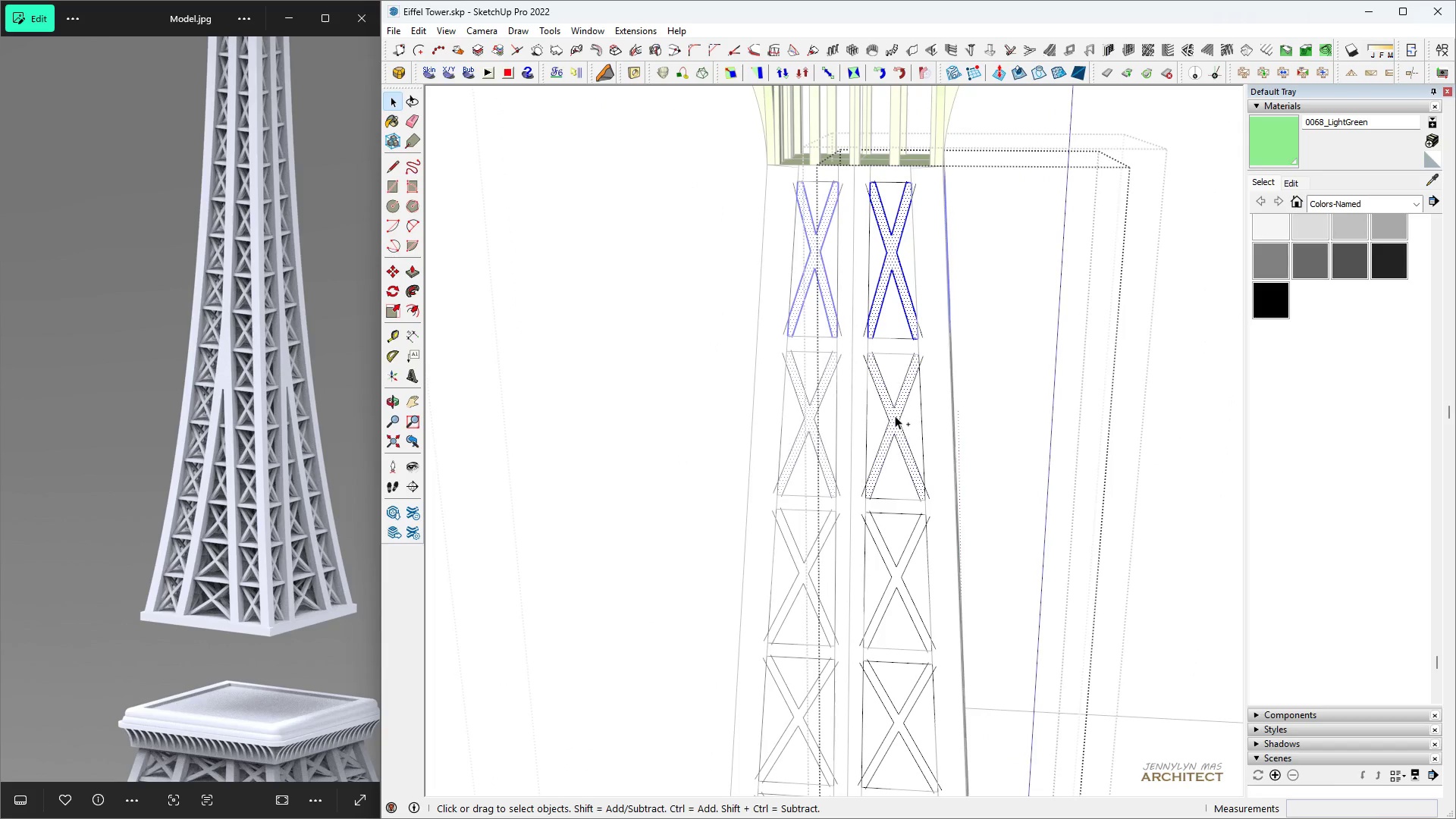 
key(Space)
 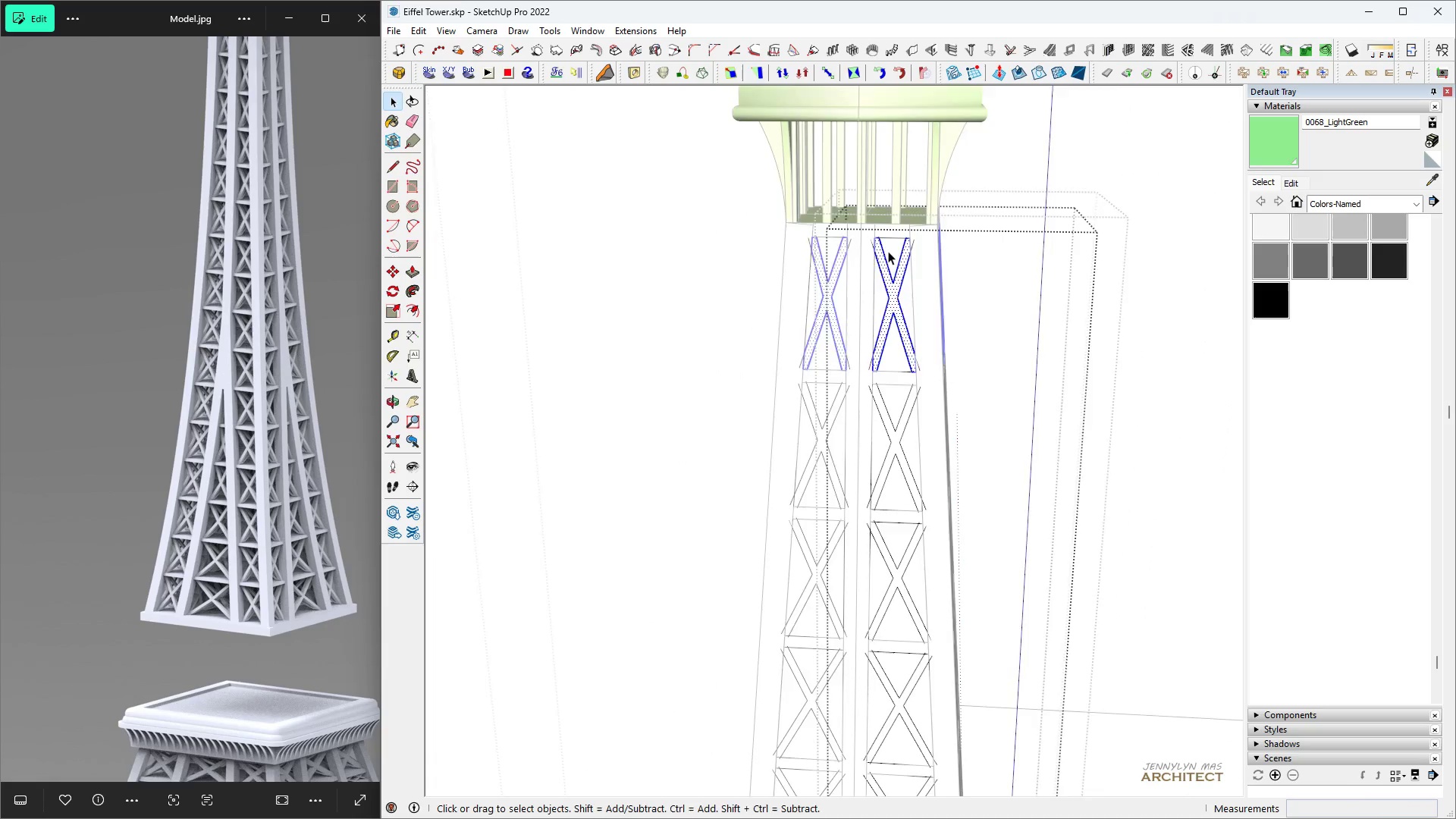 
key(H)
 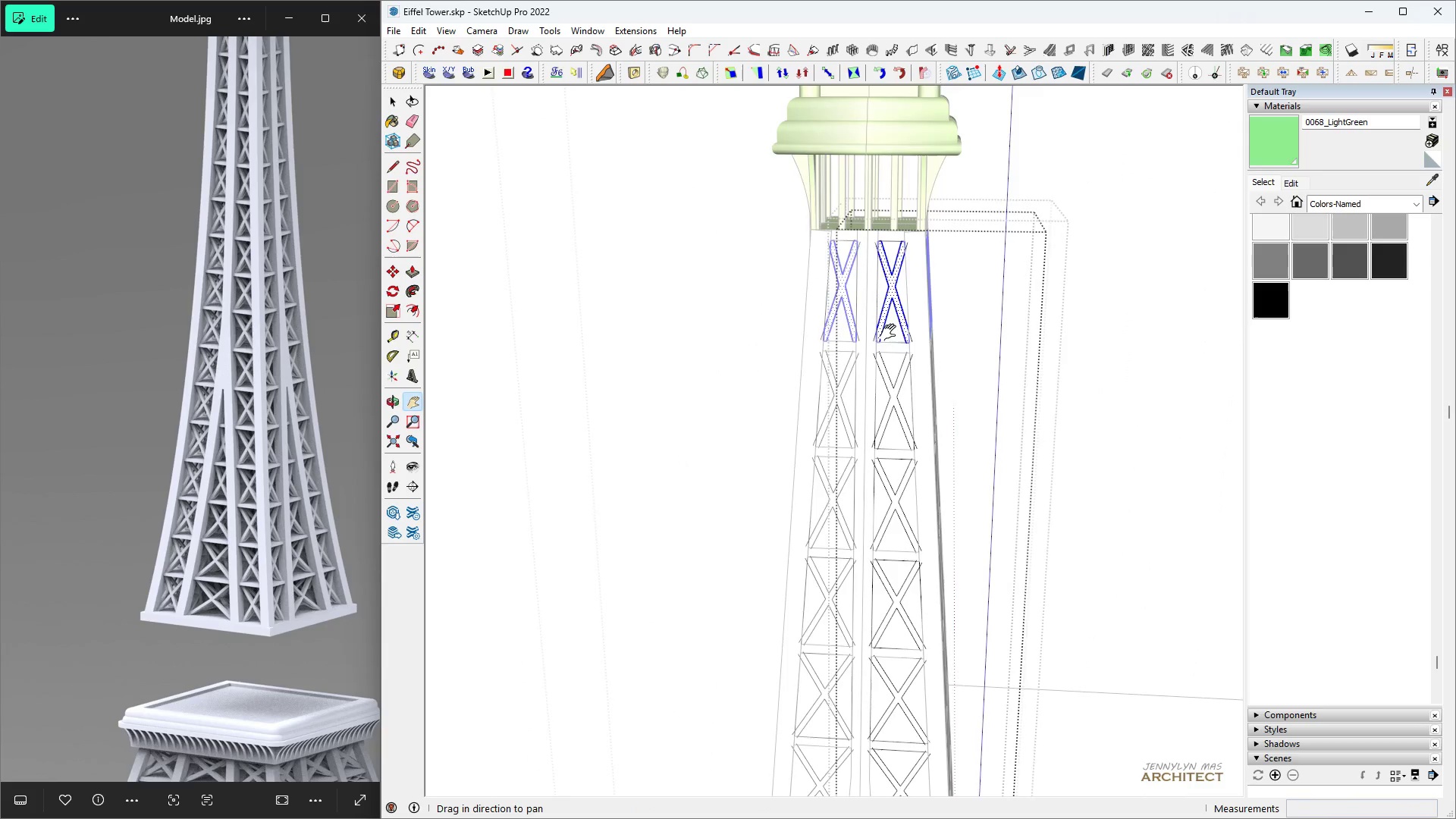 
key(Space)
 